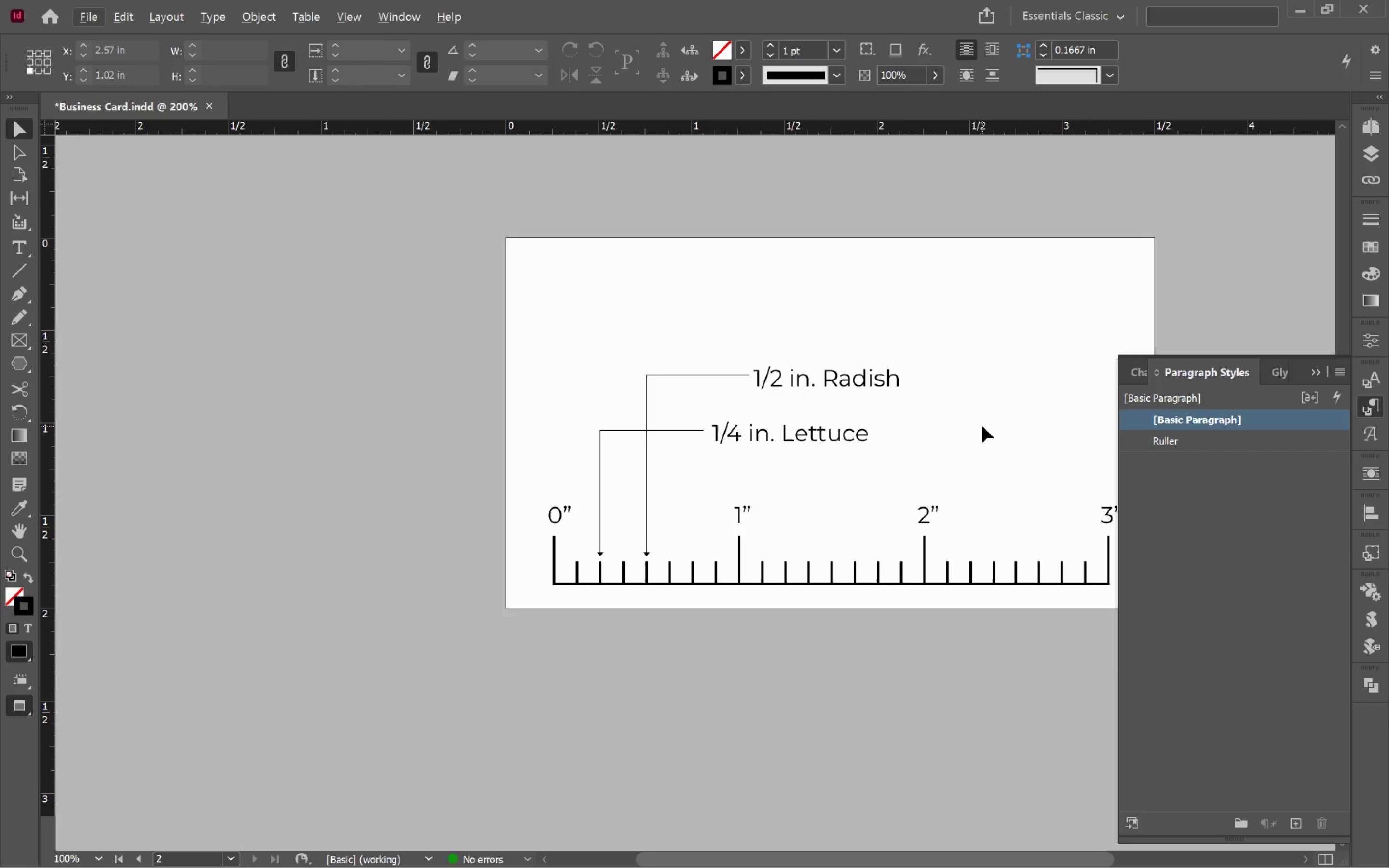 
left_click_drag(start_coordinate=[987, 434], to_coordinate=[730, 349])
 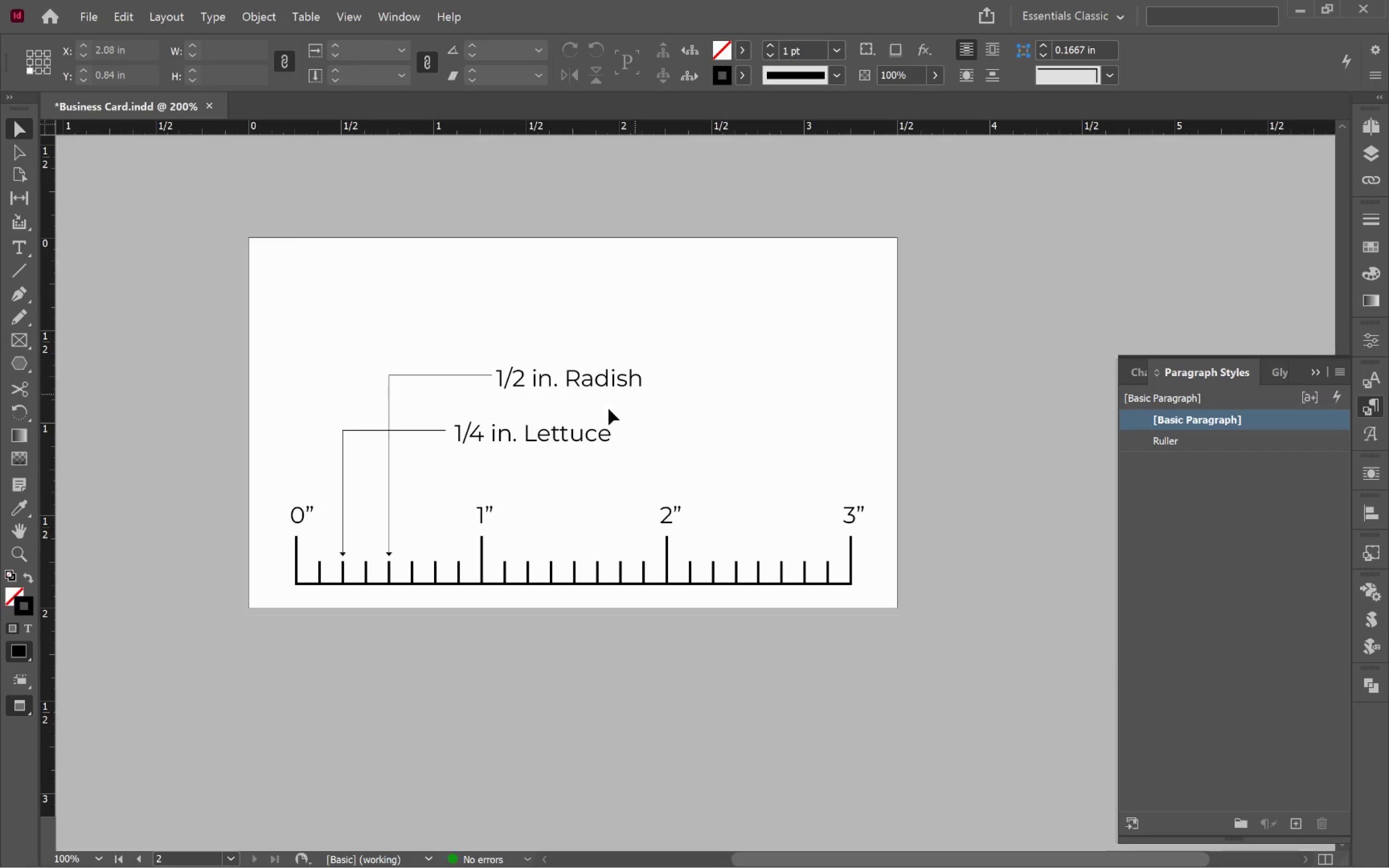 
left_click([596, 447])
 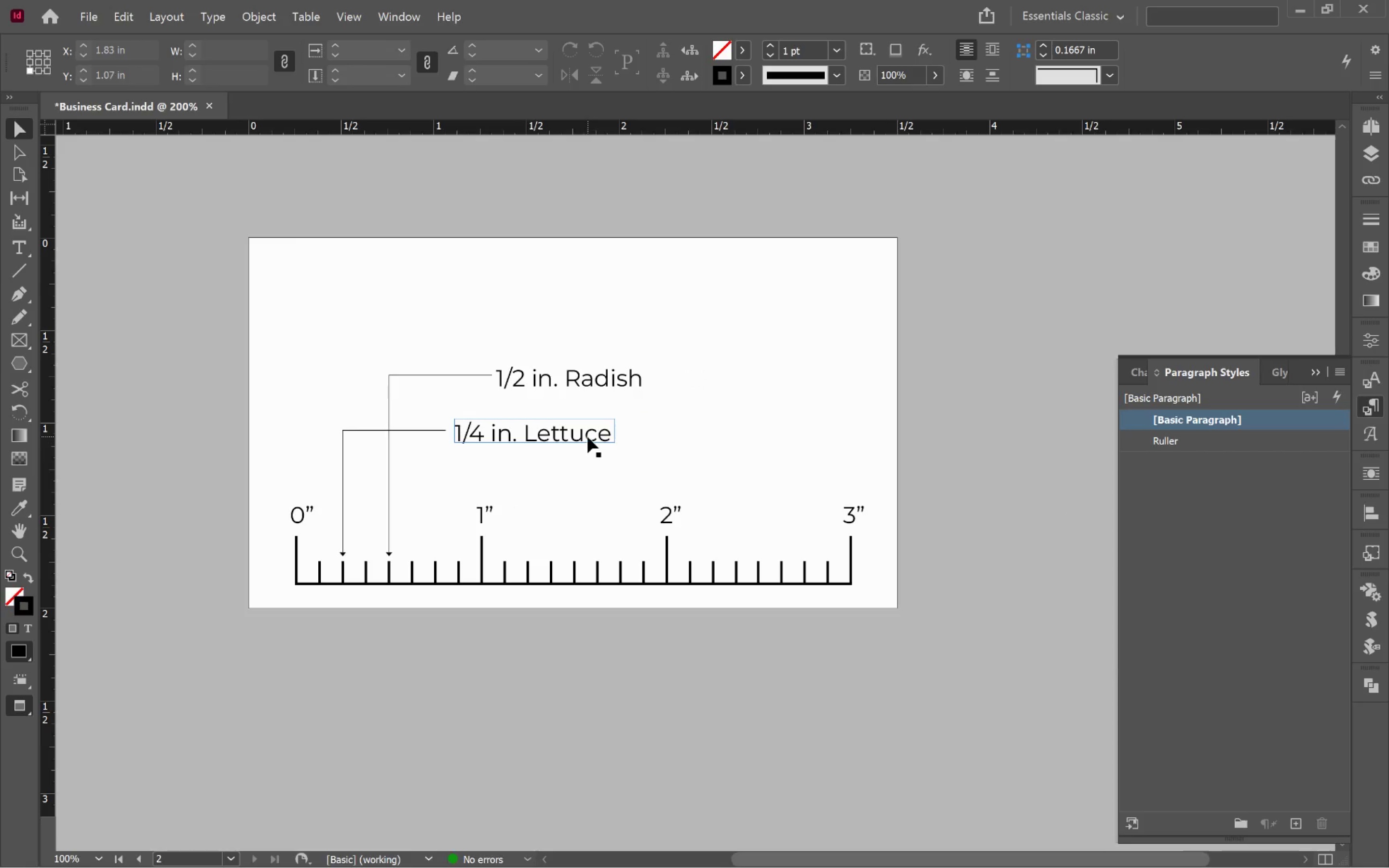 
left_click([587, 437])
 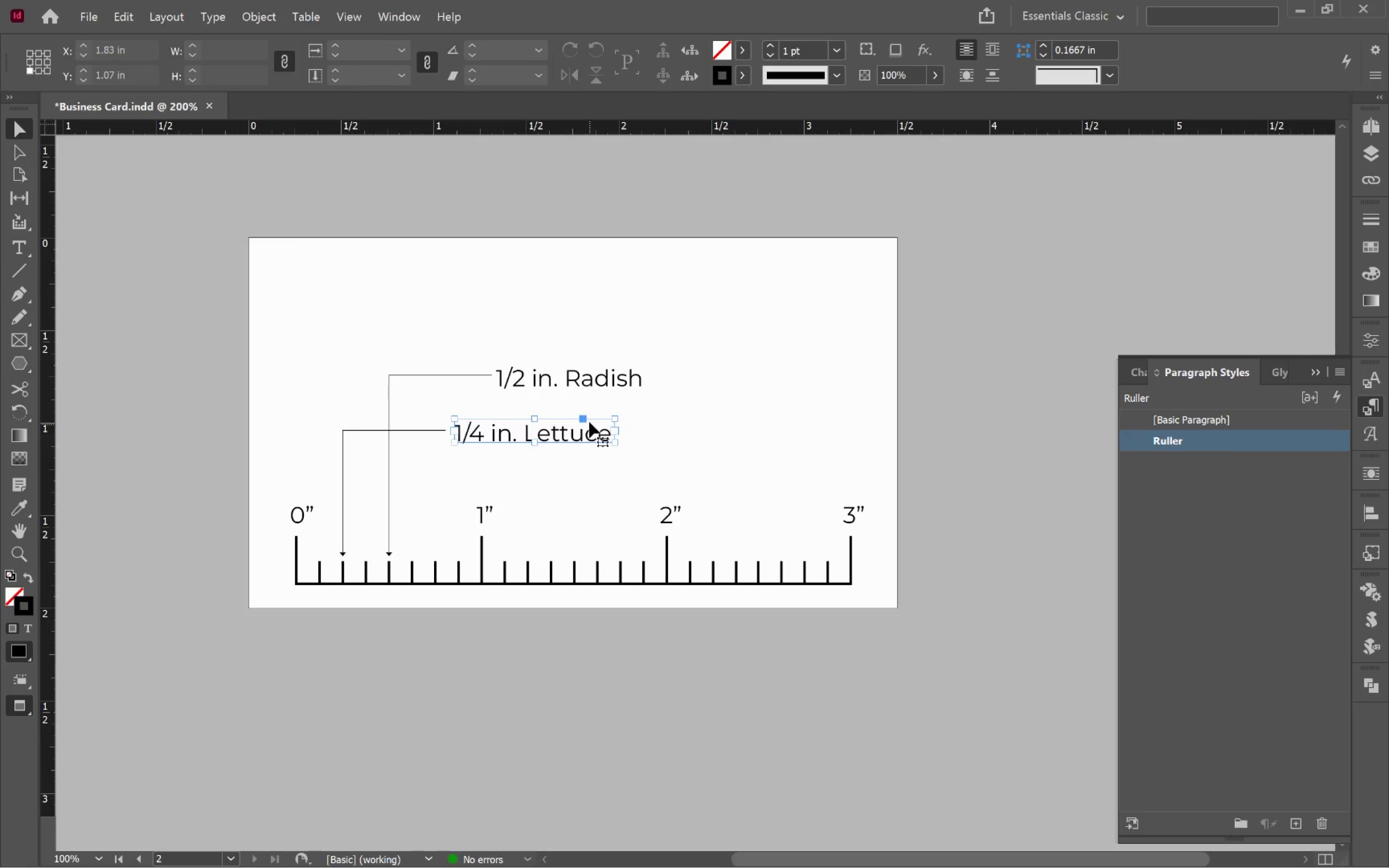 
hold_key(key=ShiftLeft, duration=0.6)
double_click([583, 375])
 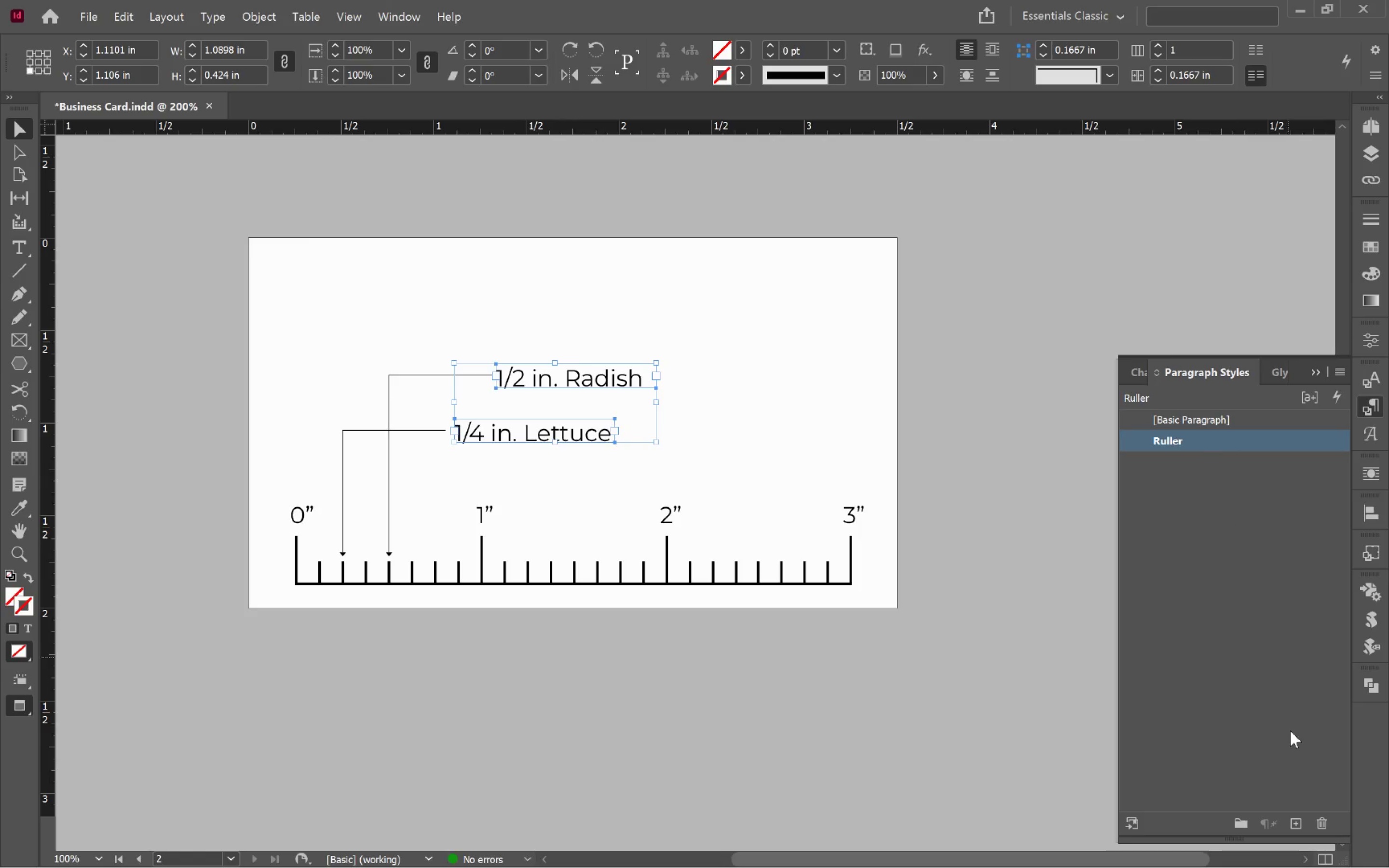 
left_click([1294, 820])
 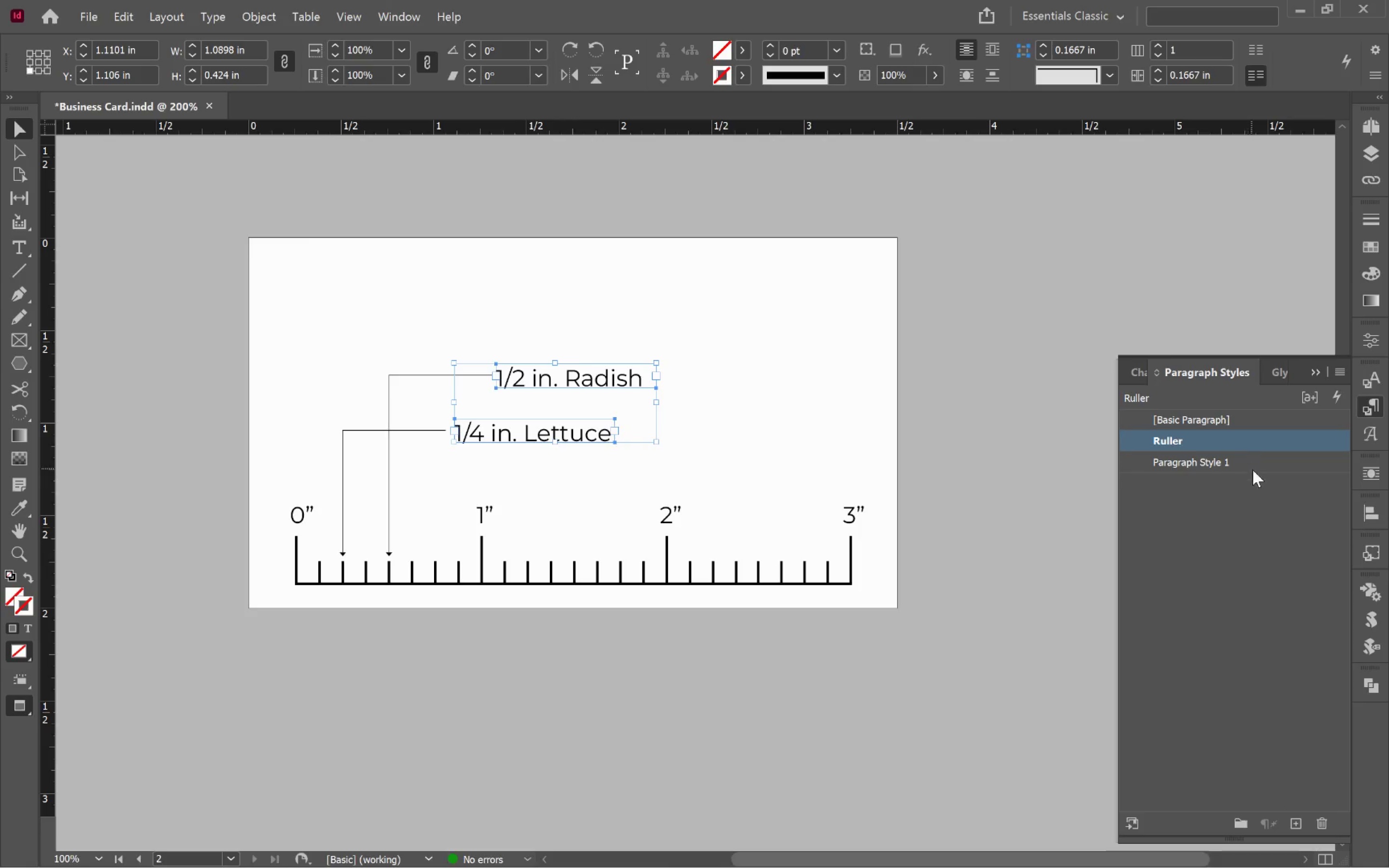 
left_click([1278, 461])
 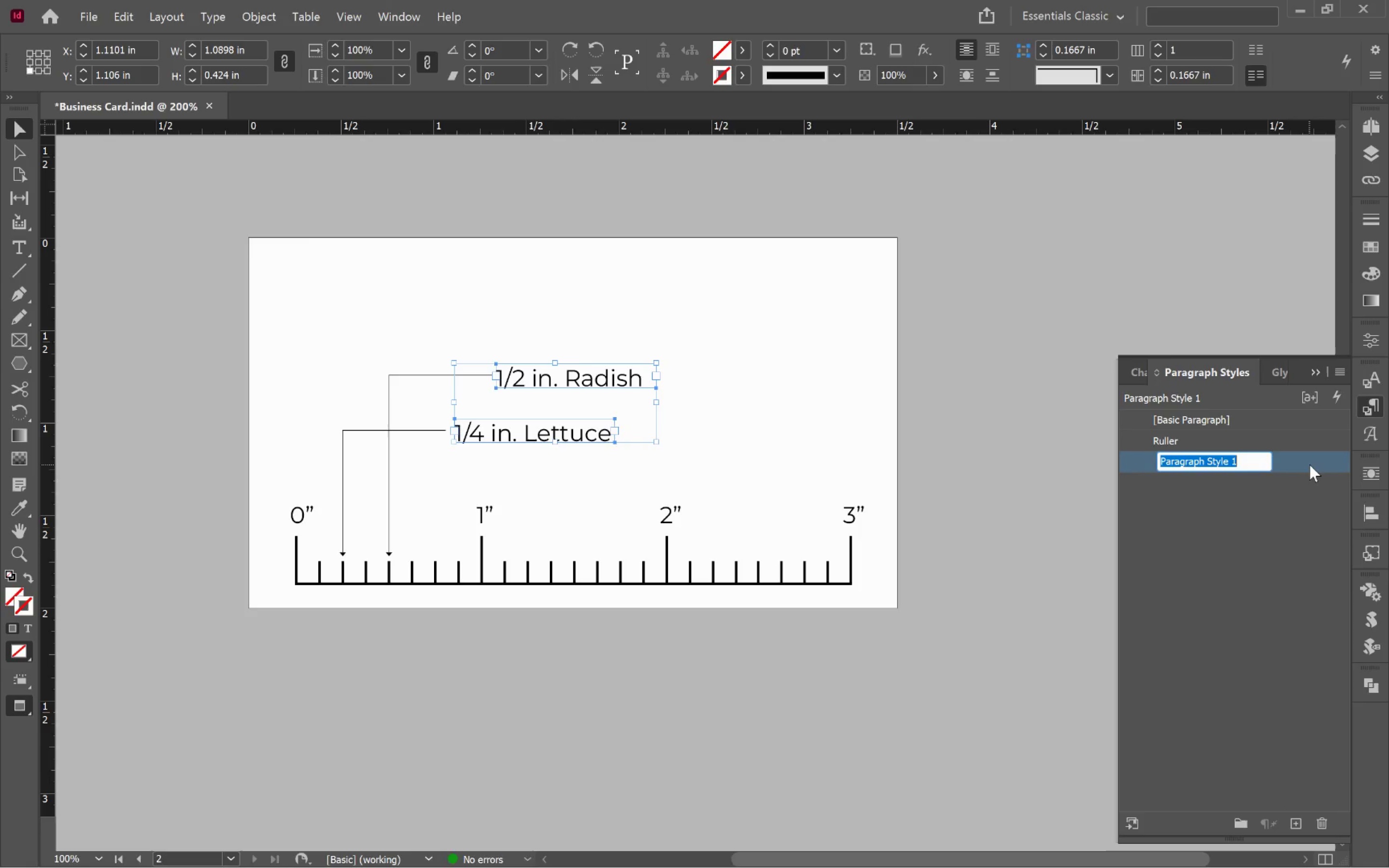 
double_click([1309, 464])
 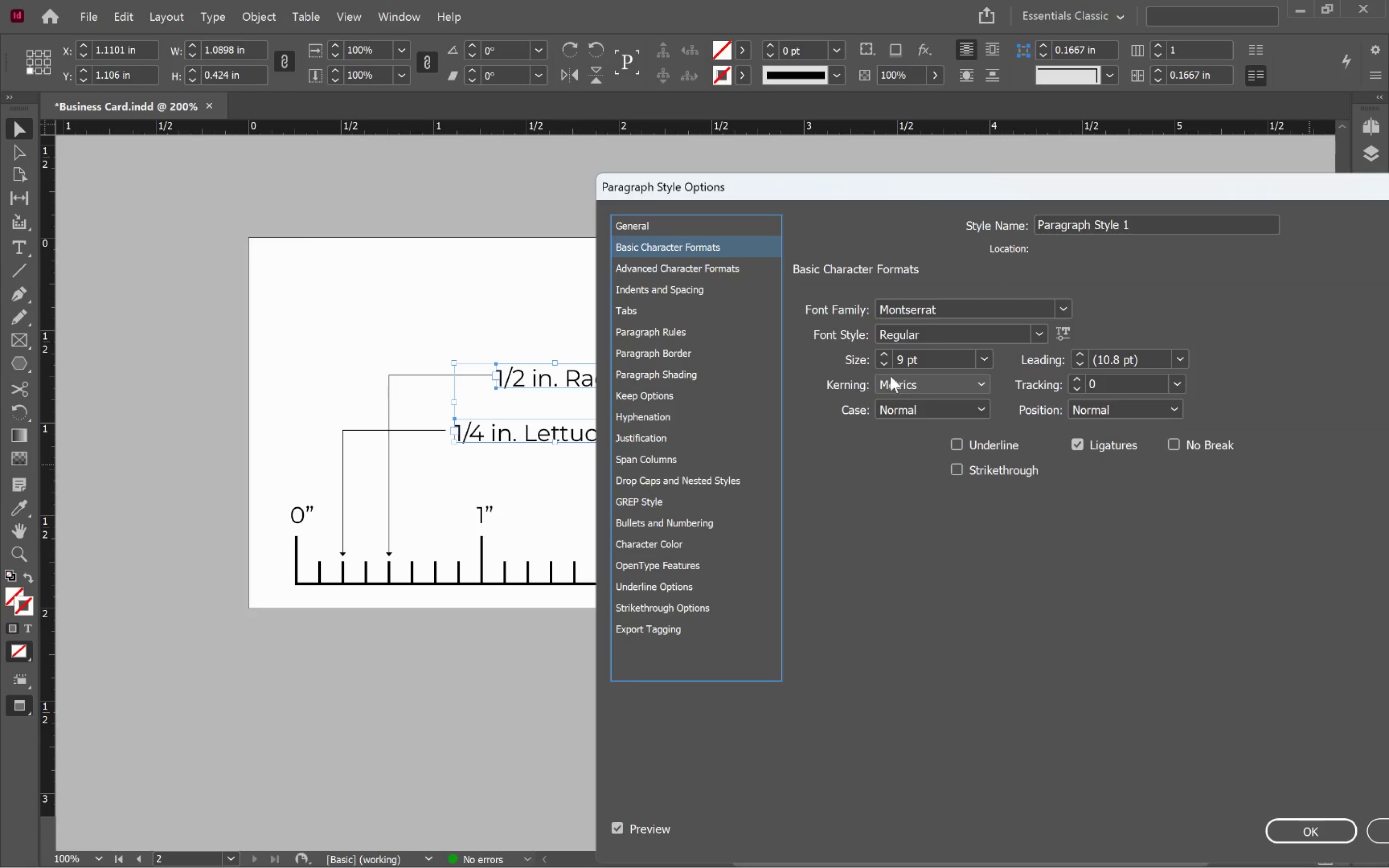 
left_click([882, 365])
 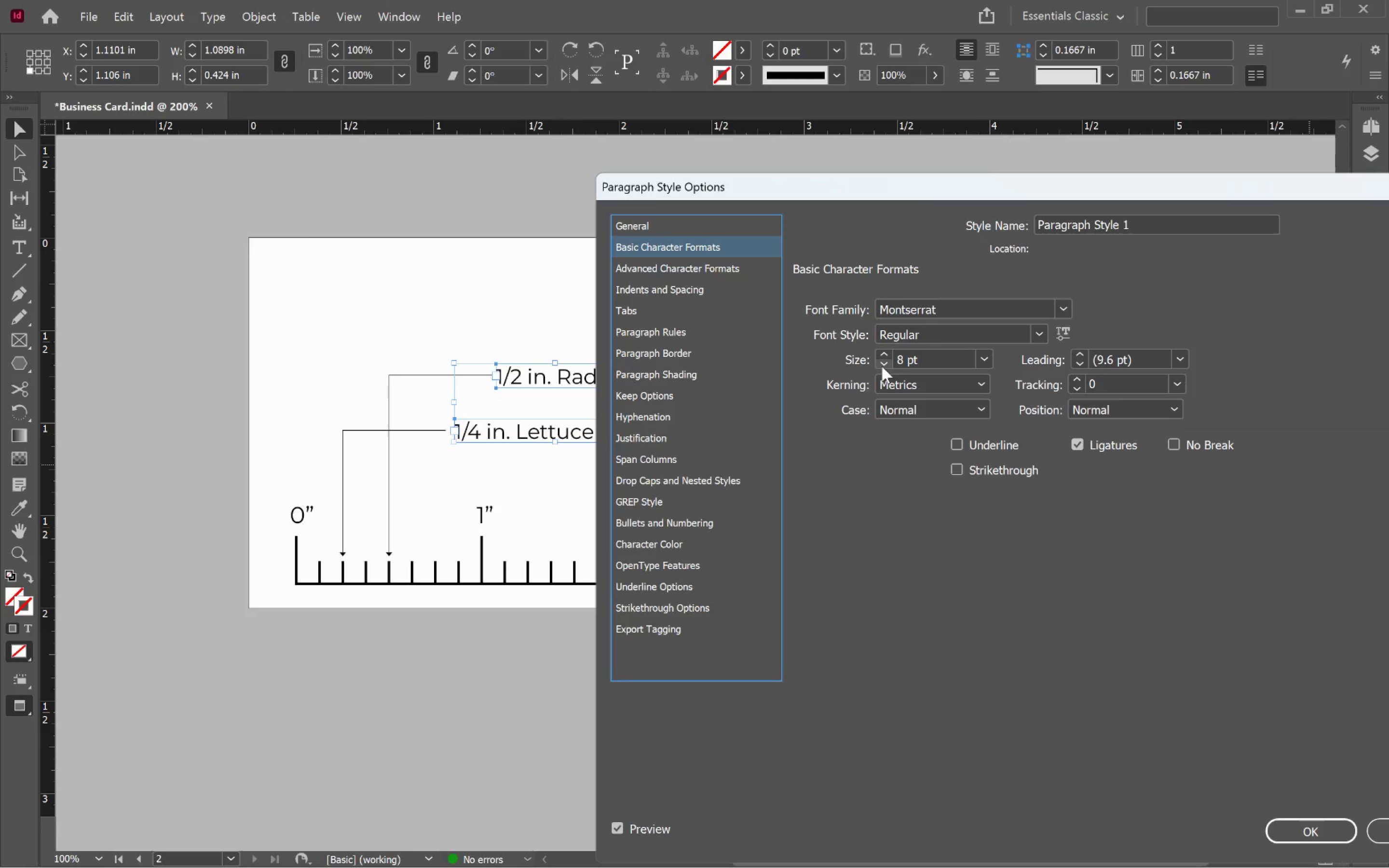 
left_click([882, 366])
 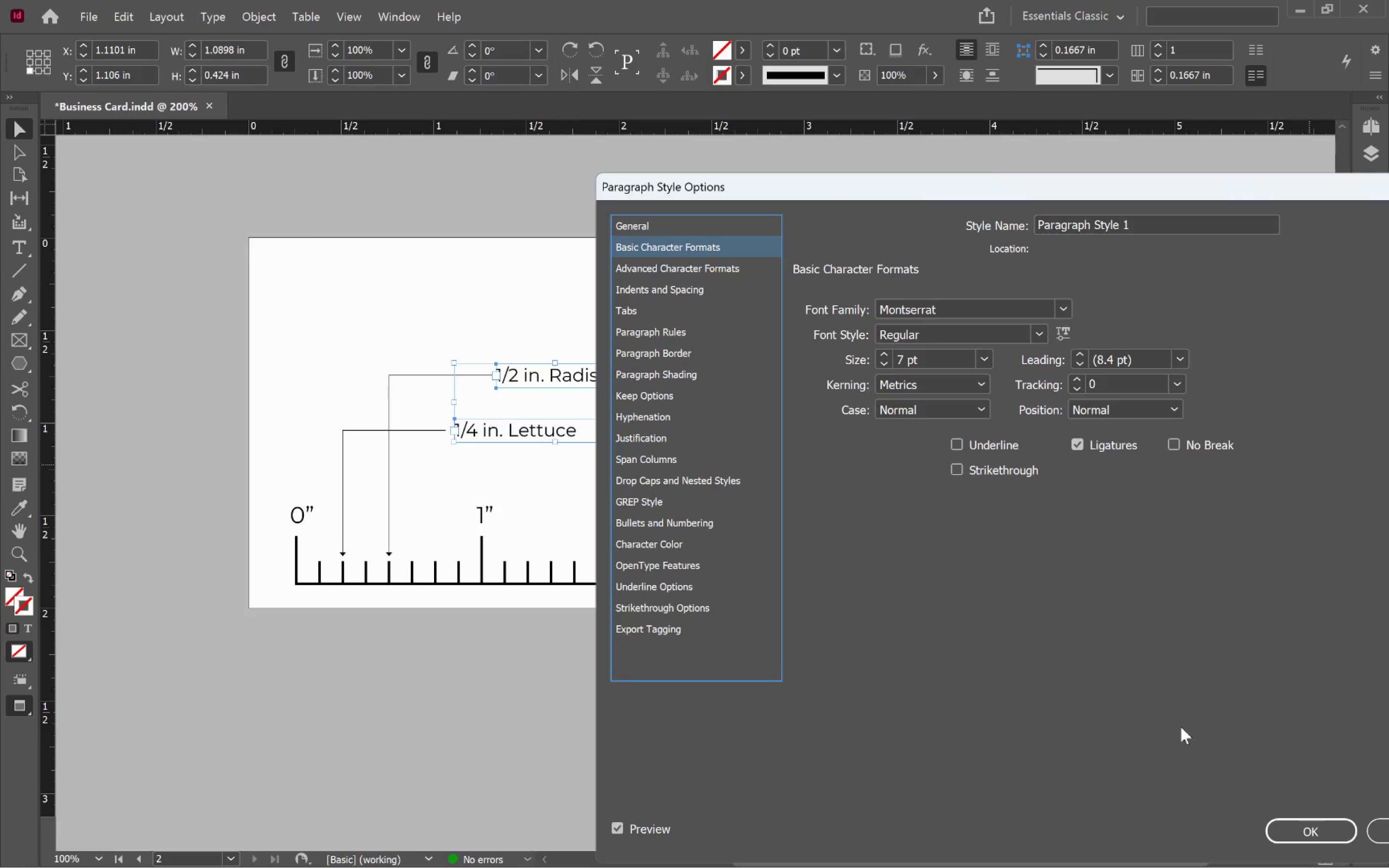 
left_click([1312, 824])
 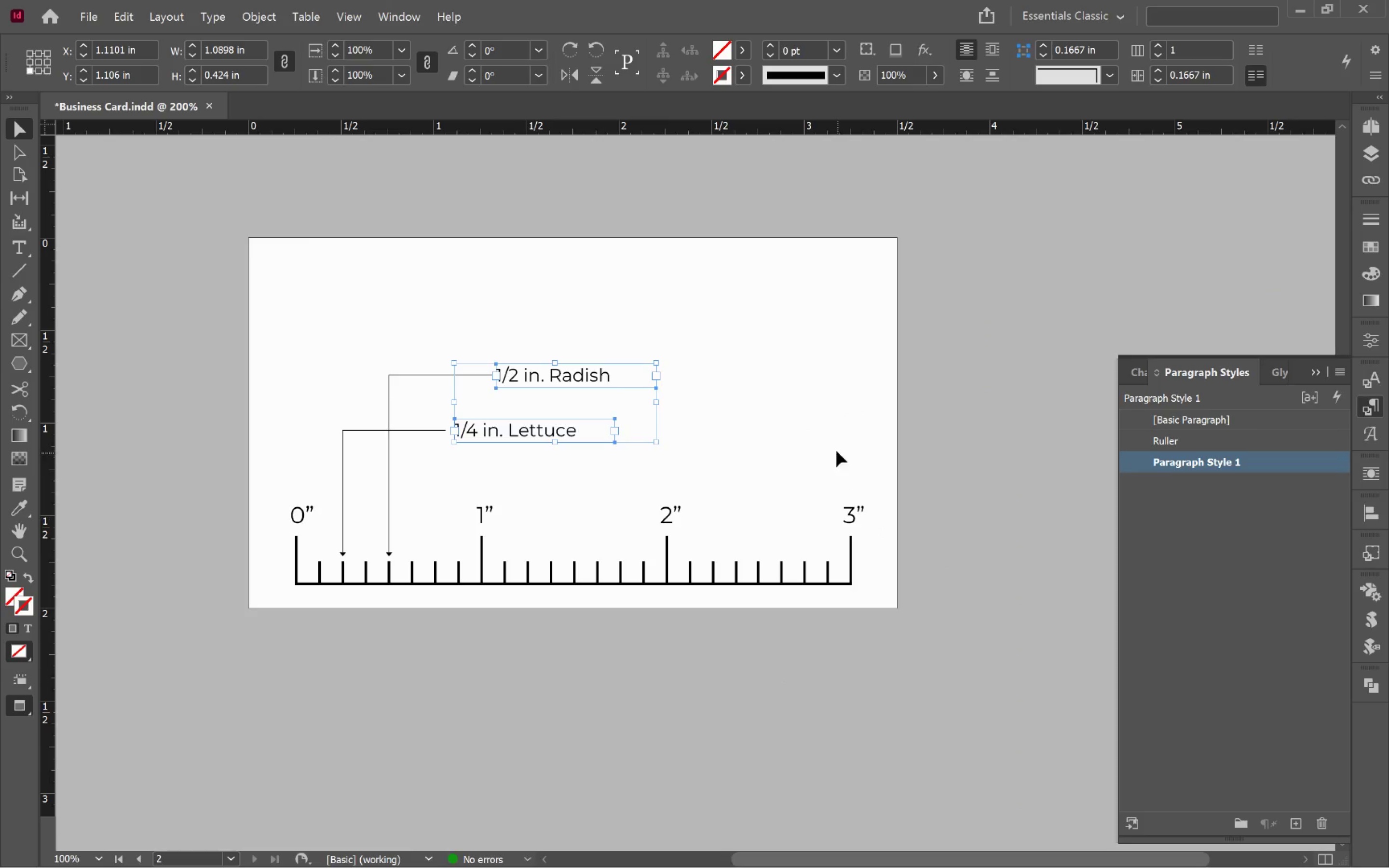 
left_click([817, 427])
 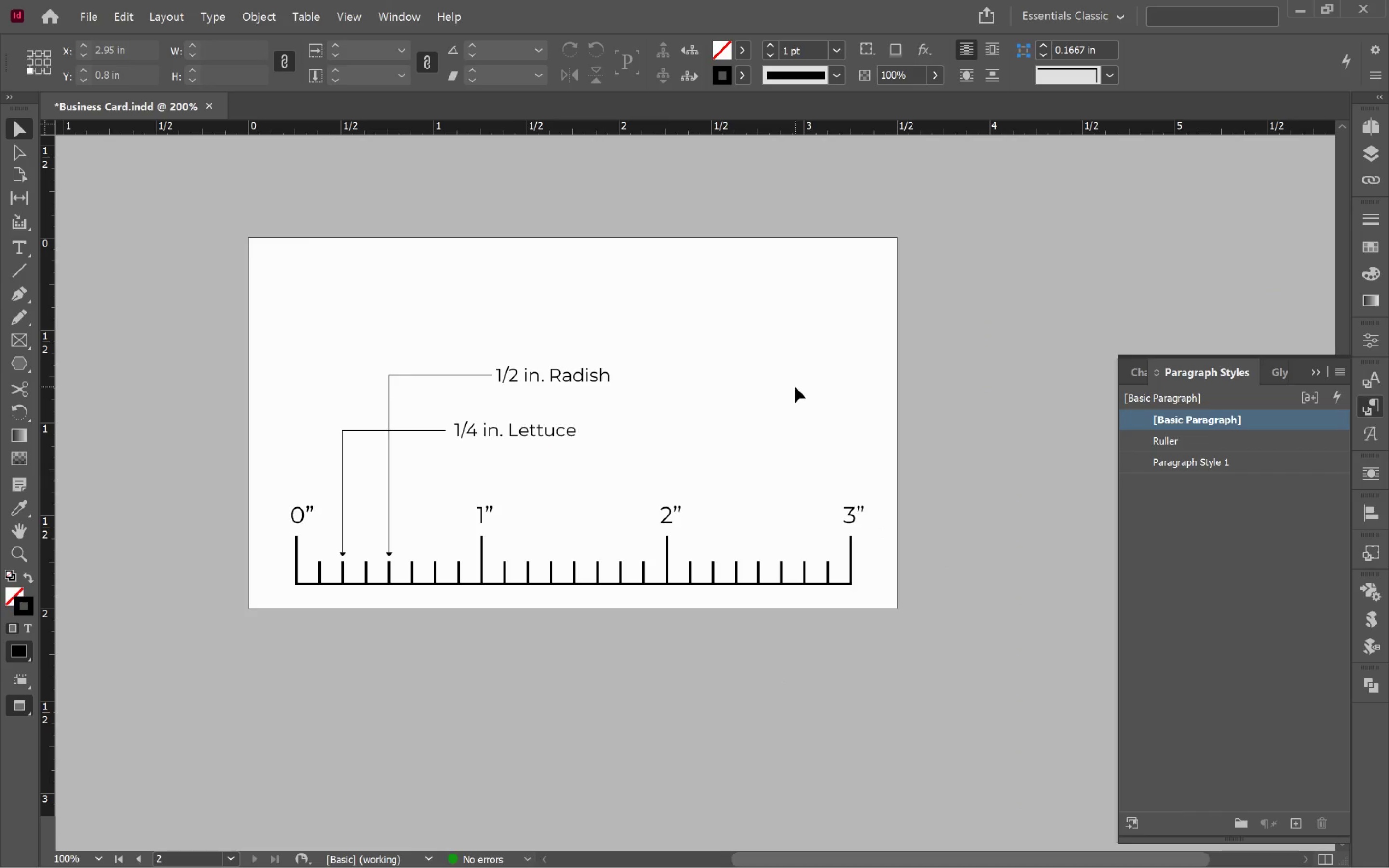 
hold_key(key=Space, duration=1.52)
 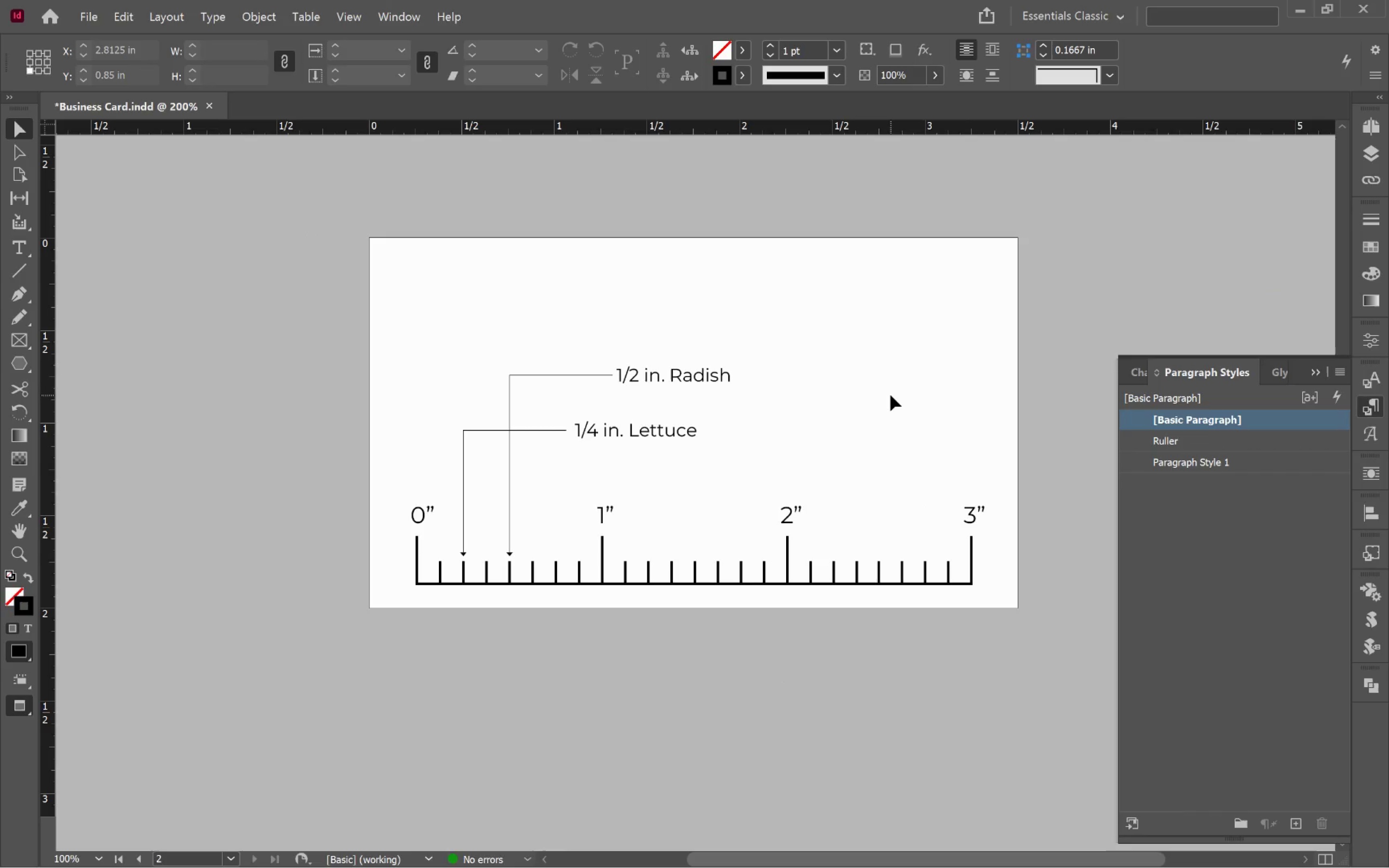 
left_click_drag(start_coordinate=[769, 407], to_coordinate=[890, 395])
 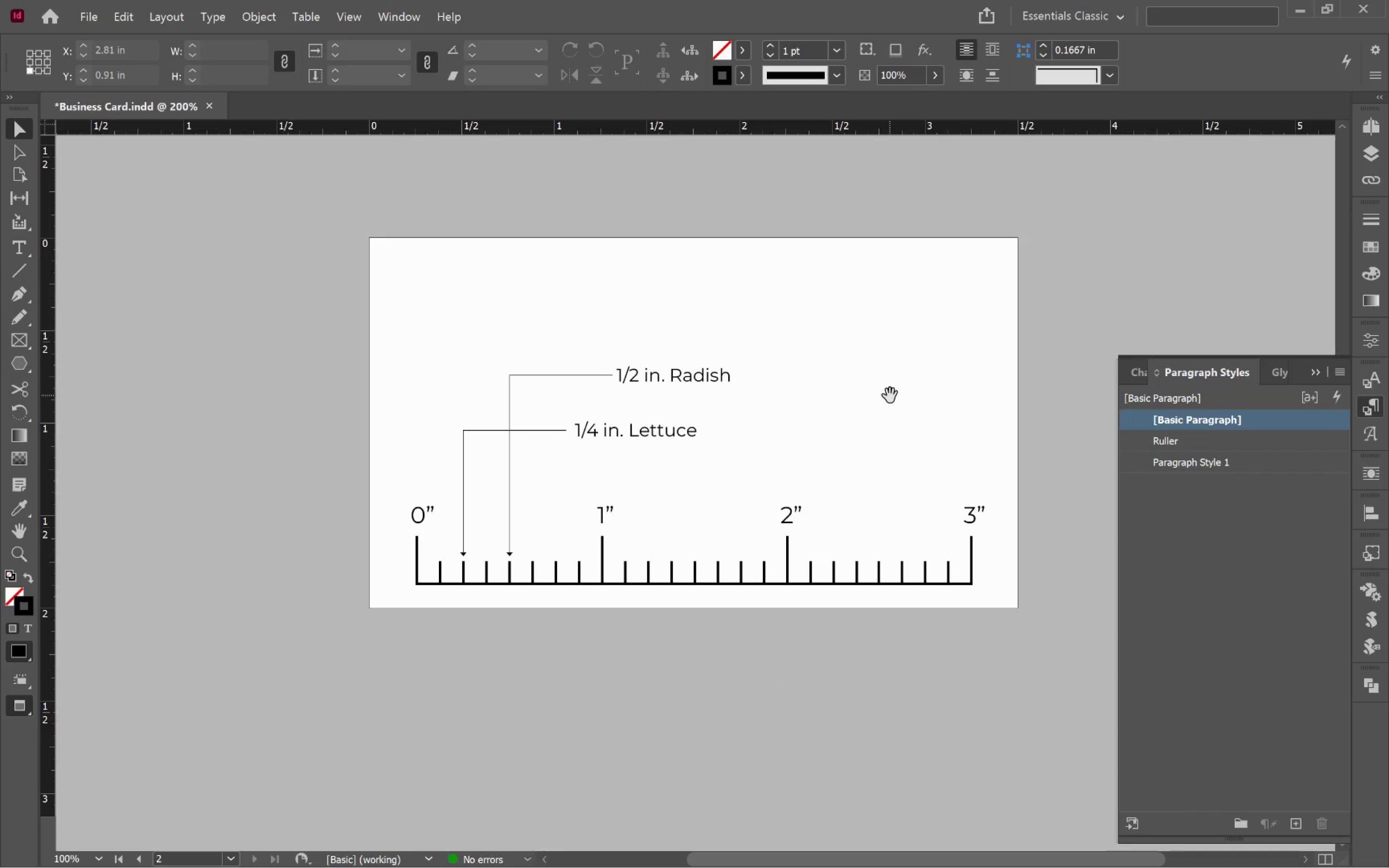 
key(Space)
 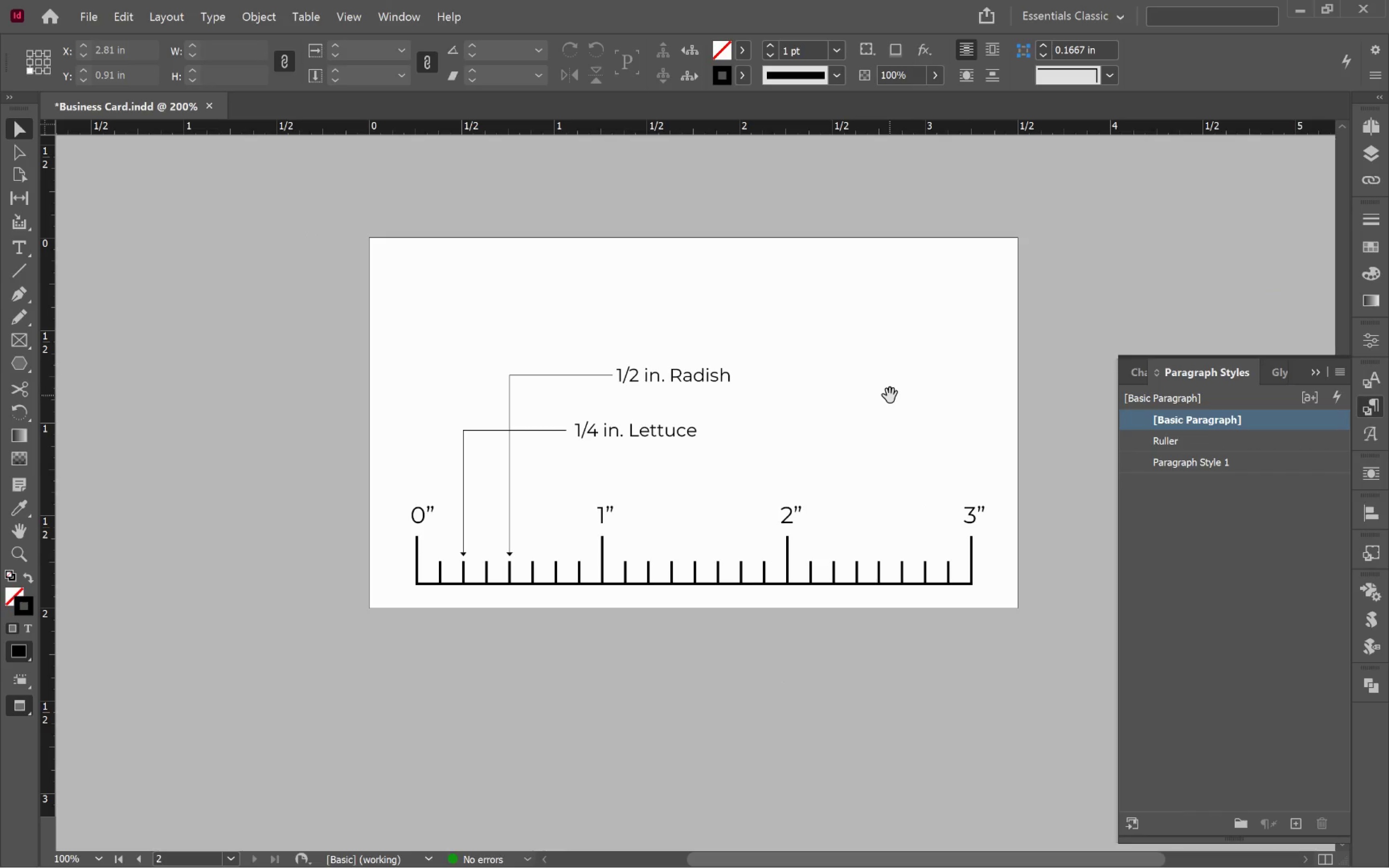 
key(Space)
 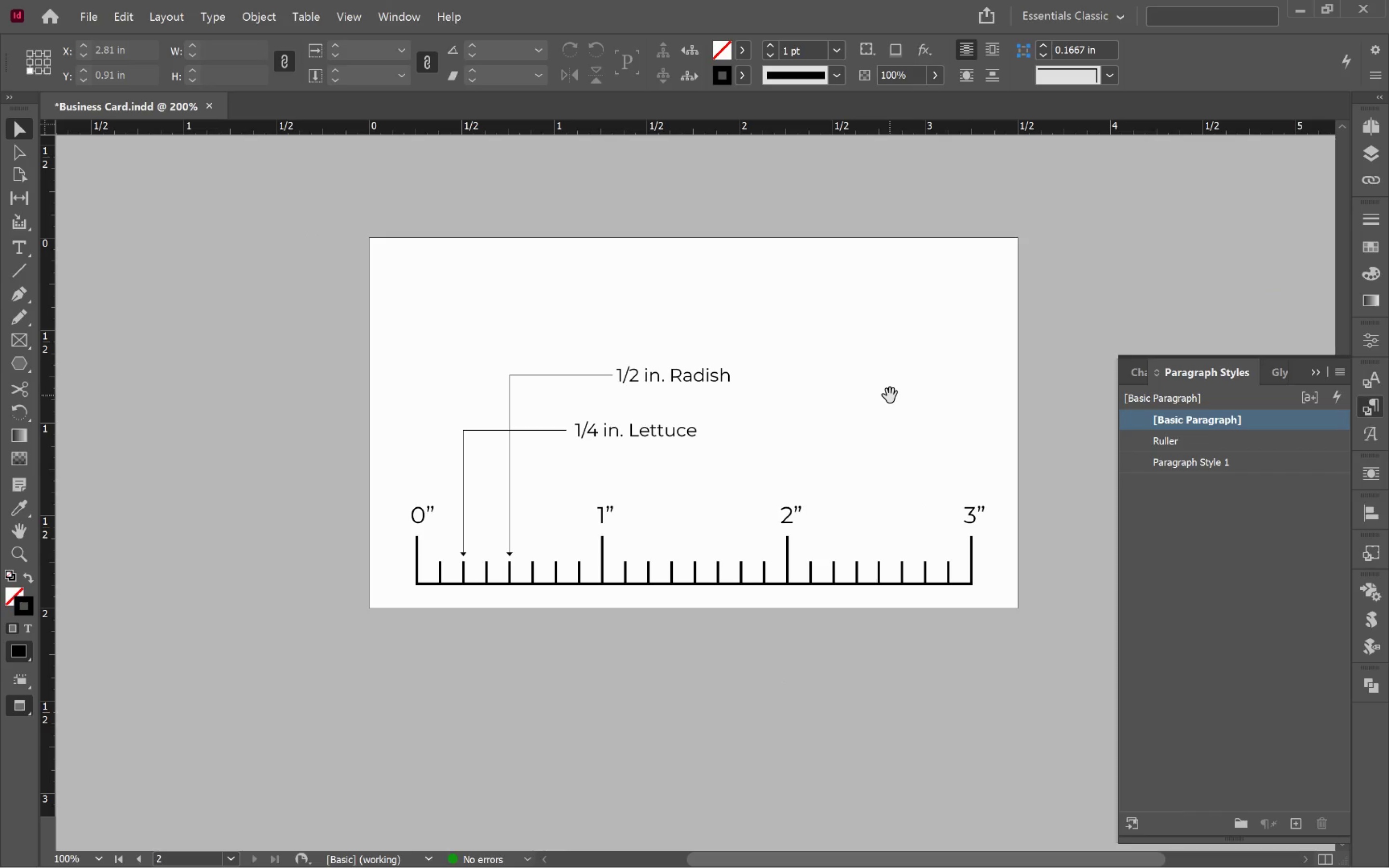 
key(Space)
 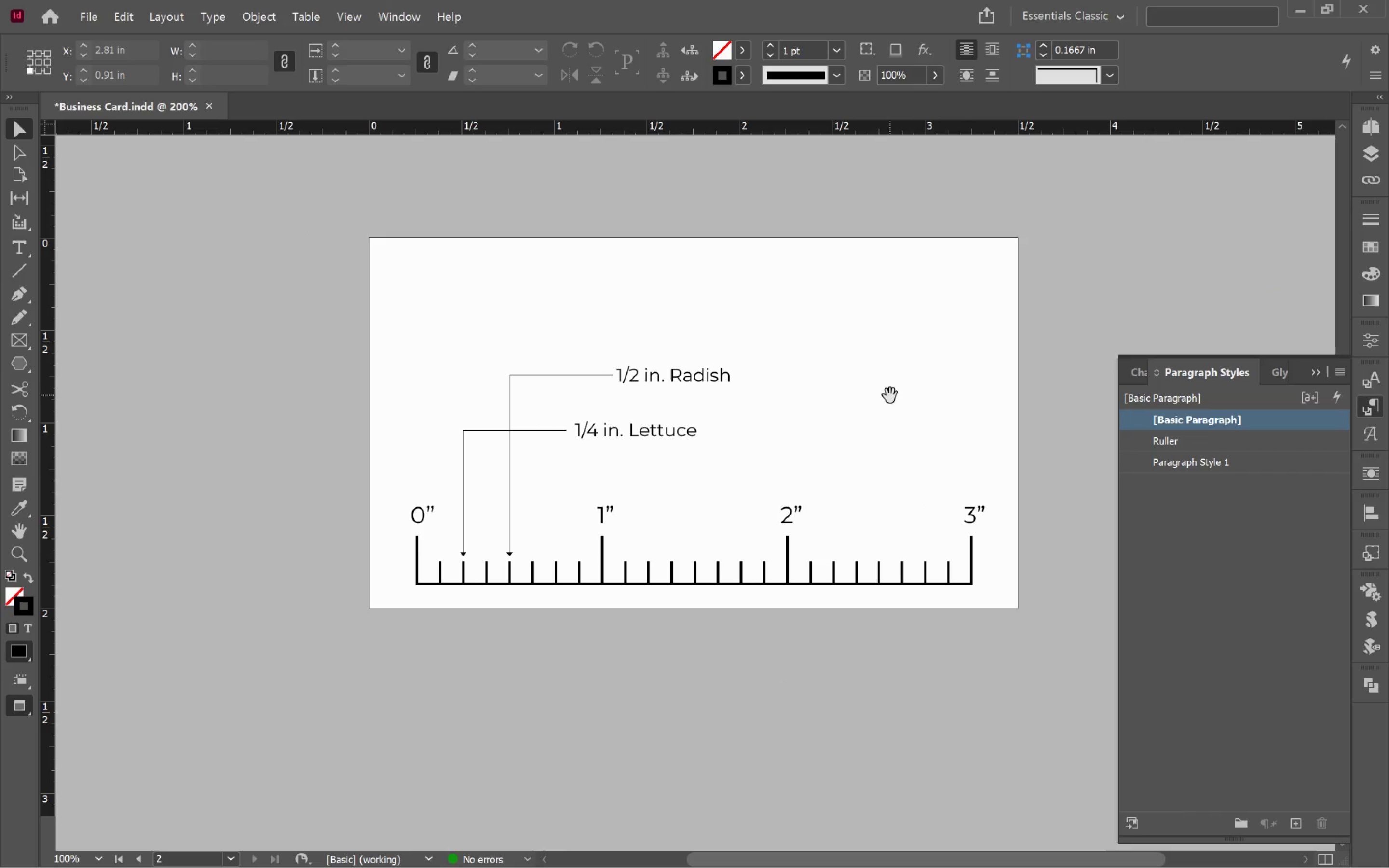 
key(Space)
 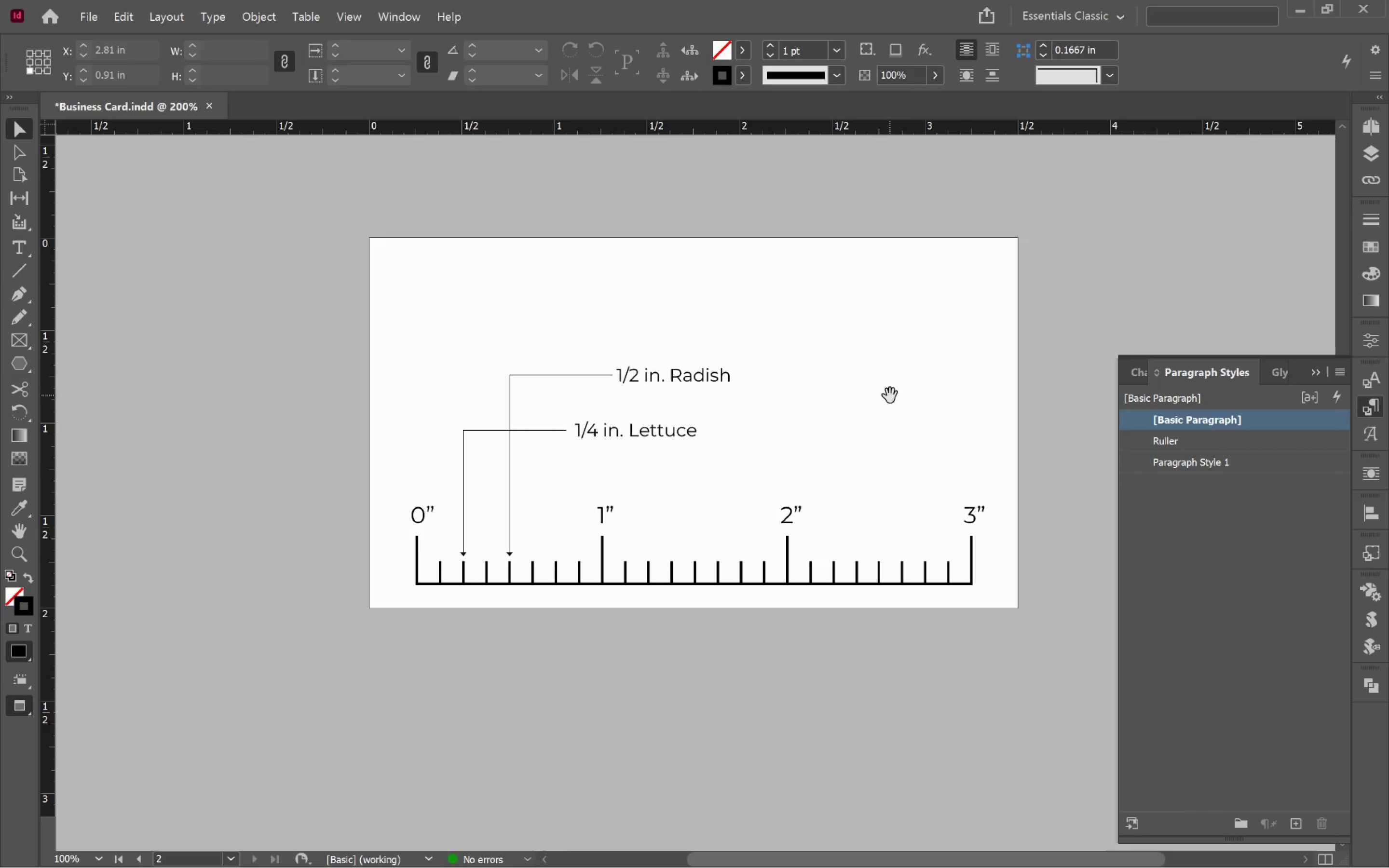 
key(Space)
 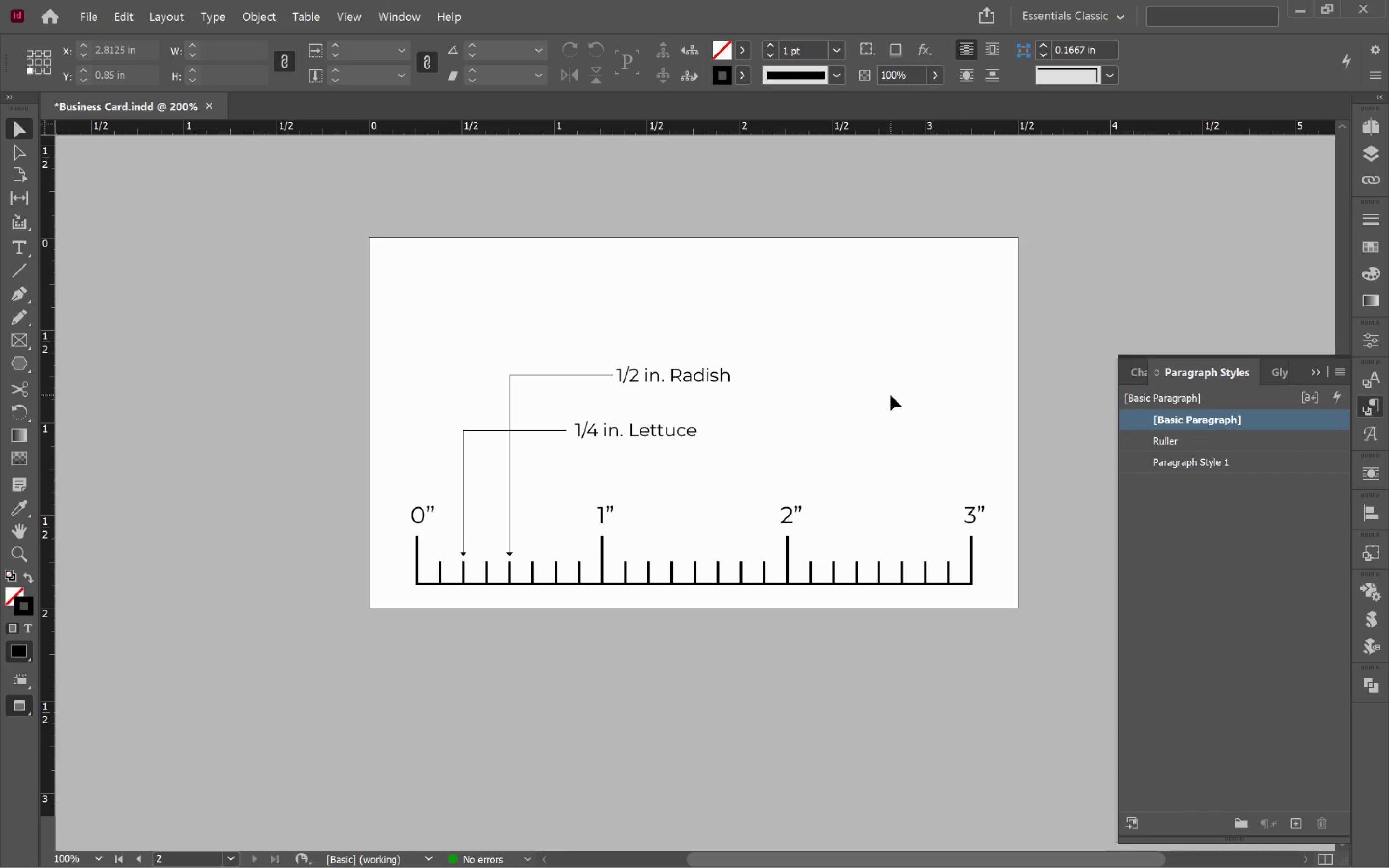 
key(Space)
 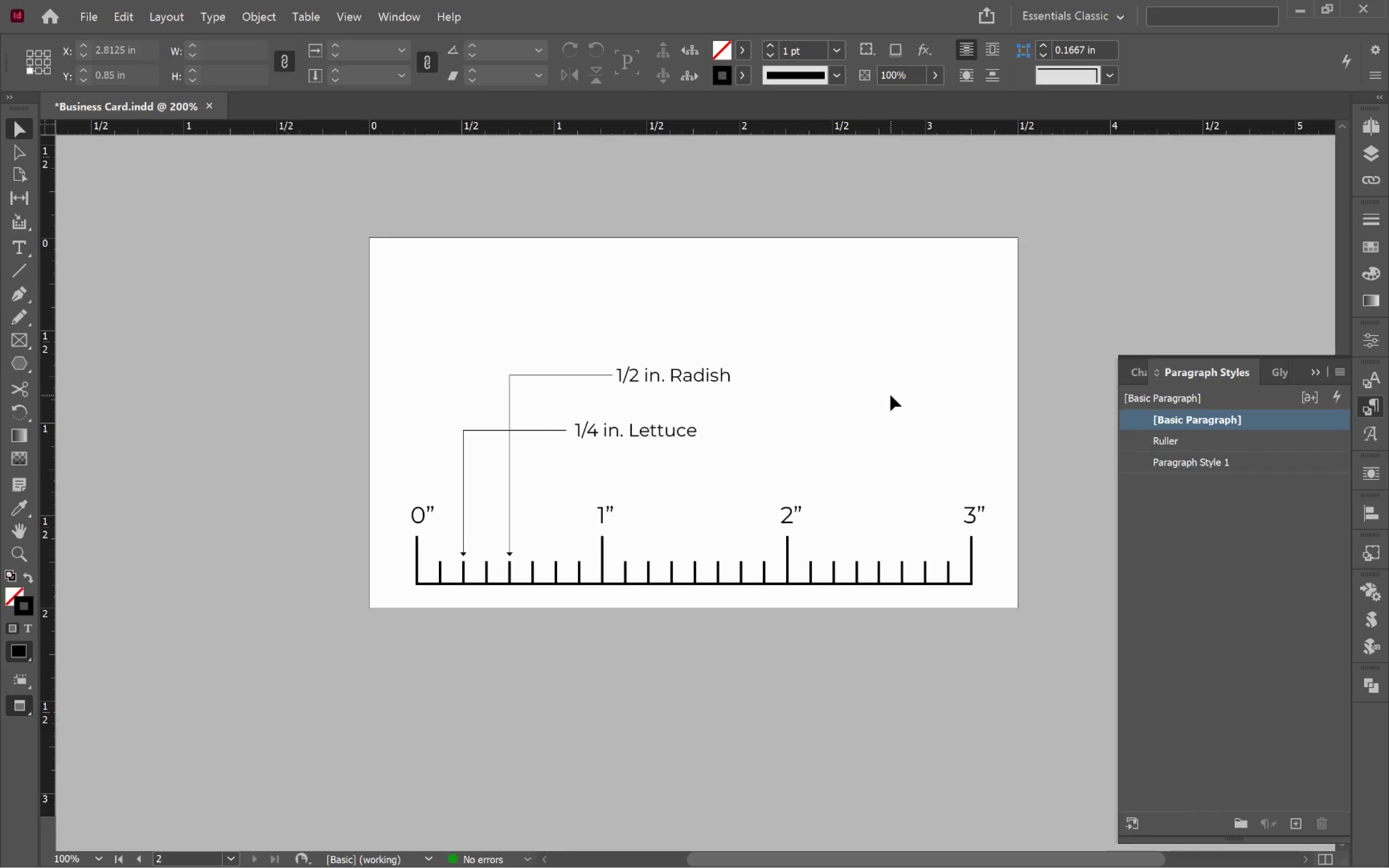 
key(Alt+Tab)
 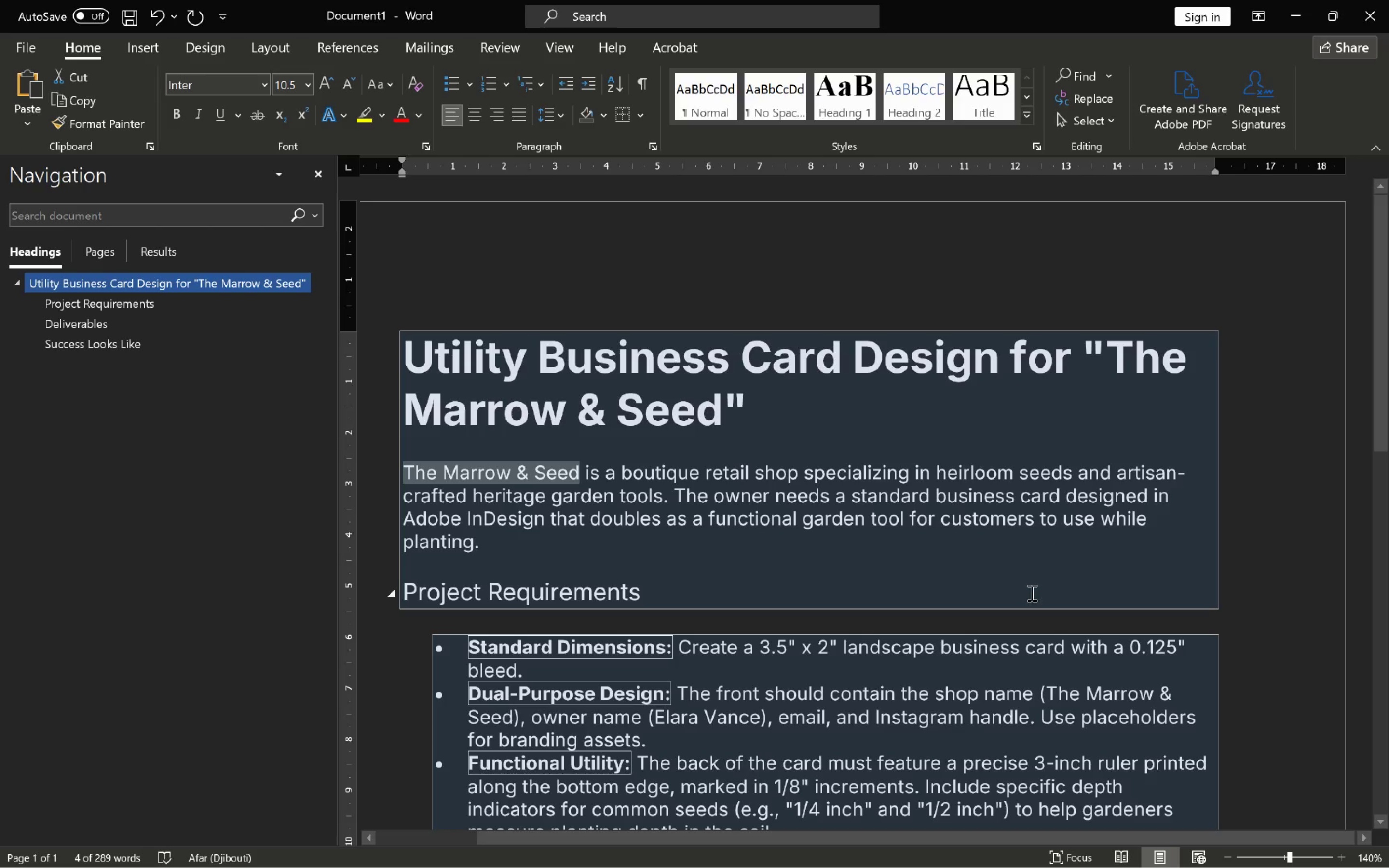 
scroll: coordinate [990, 554], scroll_direction: down, amount: 2.0
 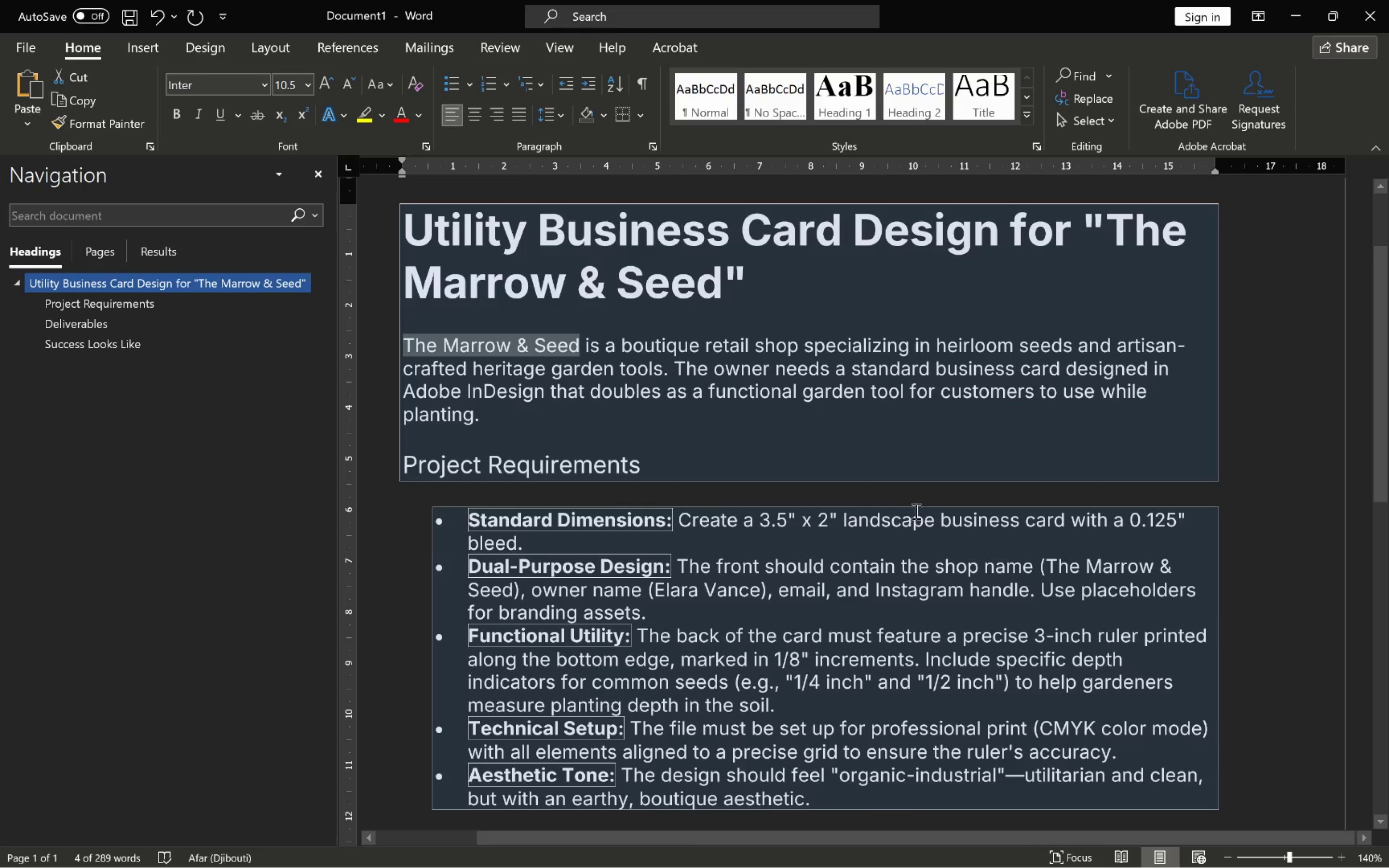 
wait(14.03)
 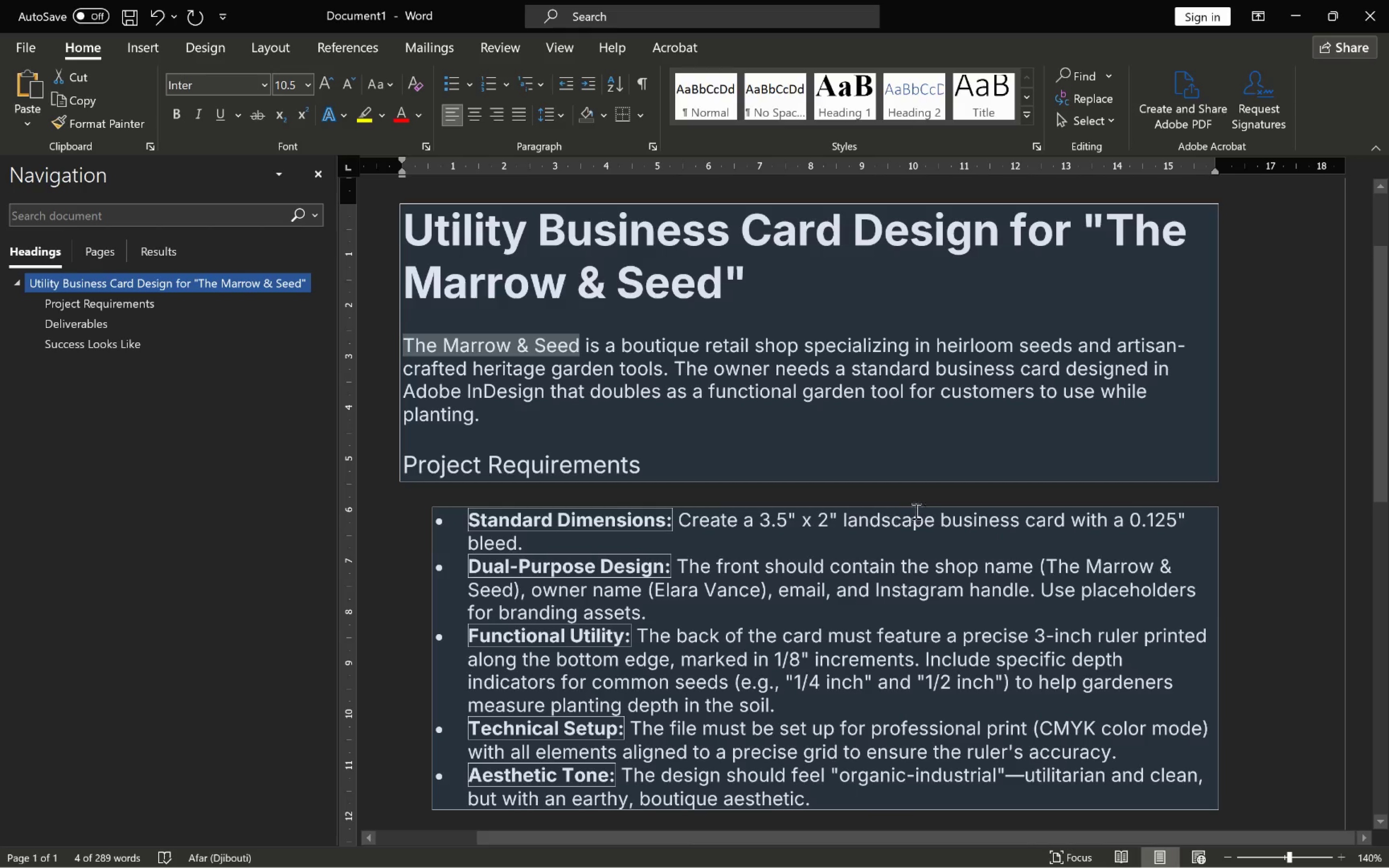 
key(Alt+AltLeft)
 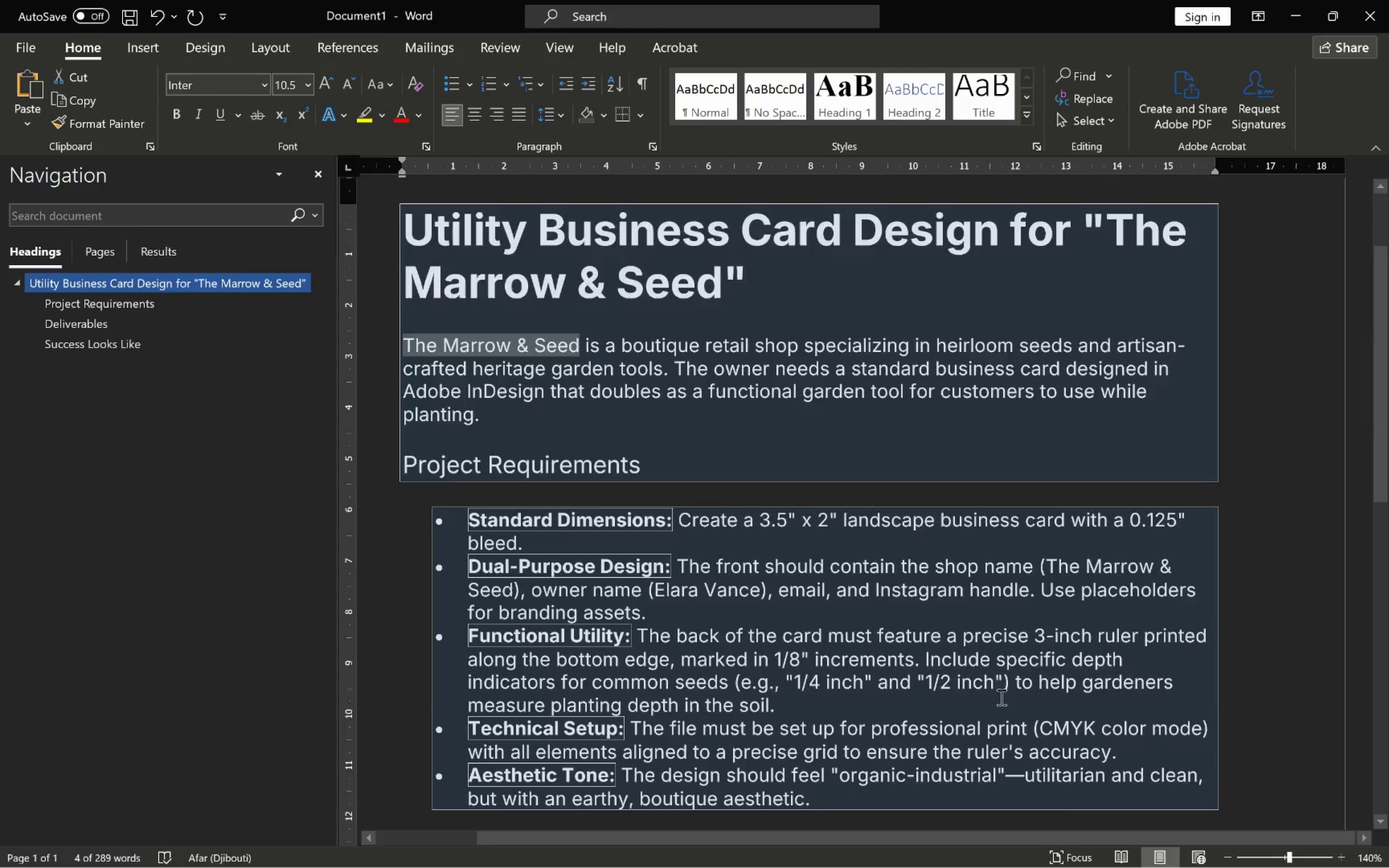 
key(Alt+Tab)
 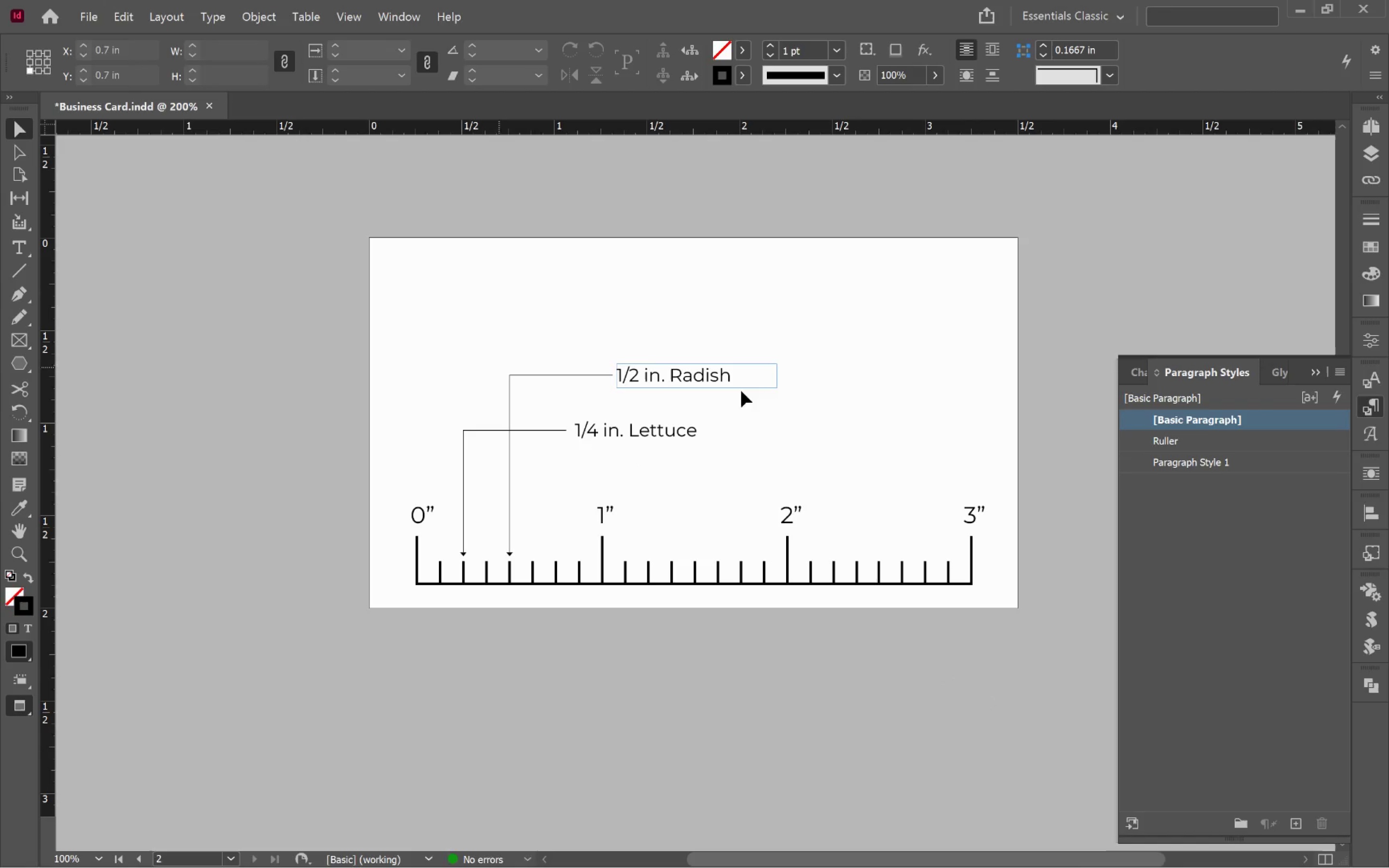 
wait(9.97)
 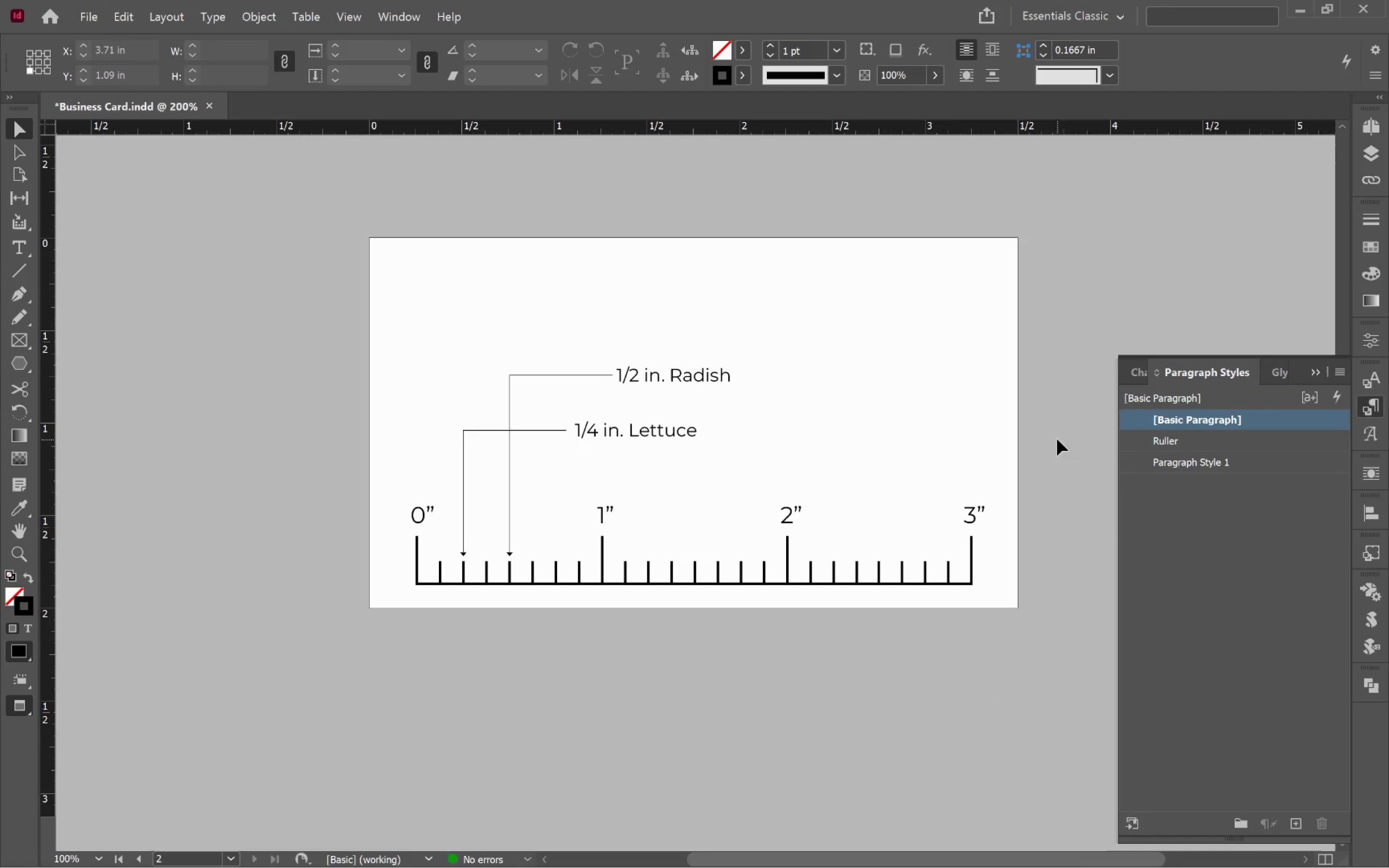 
key(Control+S)
 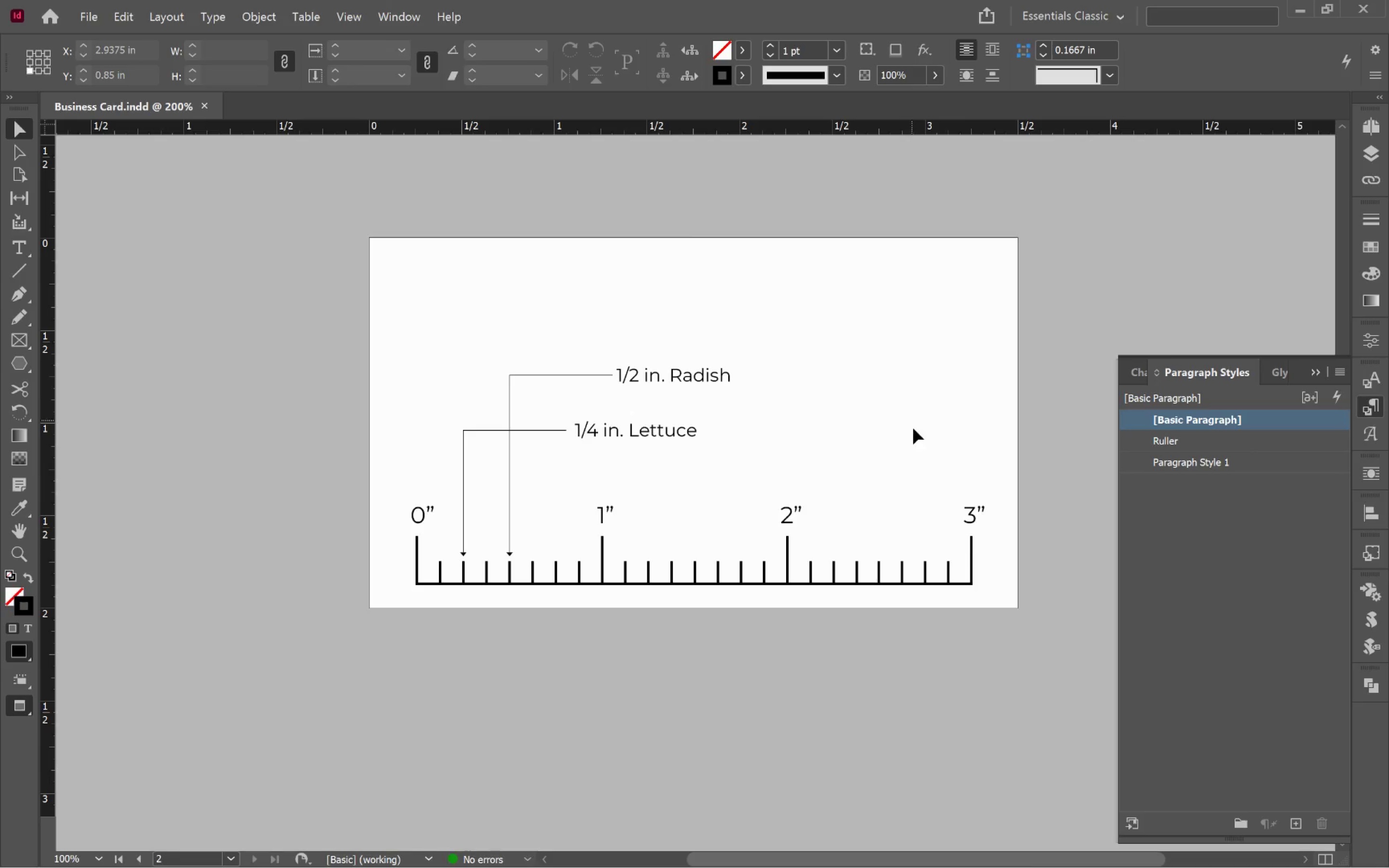 
scroll: coordinate [918, 432], scroll_direction: up, amount: 16.0
 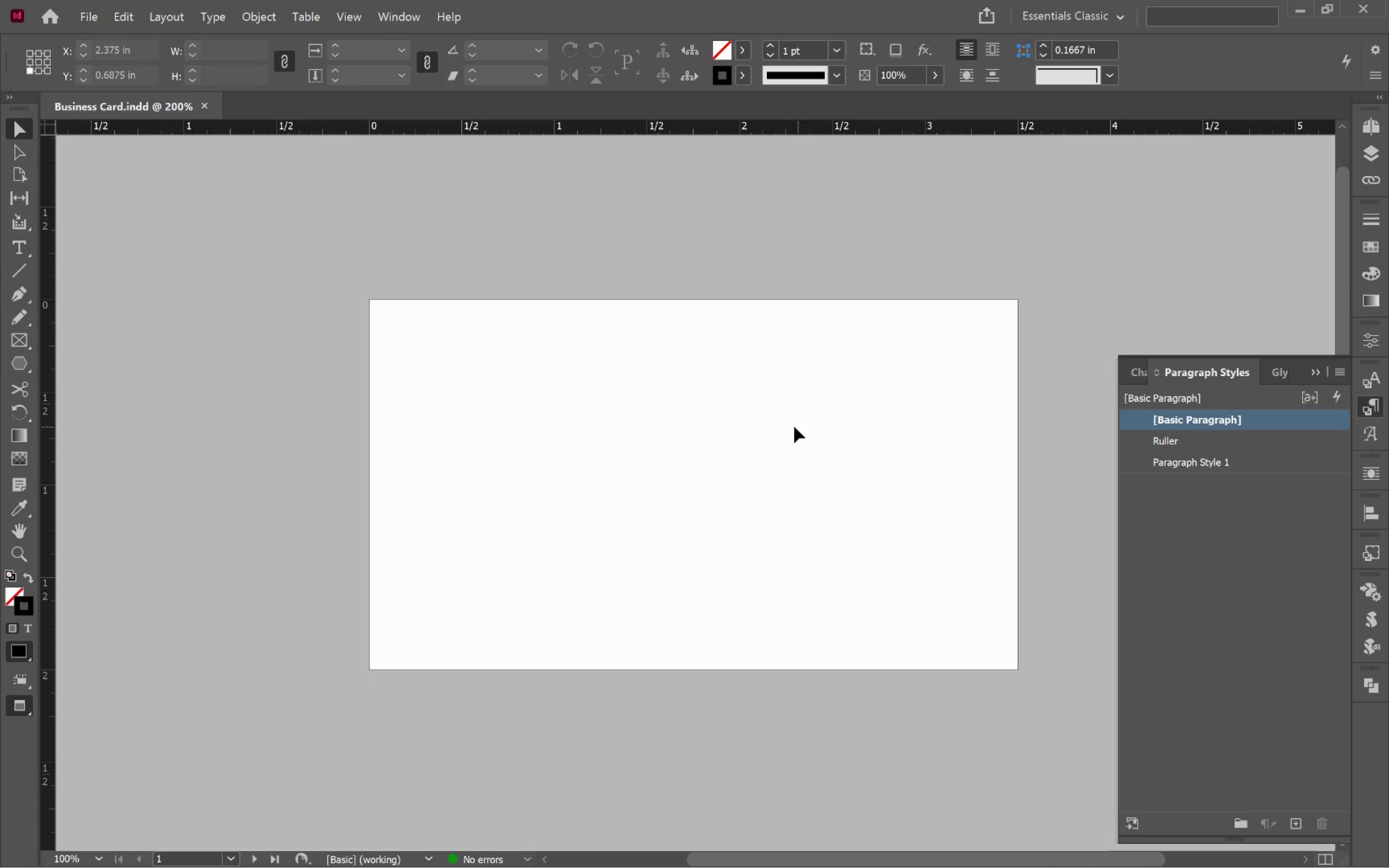 
left_click([794, 427])
 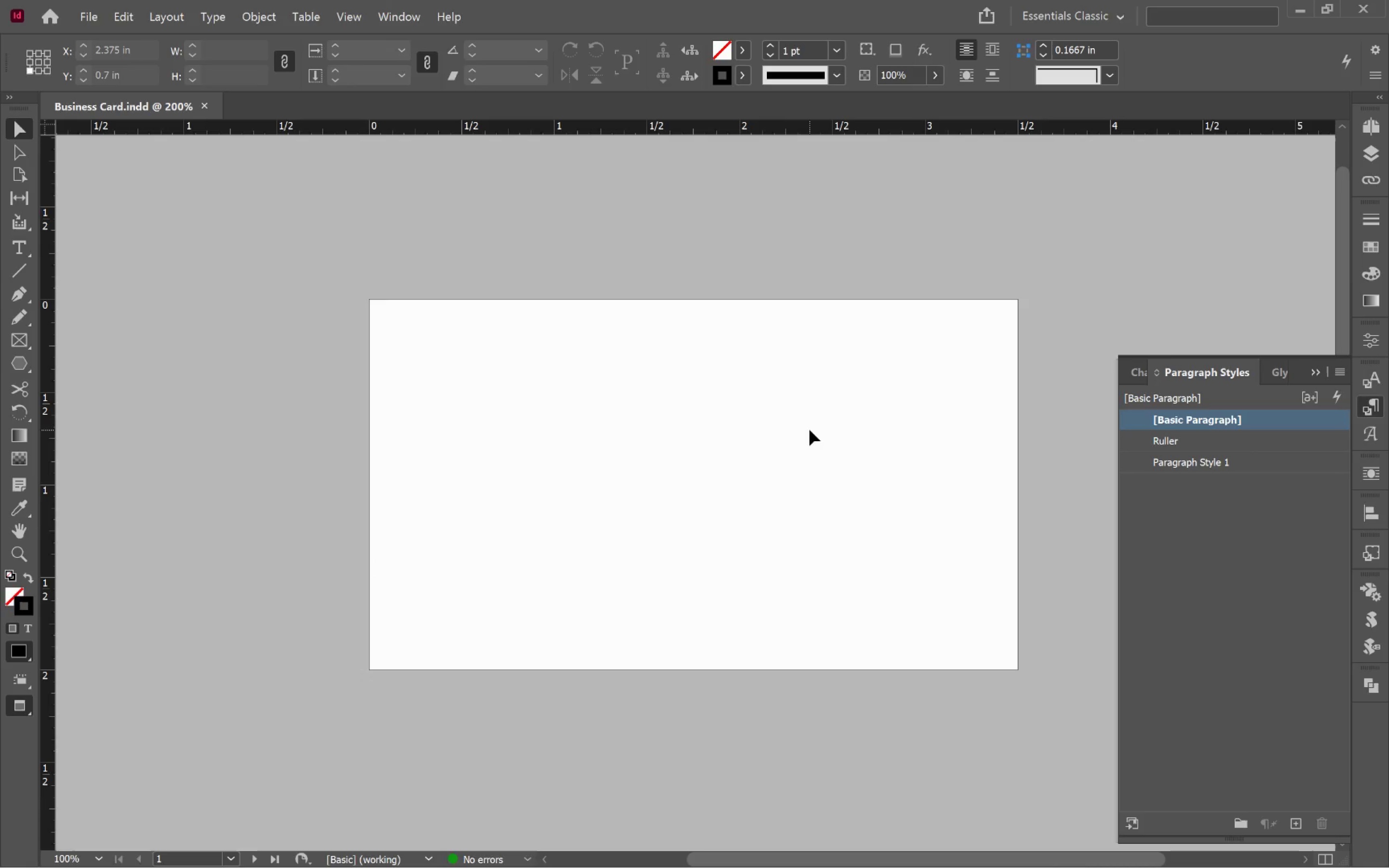 
wait(5.11)
 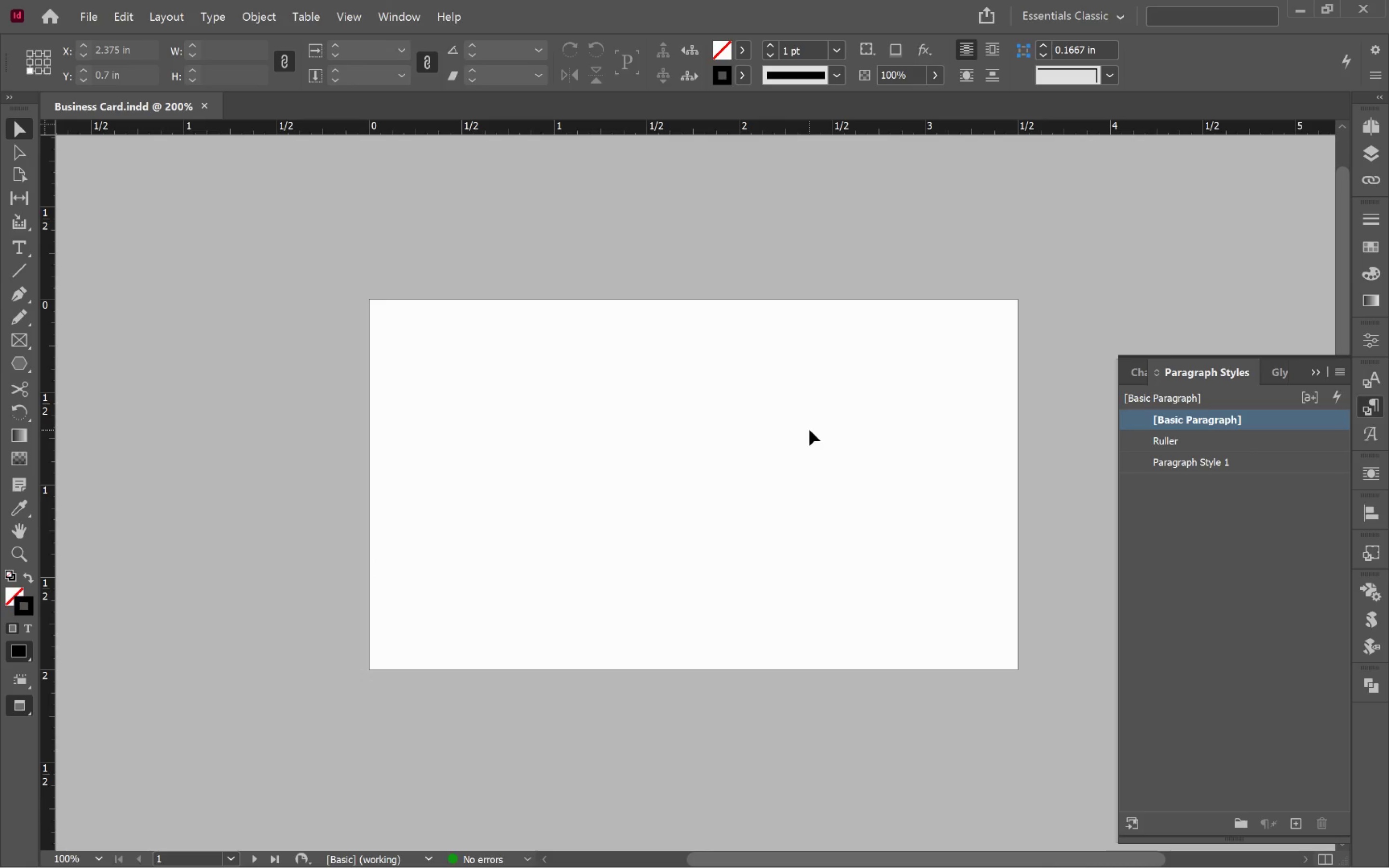 
type(tw)
 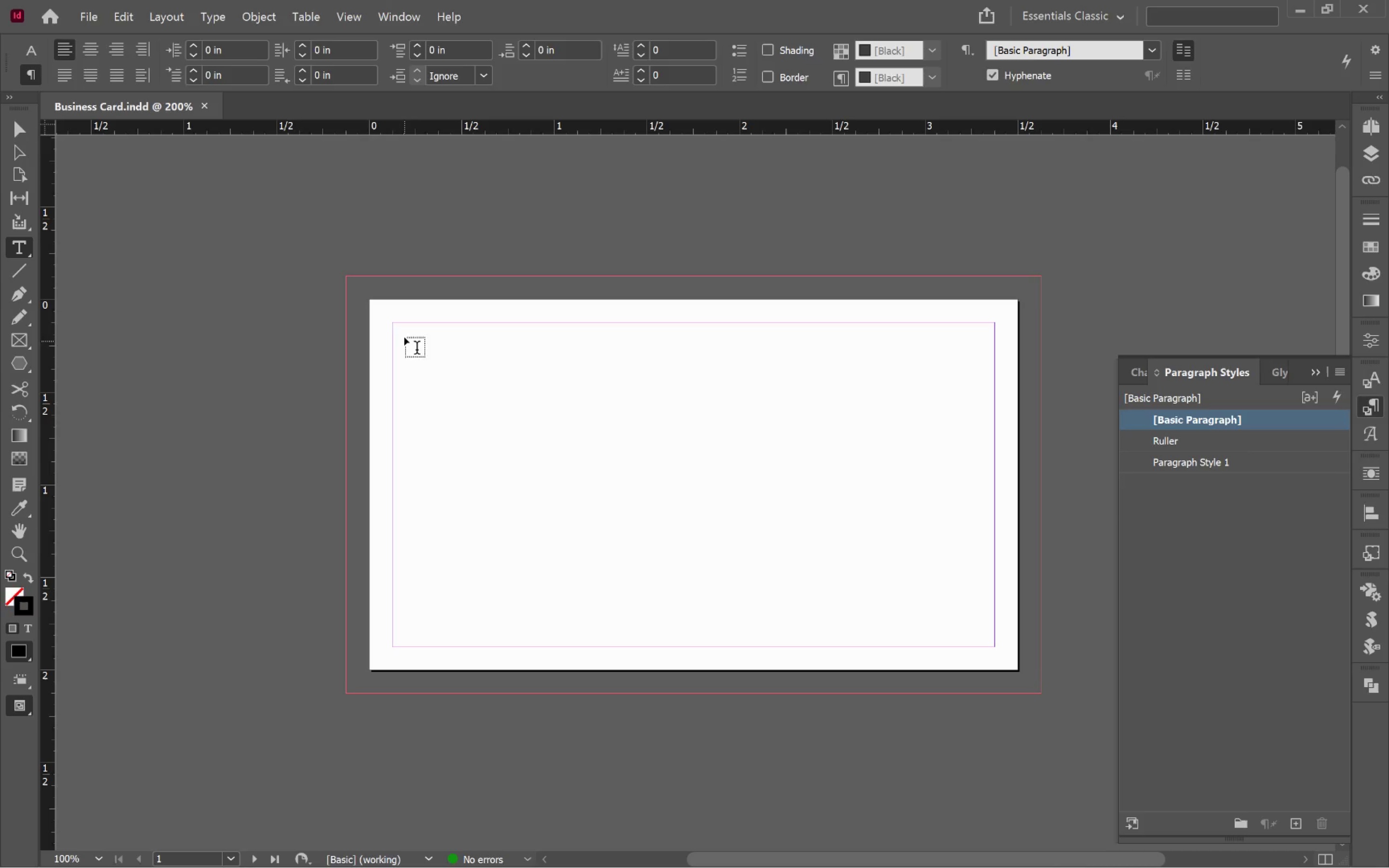 
left_click_drag(start_coordinate=[393, 324], to_coordinate=[994, 441])
 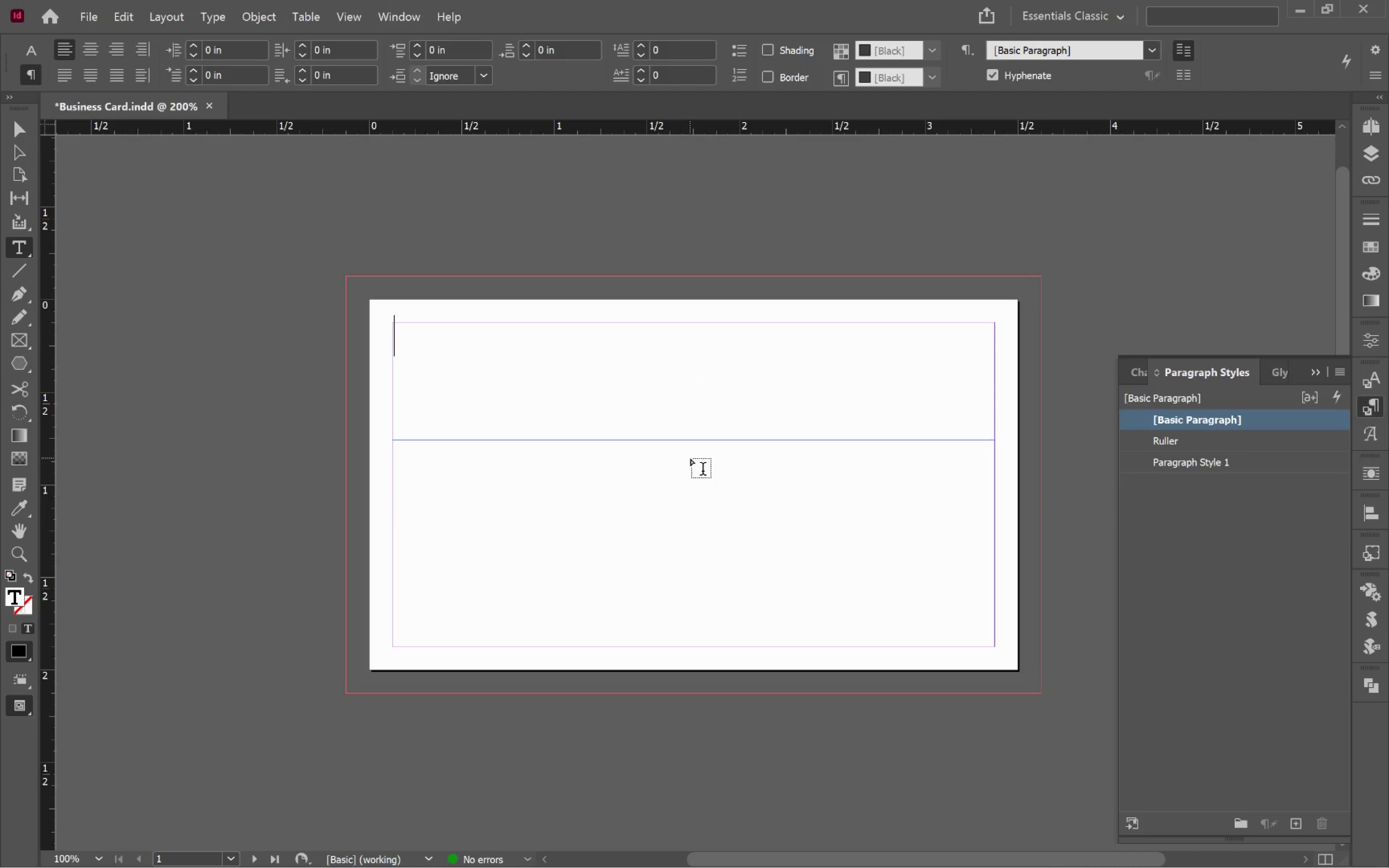 
type(The Marrow & Seed)
 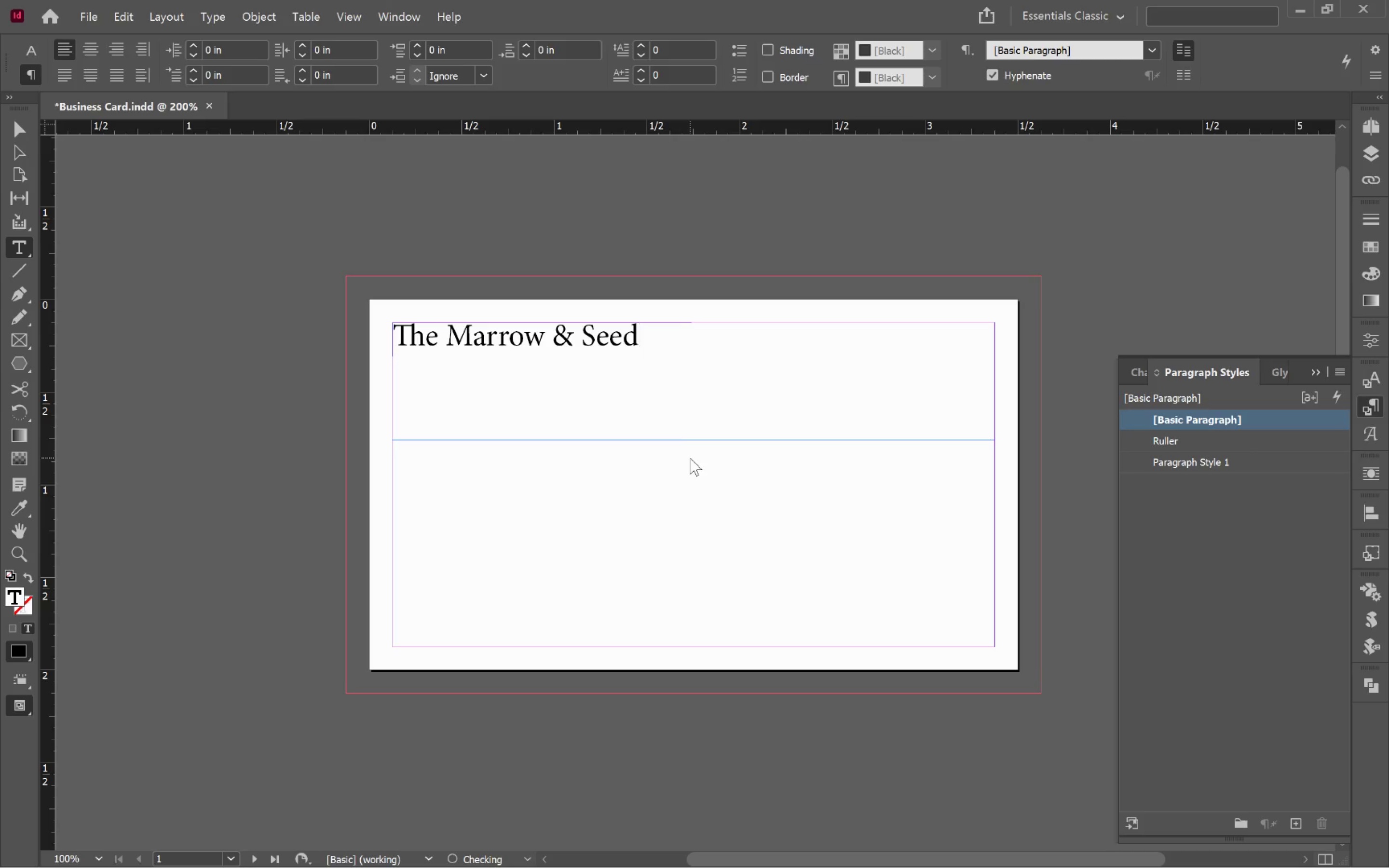 
wait(10.09)
 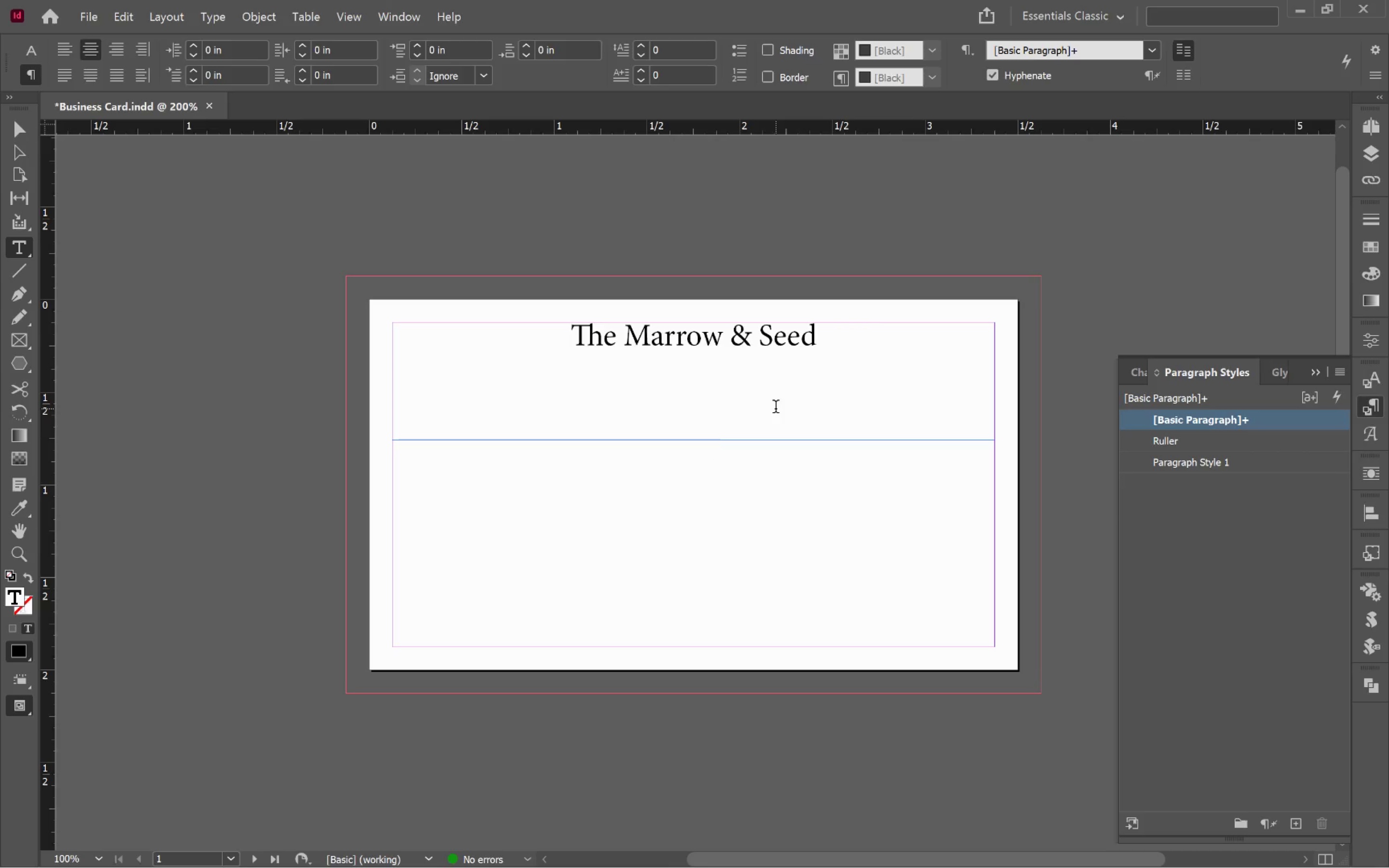 
key(Enter)
 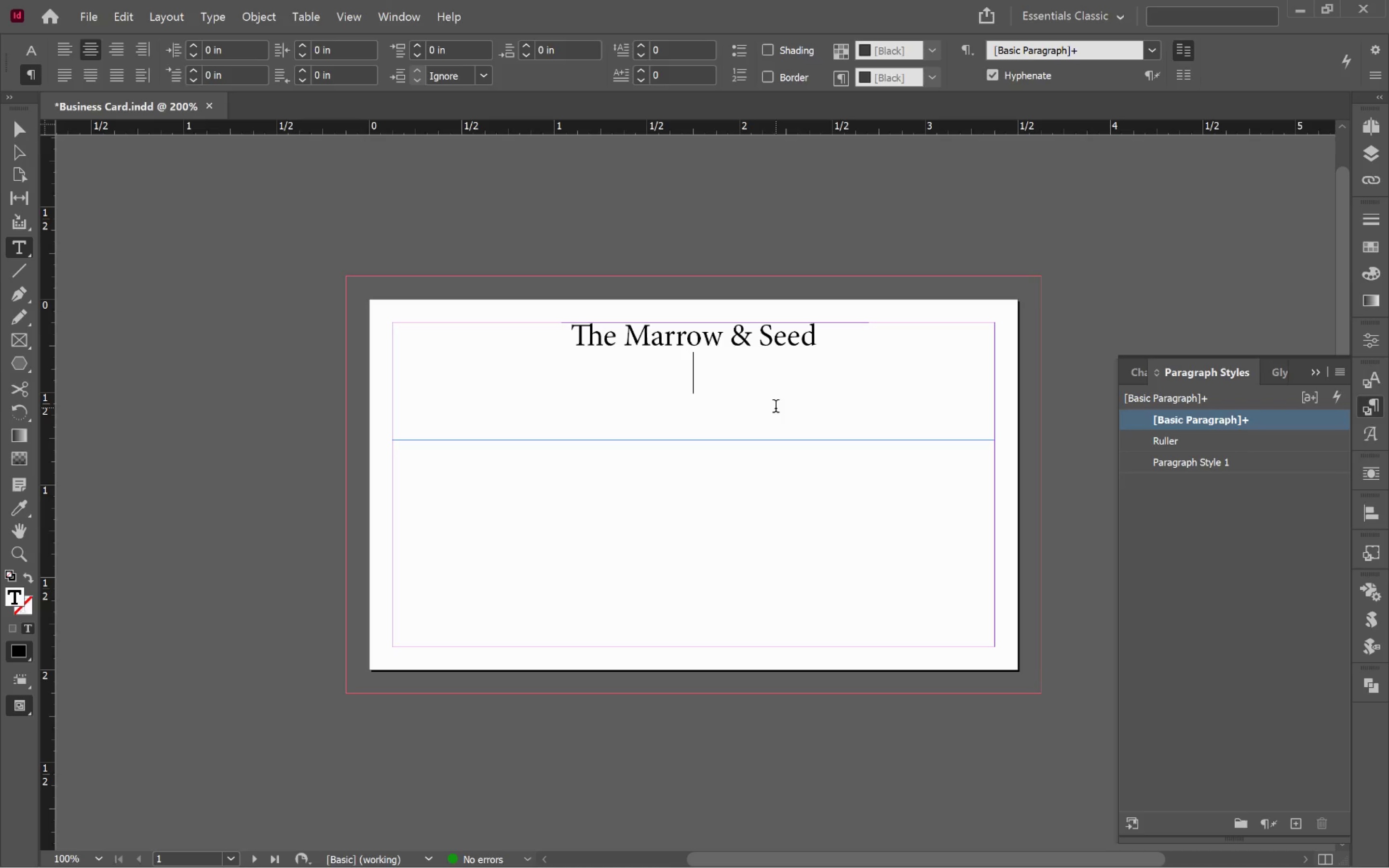 
type(Heirloom Seeds & Heritage Tools)
 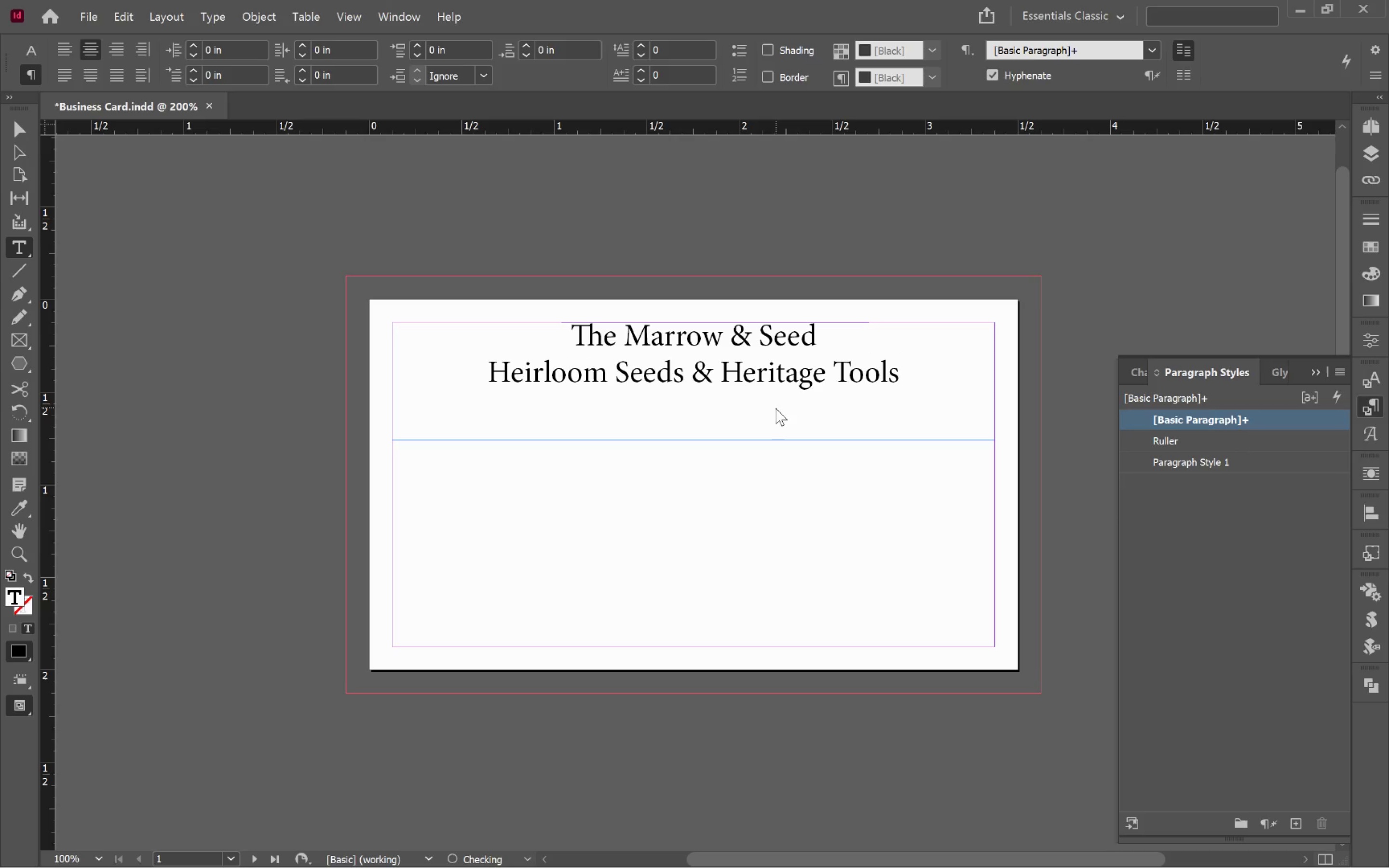 
wait(8.98)
 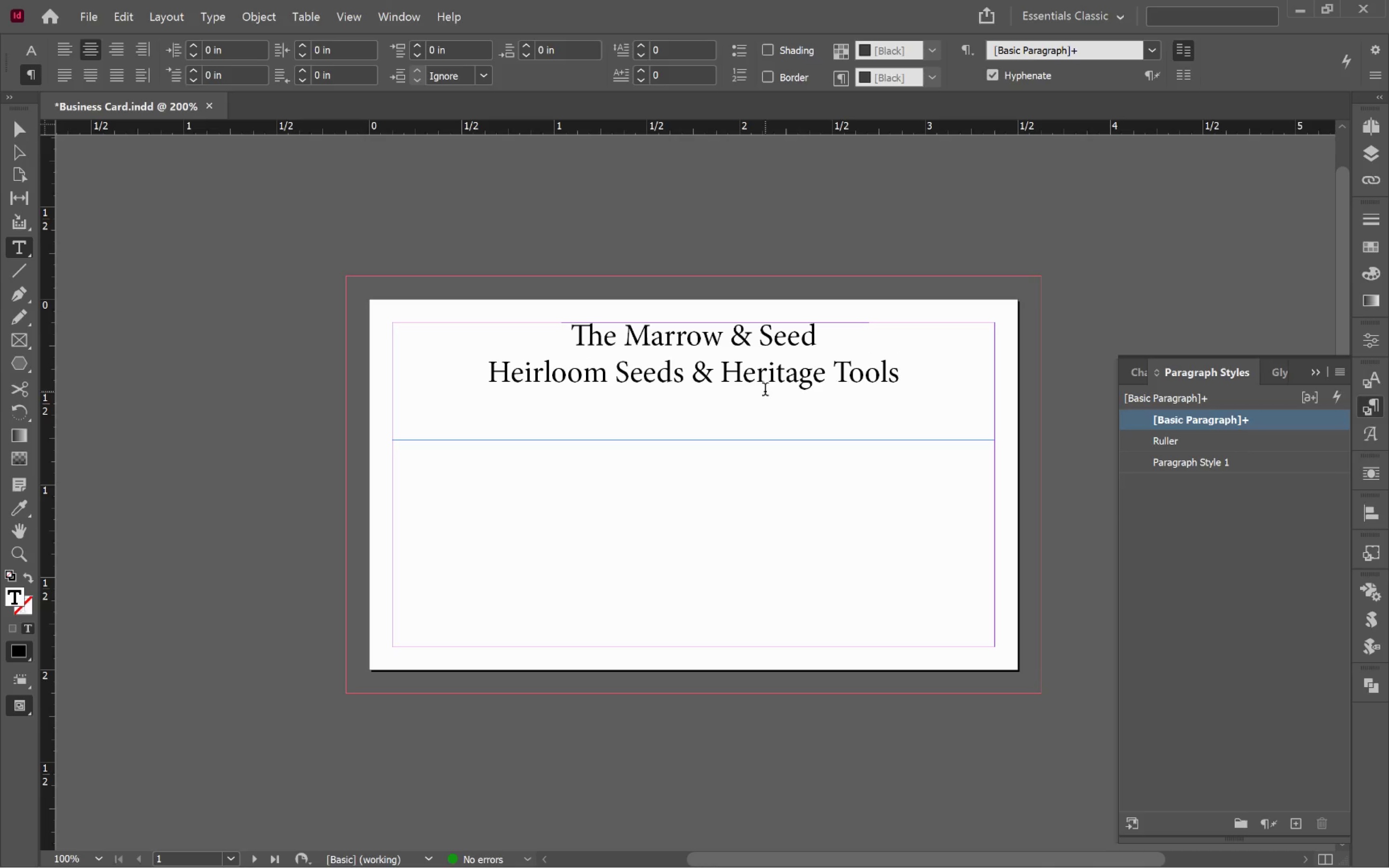 
left_click([739, 342])
 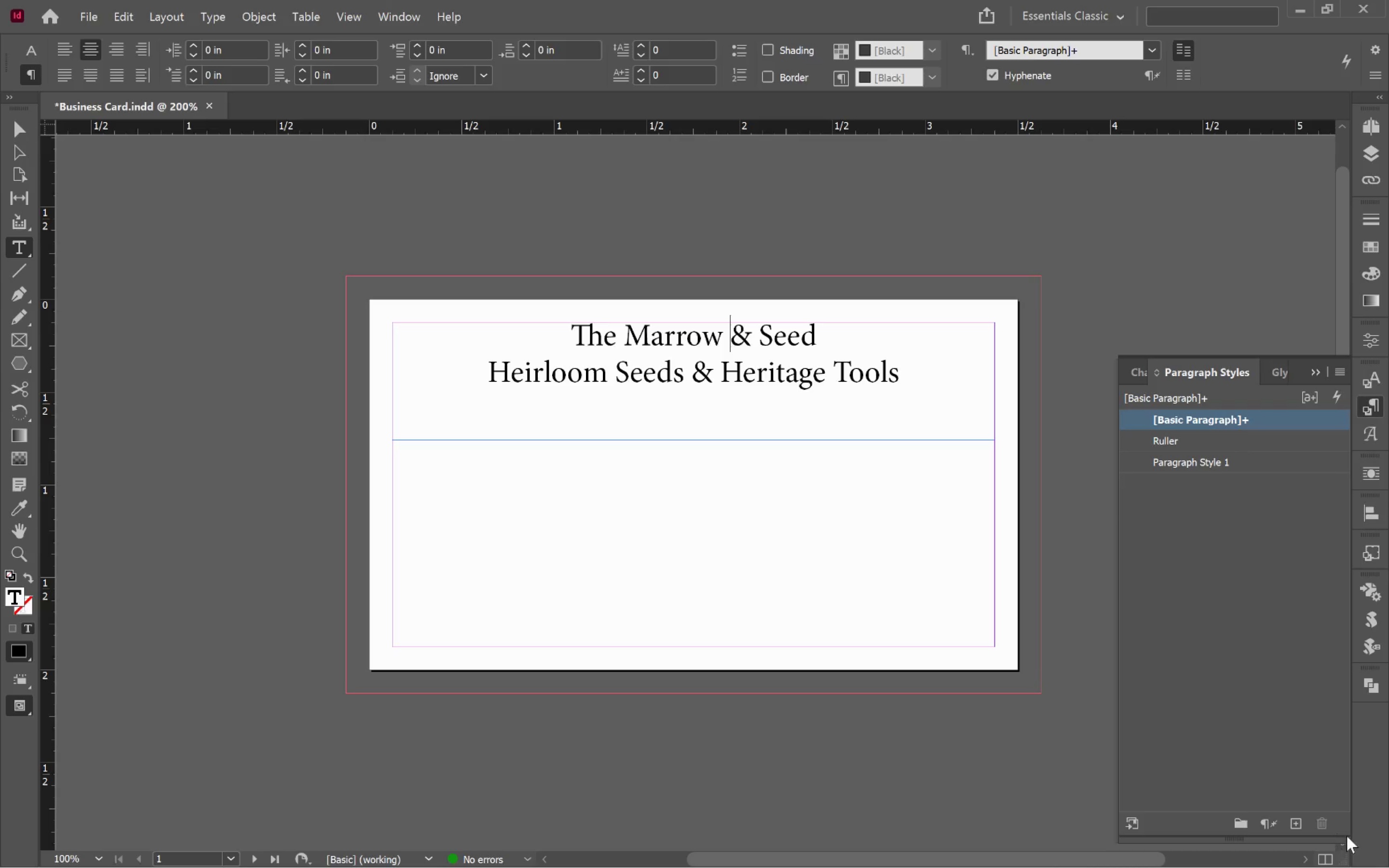 
left_click([1302, 821])
 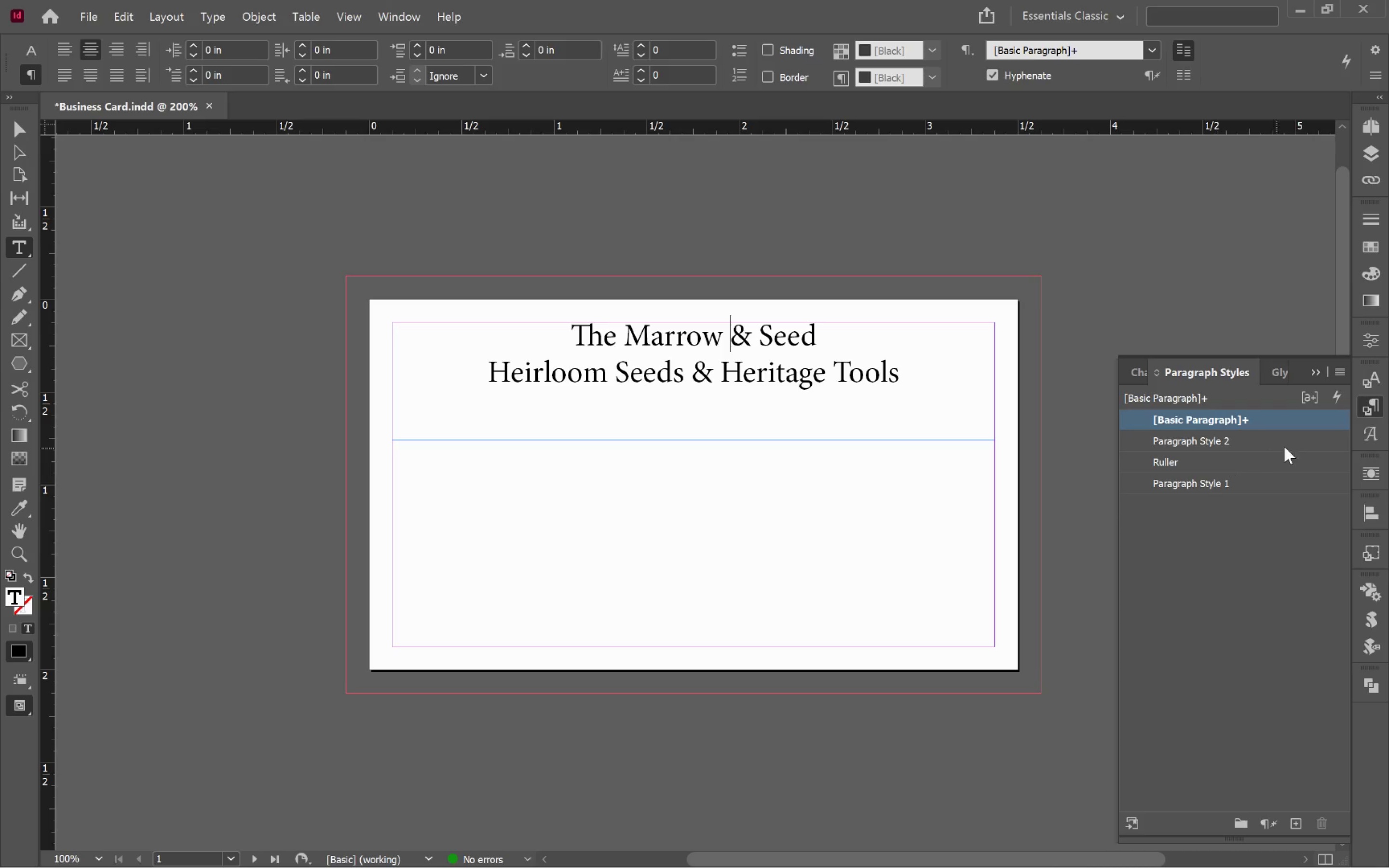 
left_click([1294, 435])
 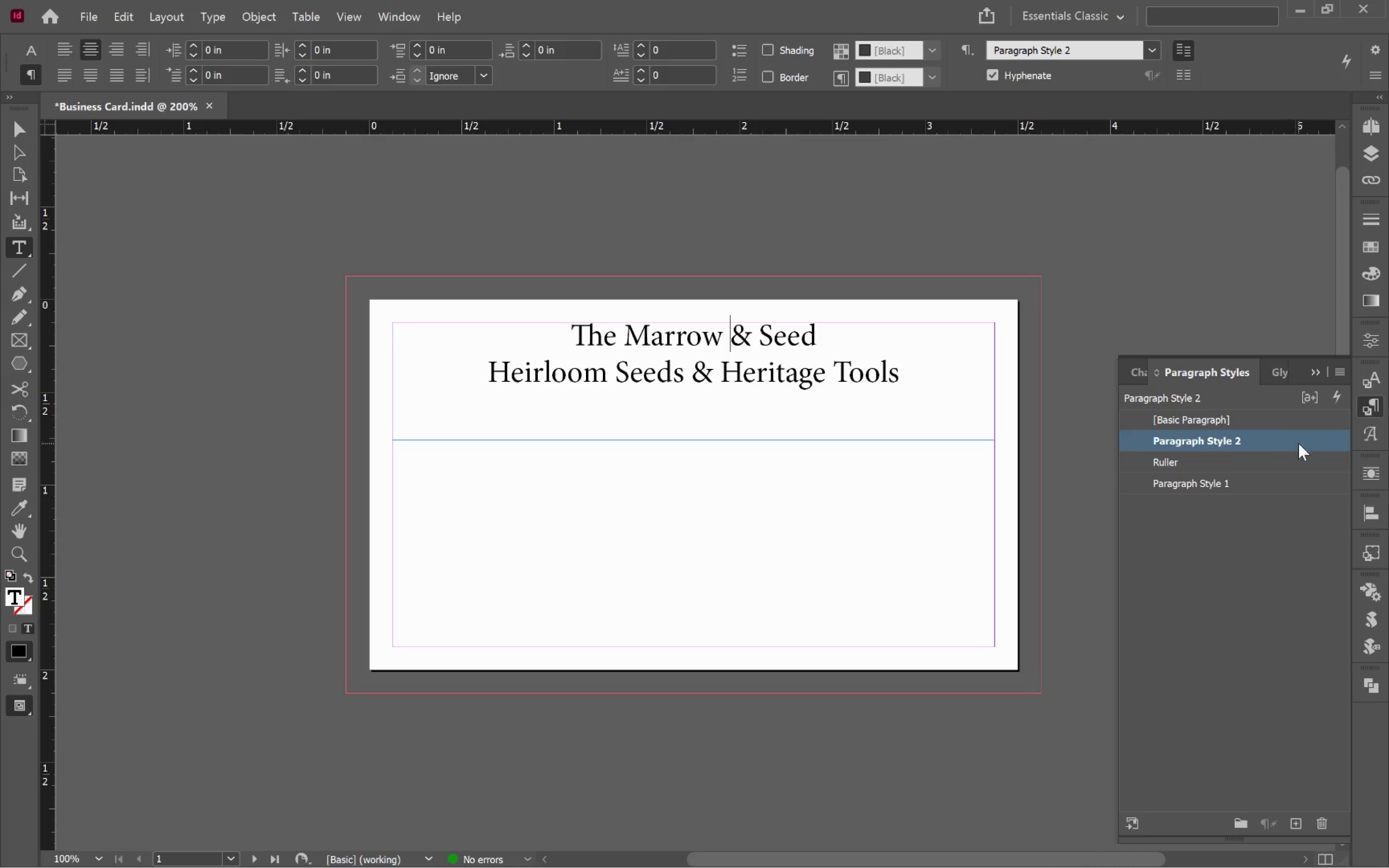 
double_click([1298, 443])
 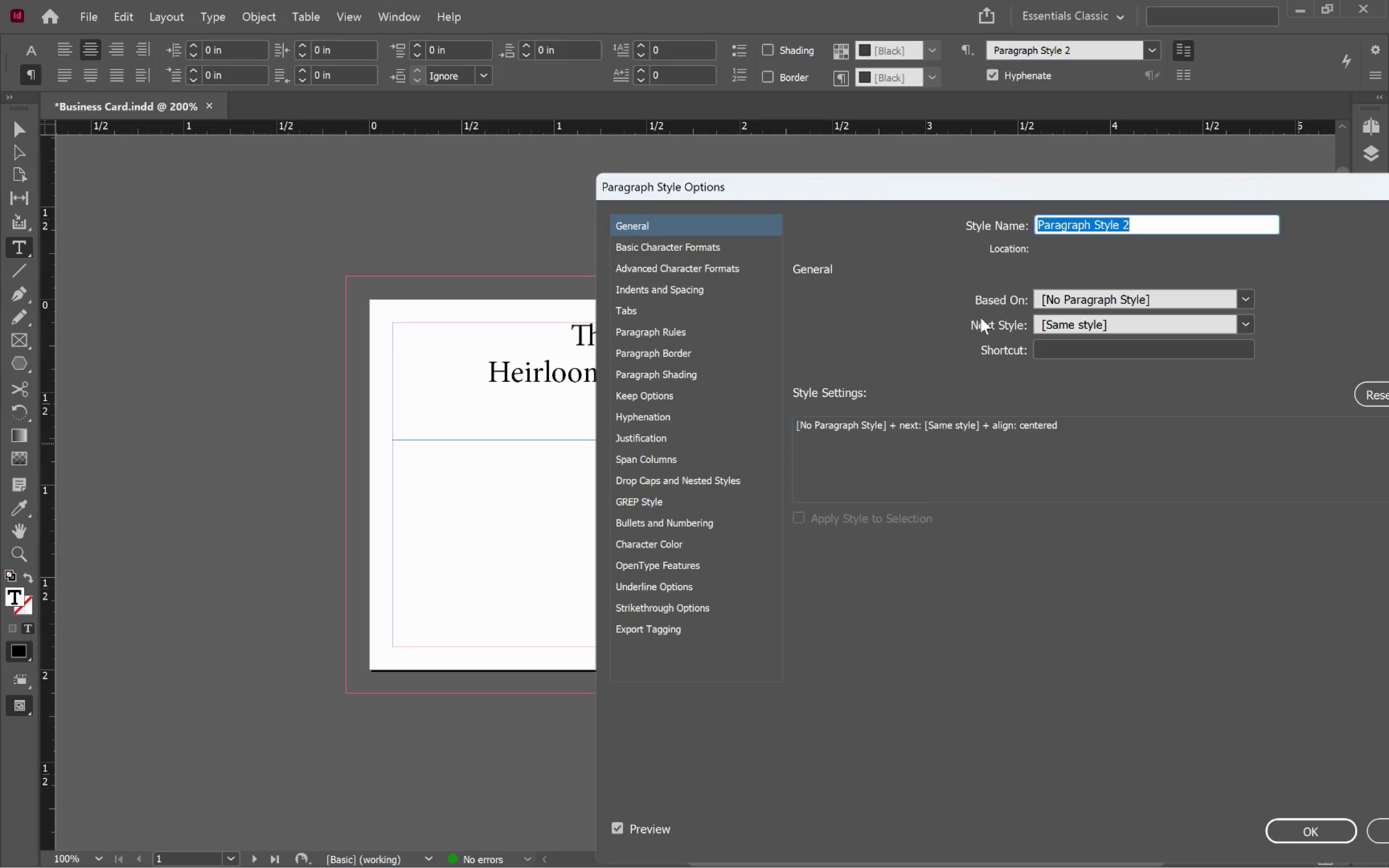 
type(Company Name)
 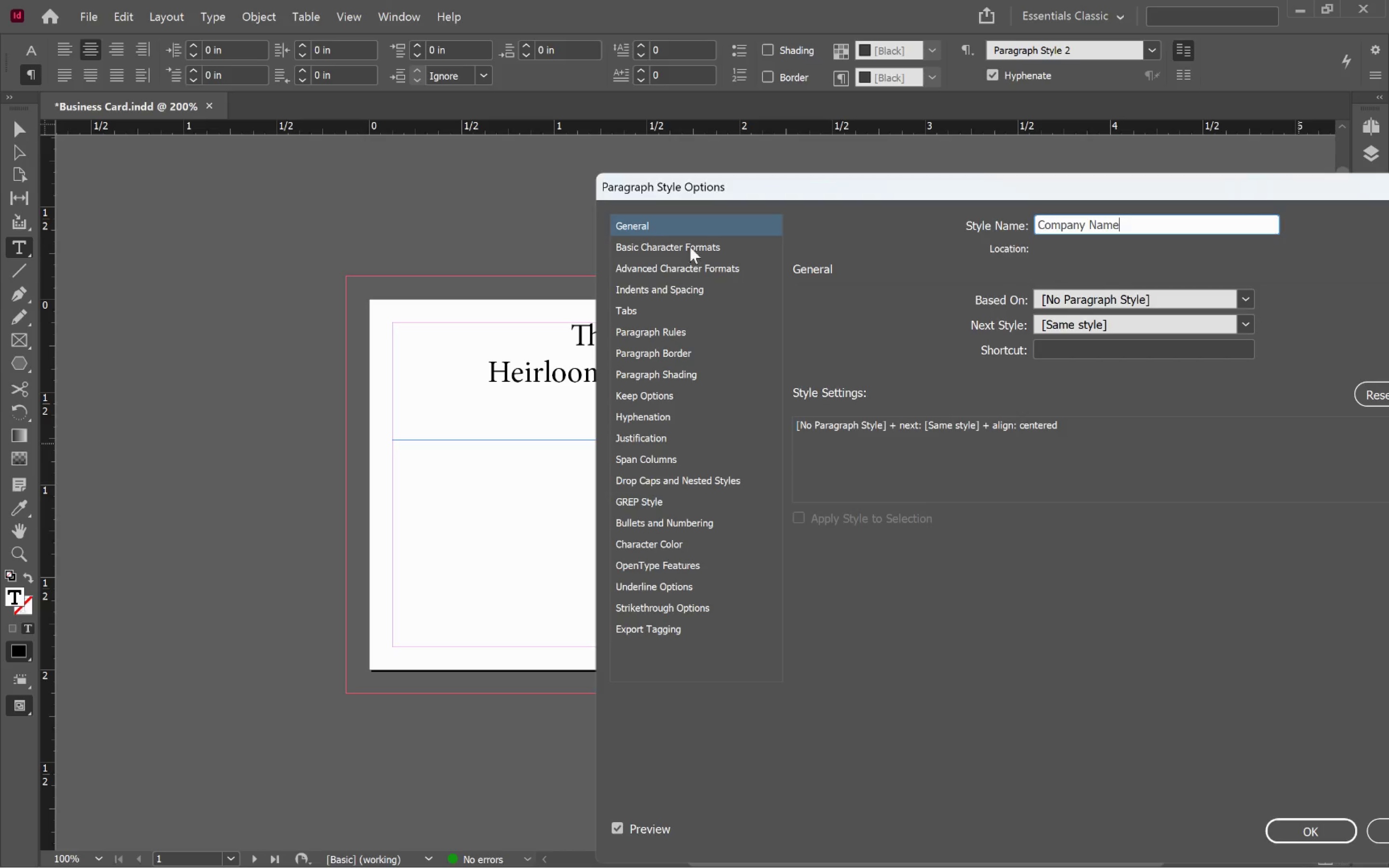 
left_click([663, 245])
 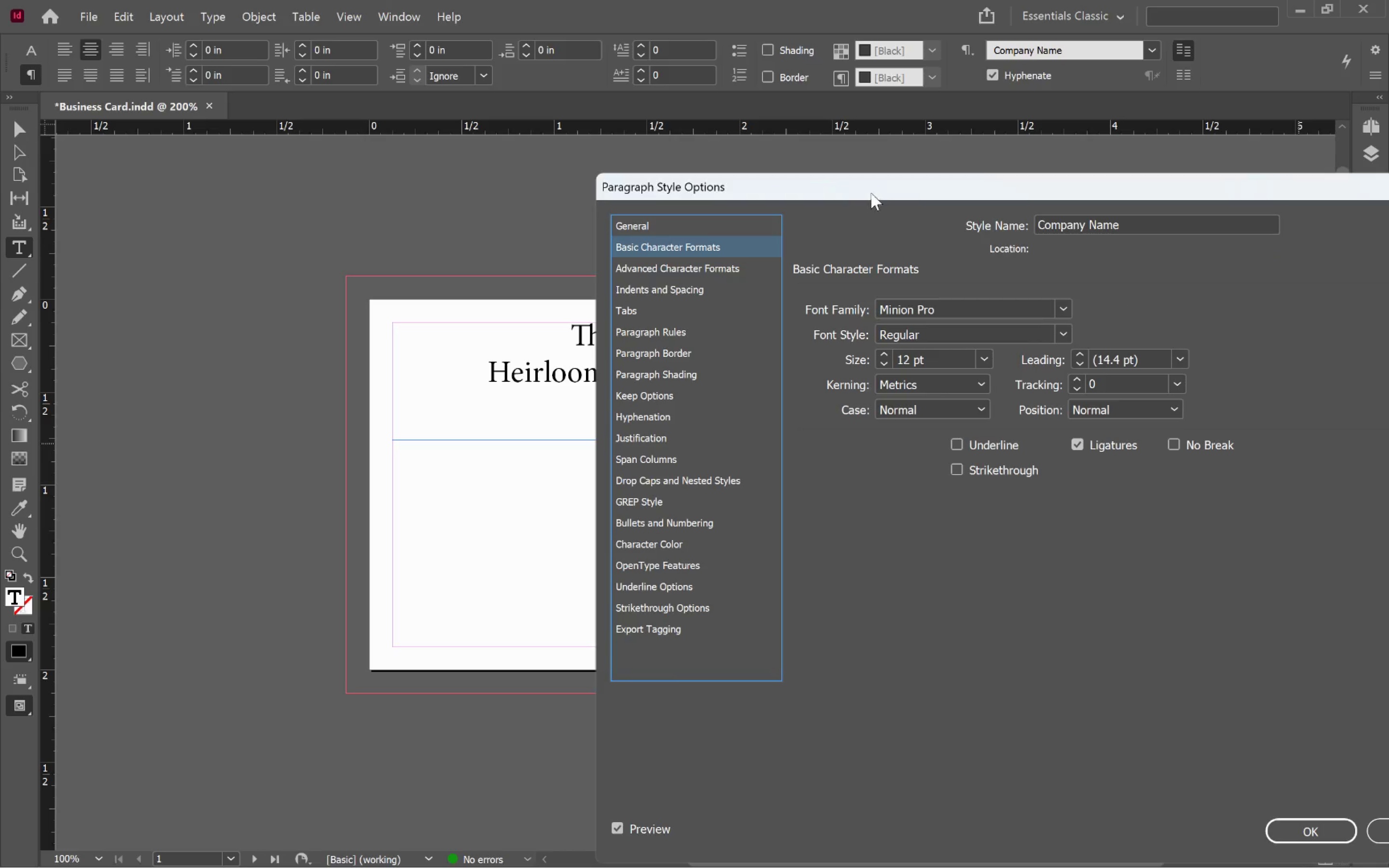 
left_click_drag(start_coordinate=[878, 185], to_coordinate=[999, 301])
 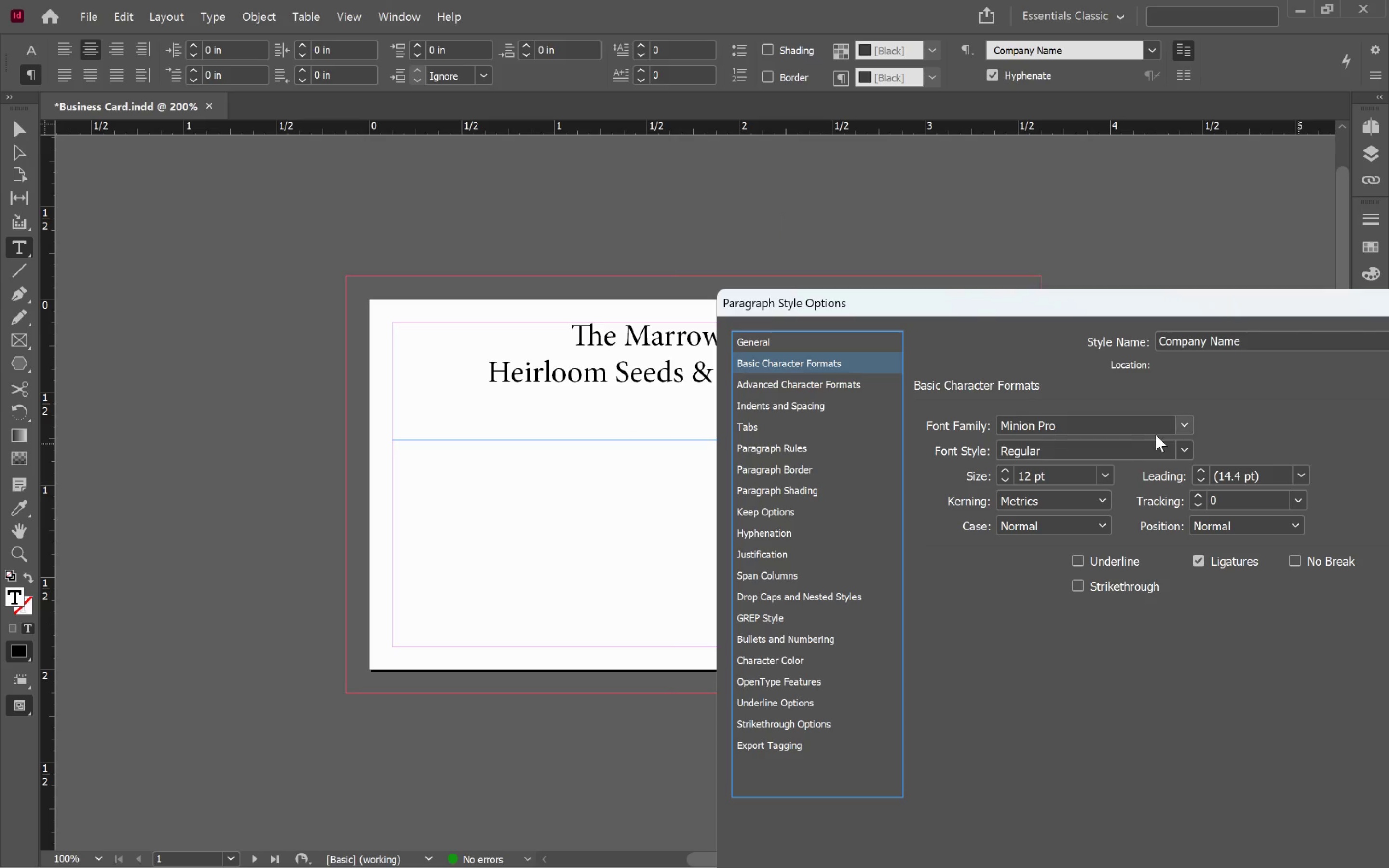 
left_click([1182, 425])
 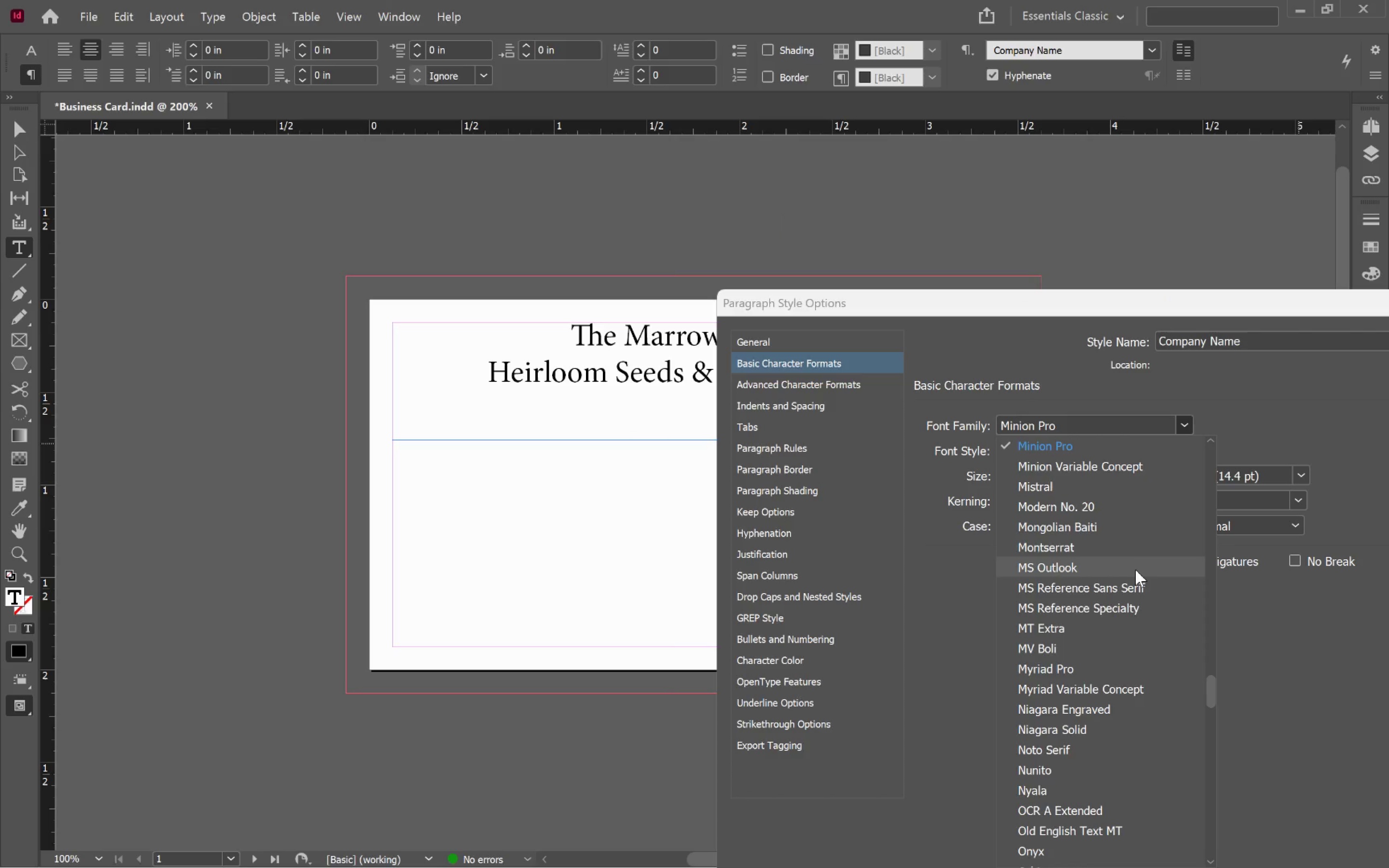 
left_click([1129, 548])
 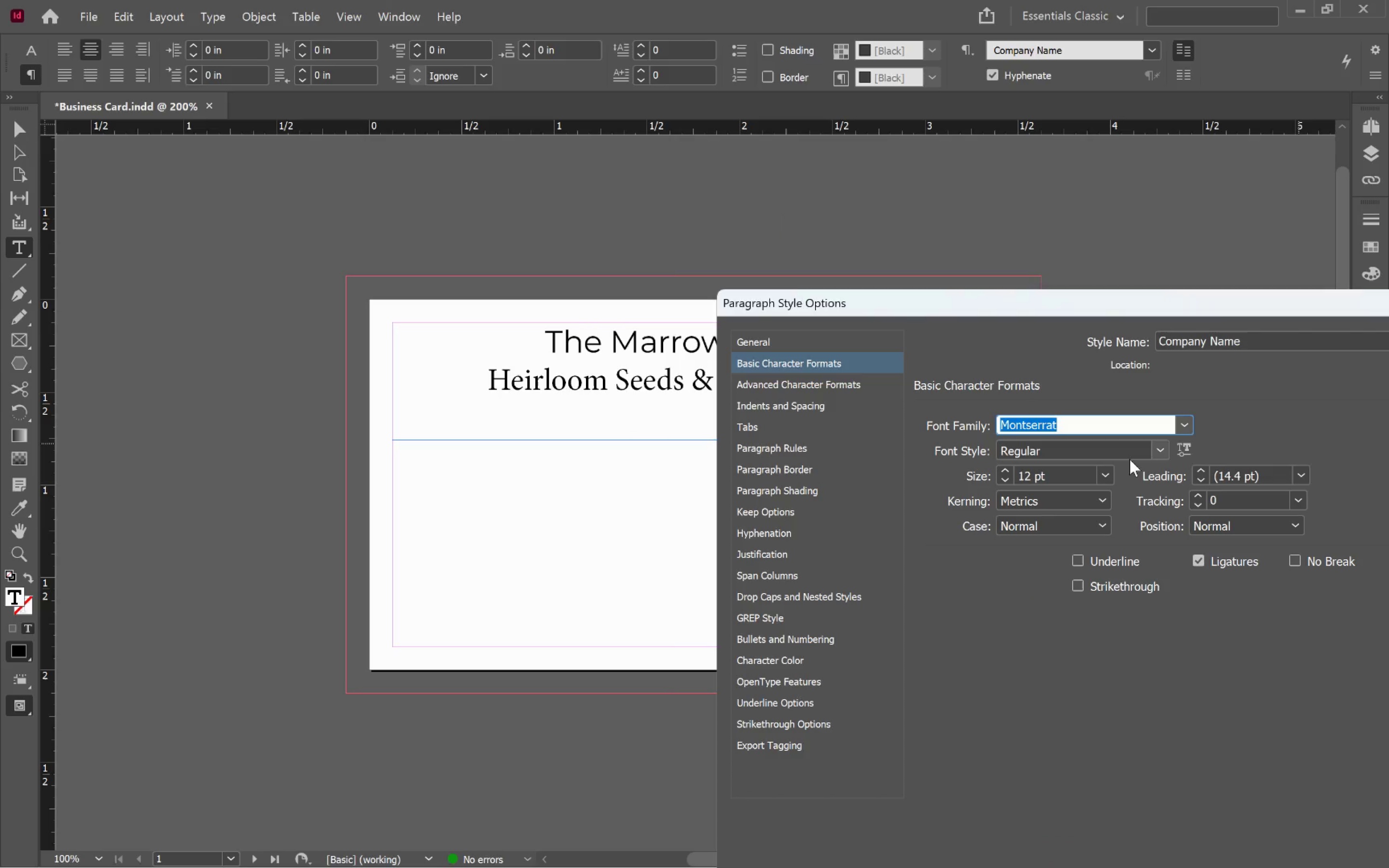 
left_click([1189, 420])
 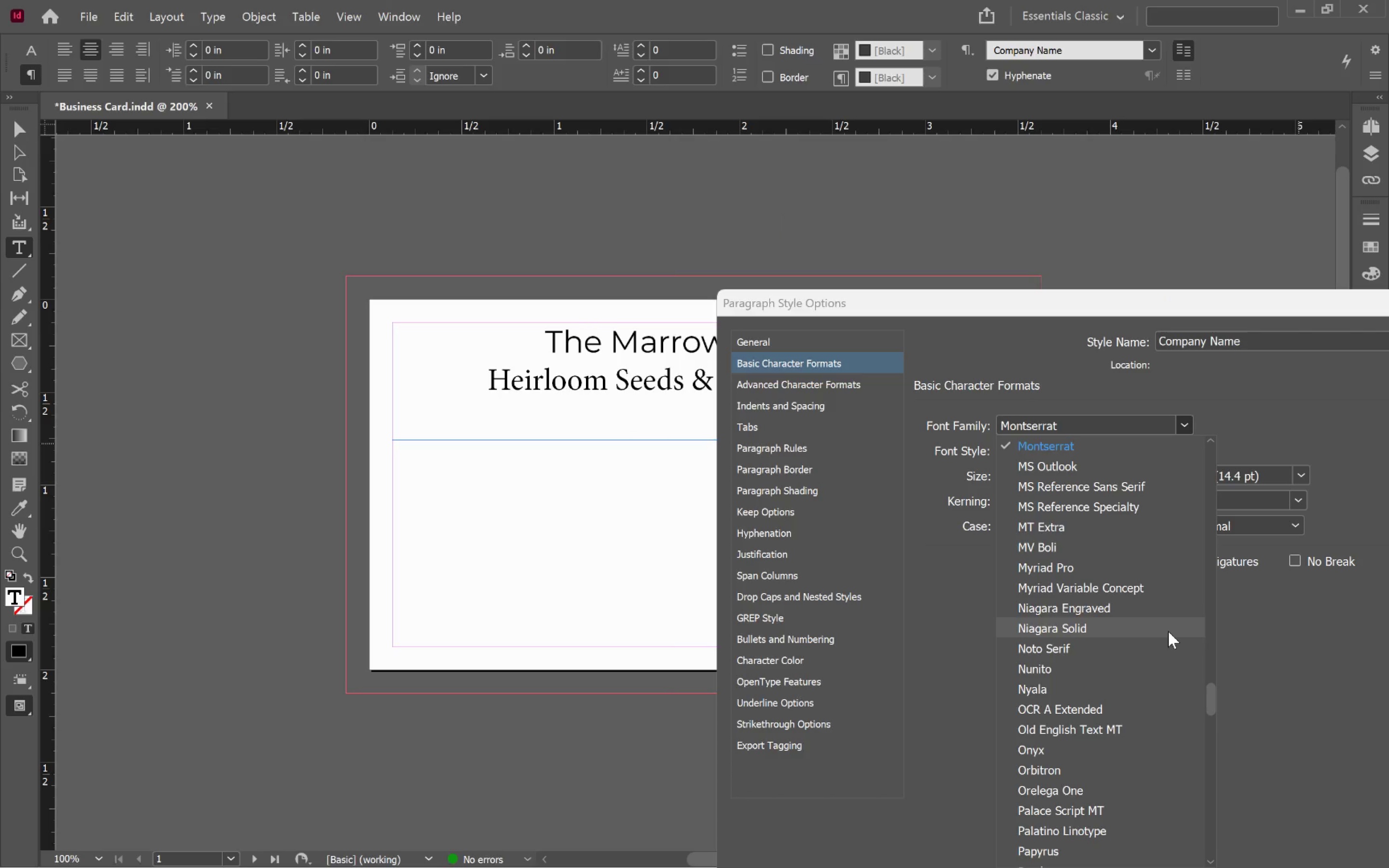 
left_click([1170, 654])
 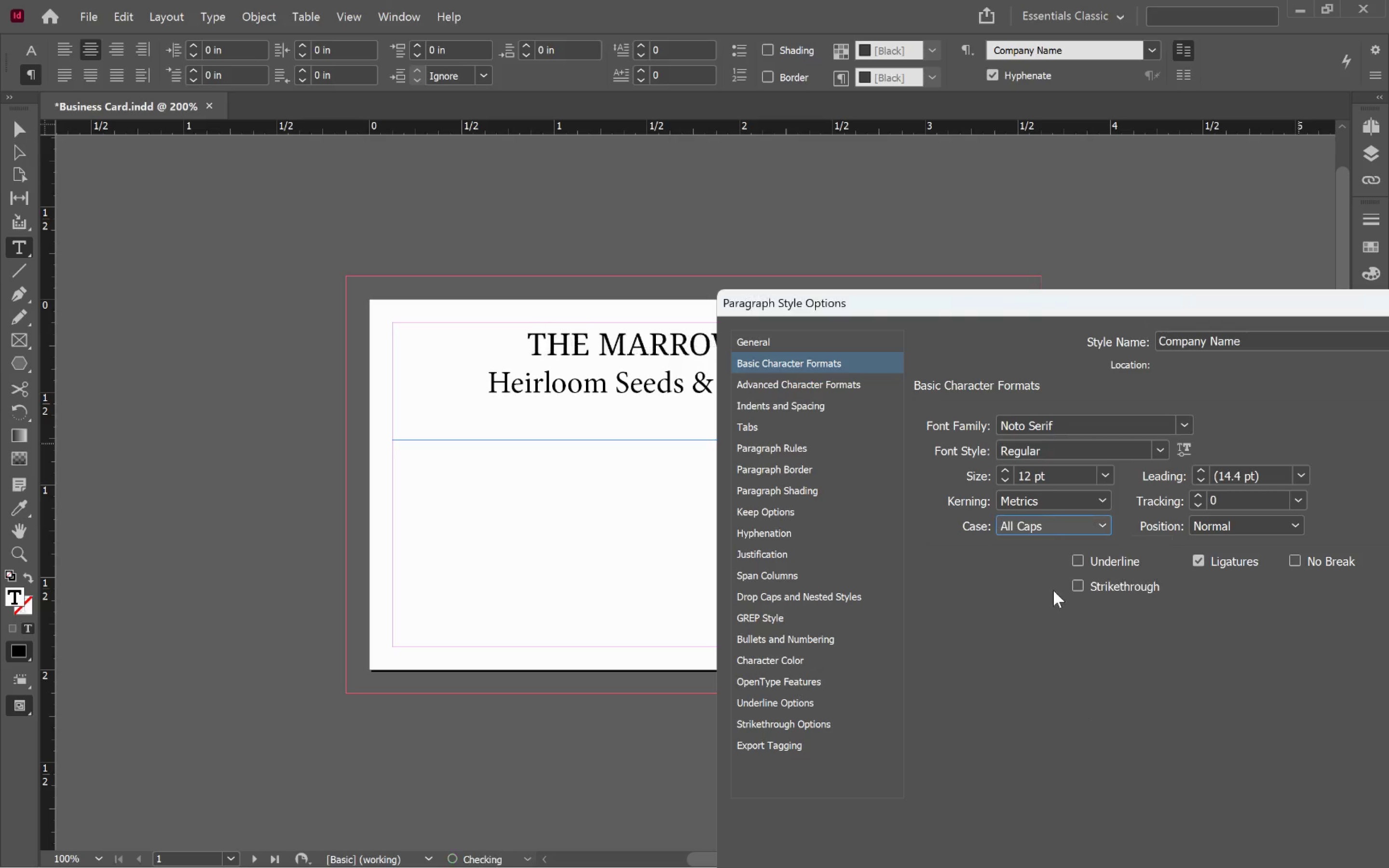 
wait(6.09)
 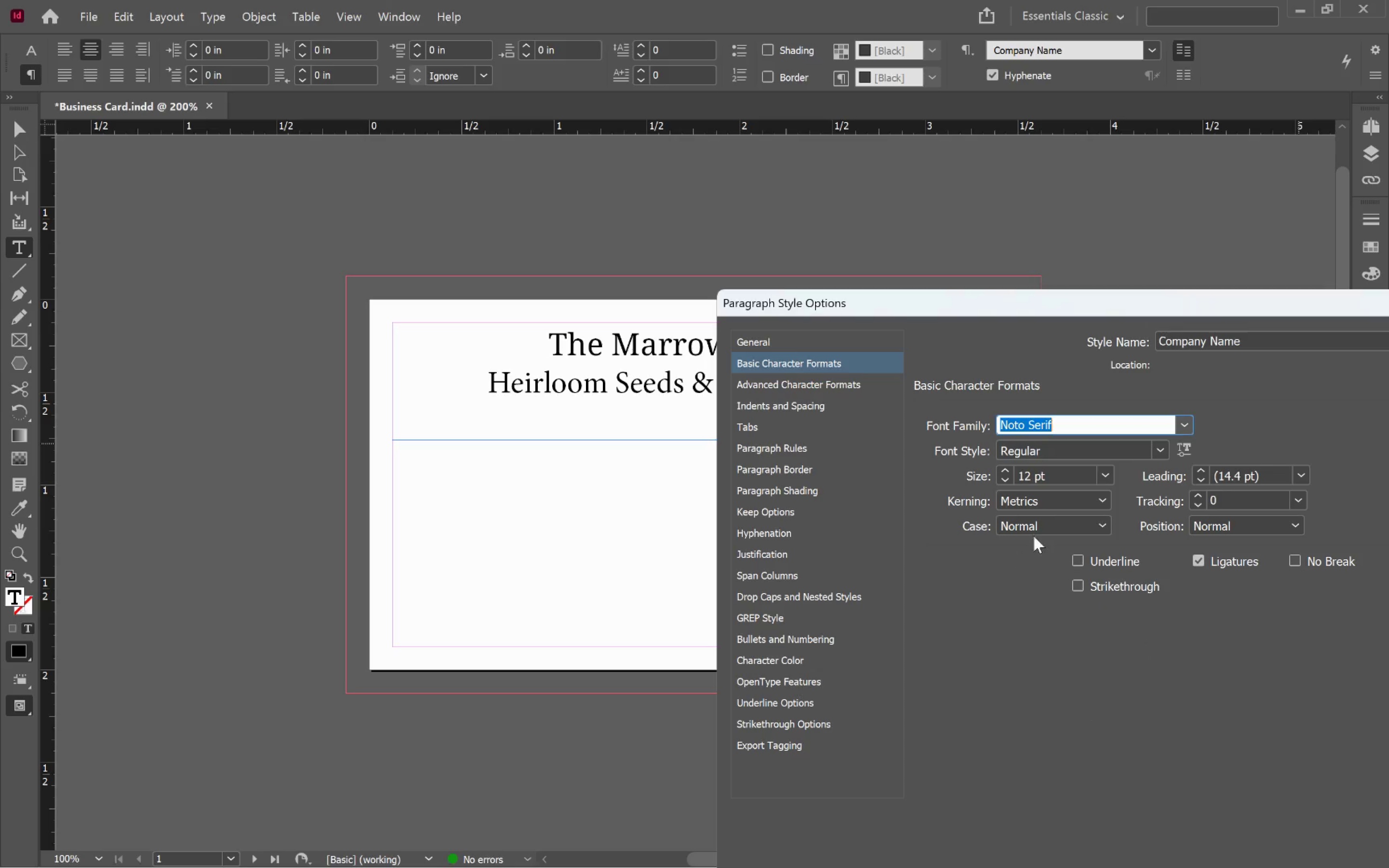 
left_click_drag(start_coordinate=[959, 308], to_coordinate=[1002, 412])
 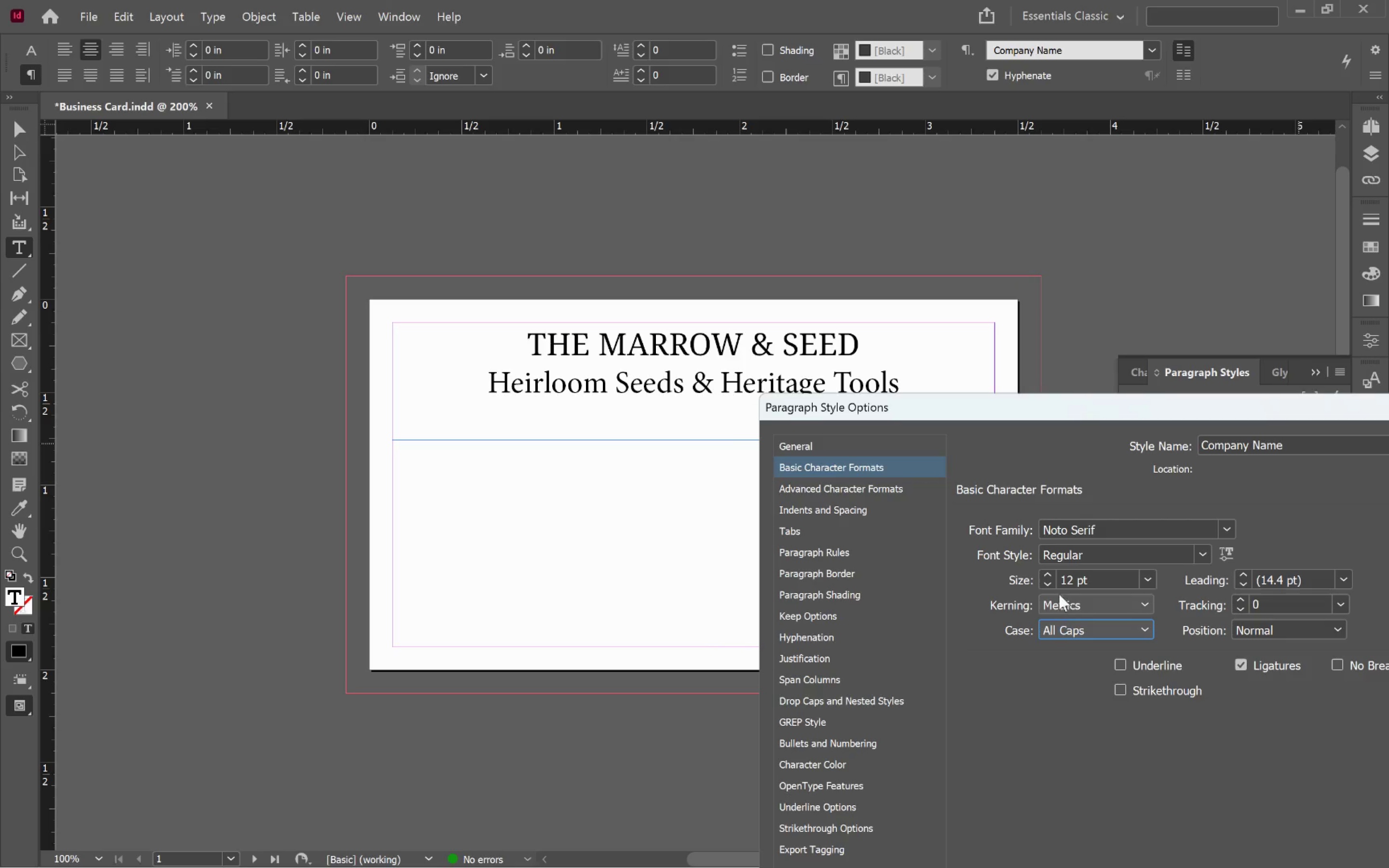 
left_click([1045, 576])
 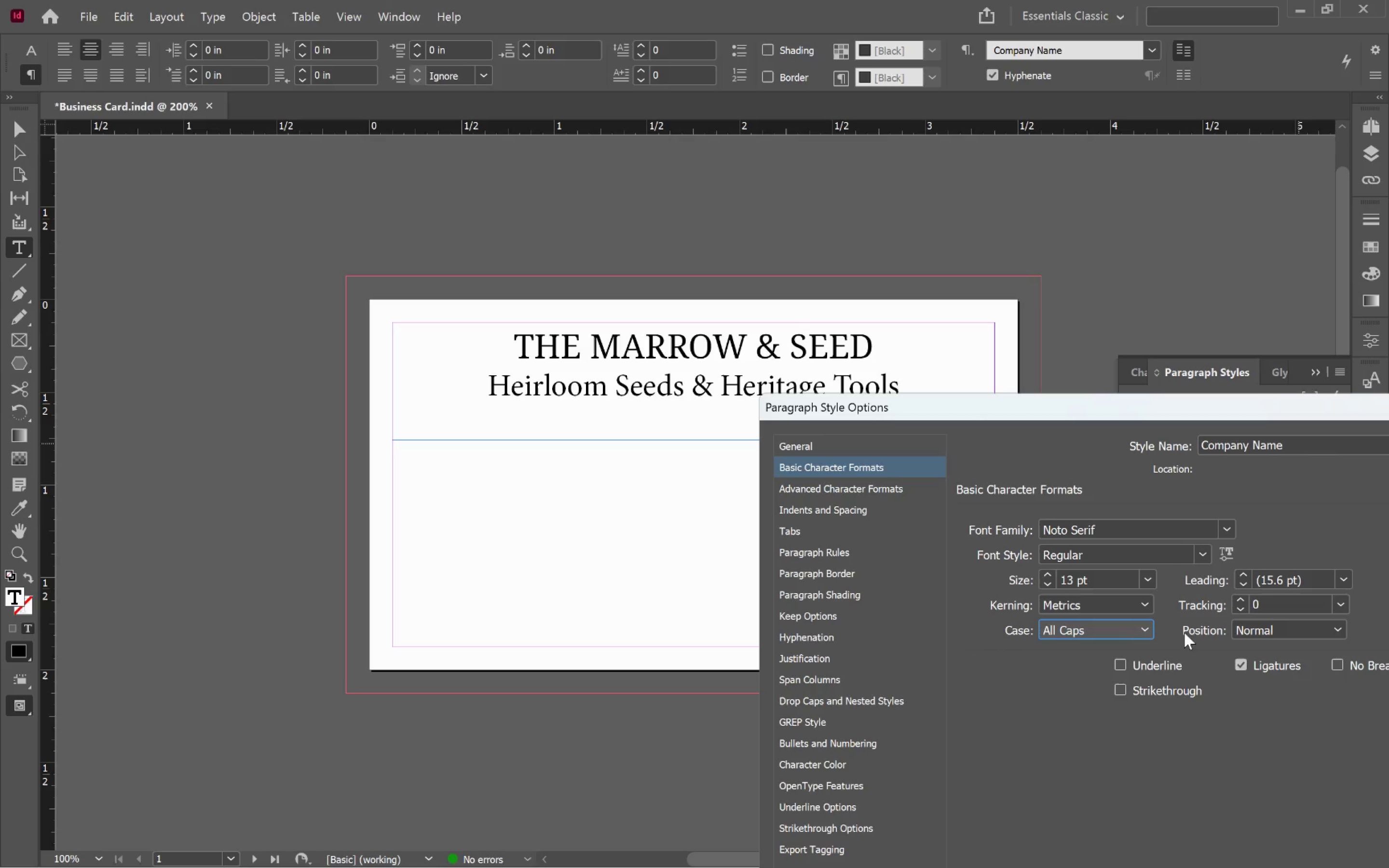 
left_click([1045, 575])
 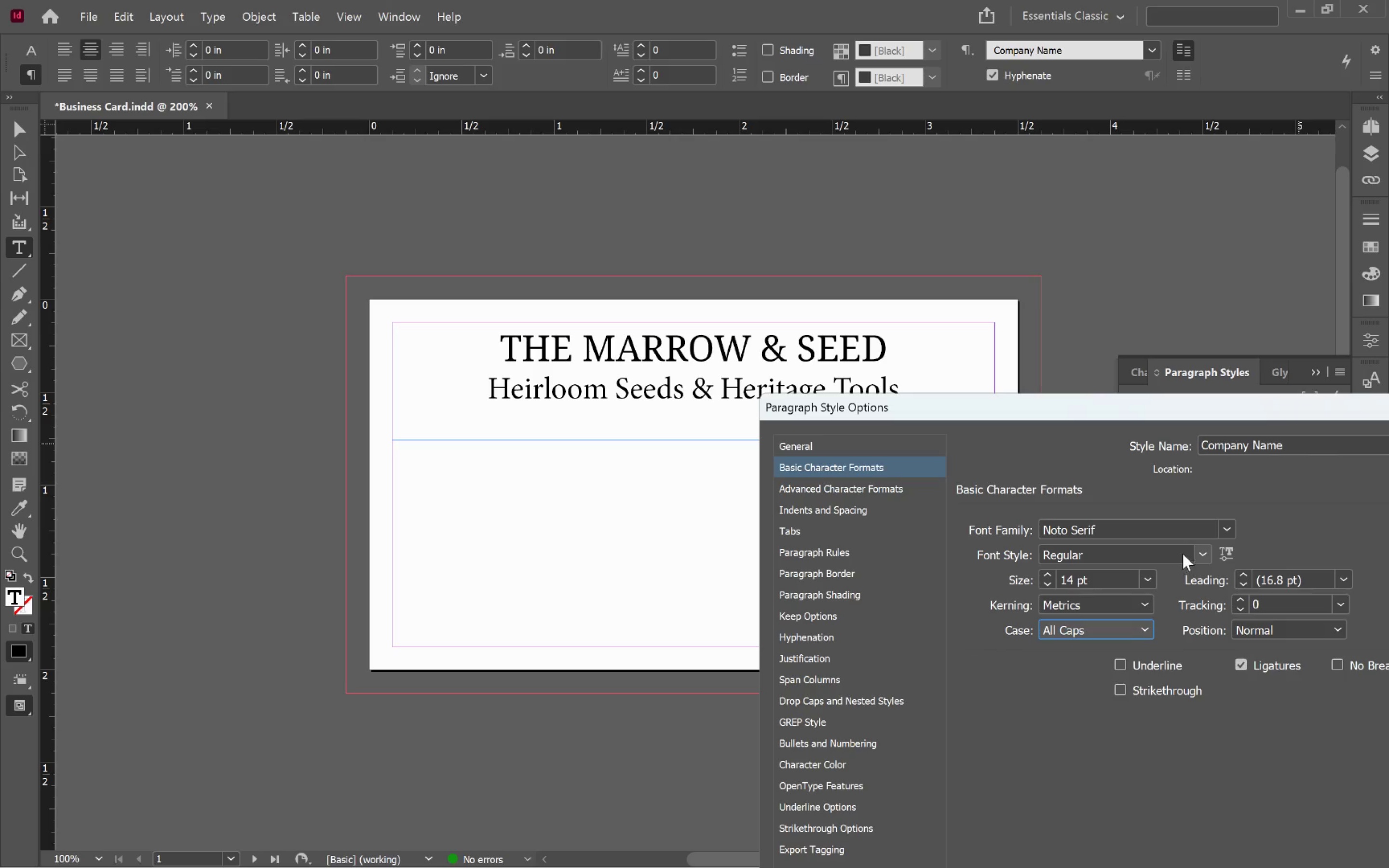 
left_click([1204, 553])
 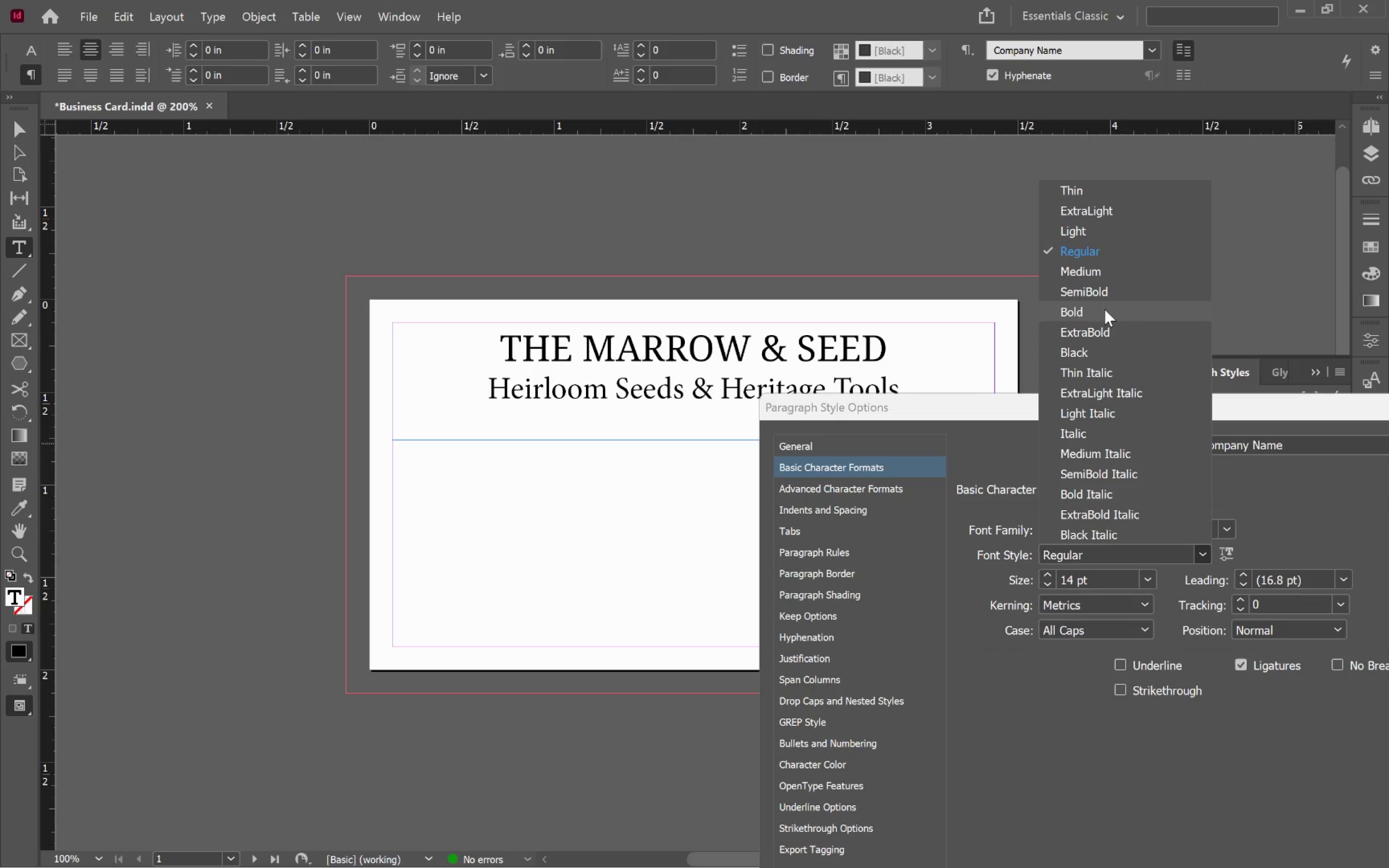 
left_click([1107, 291])
 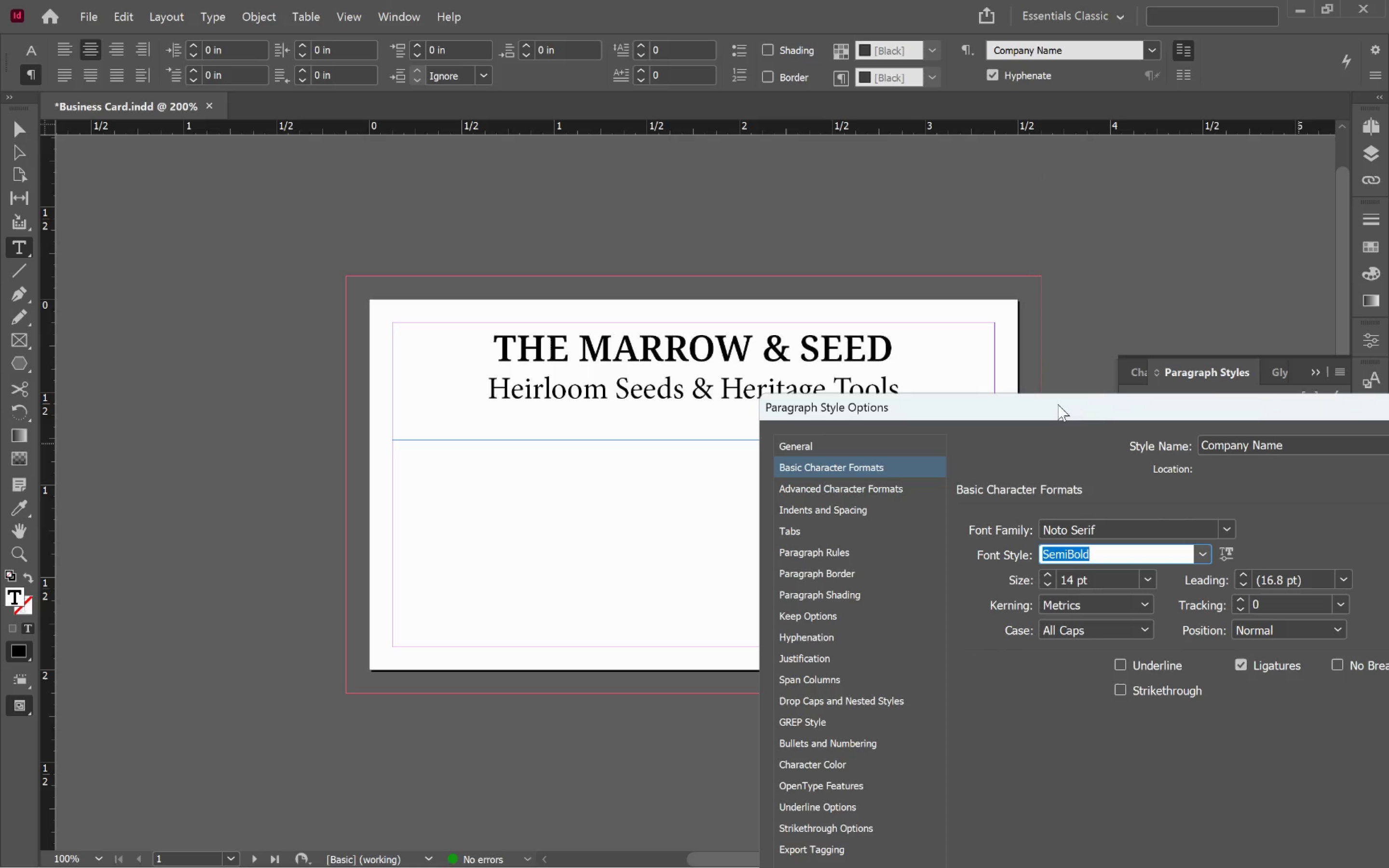 
left_click_drag(start_coordinate=[1144, 416], to_coordinate=[772, 145])
 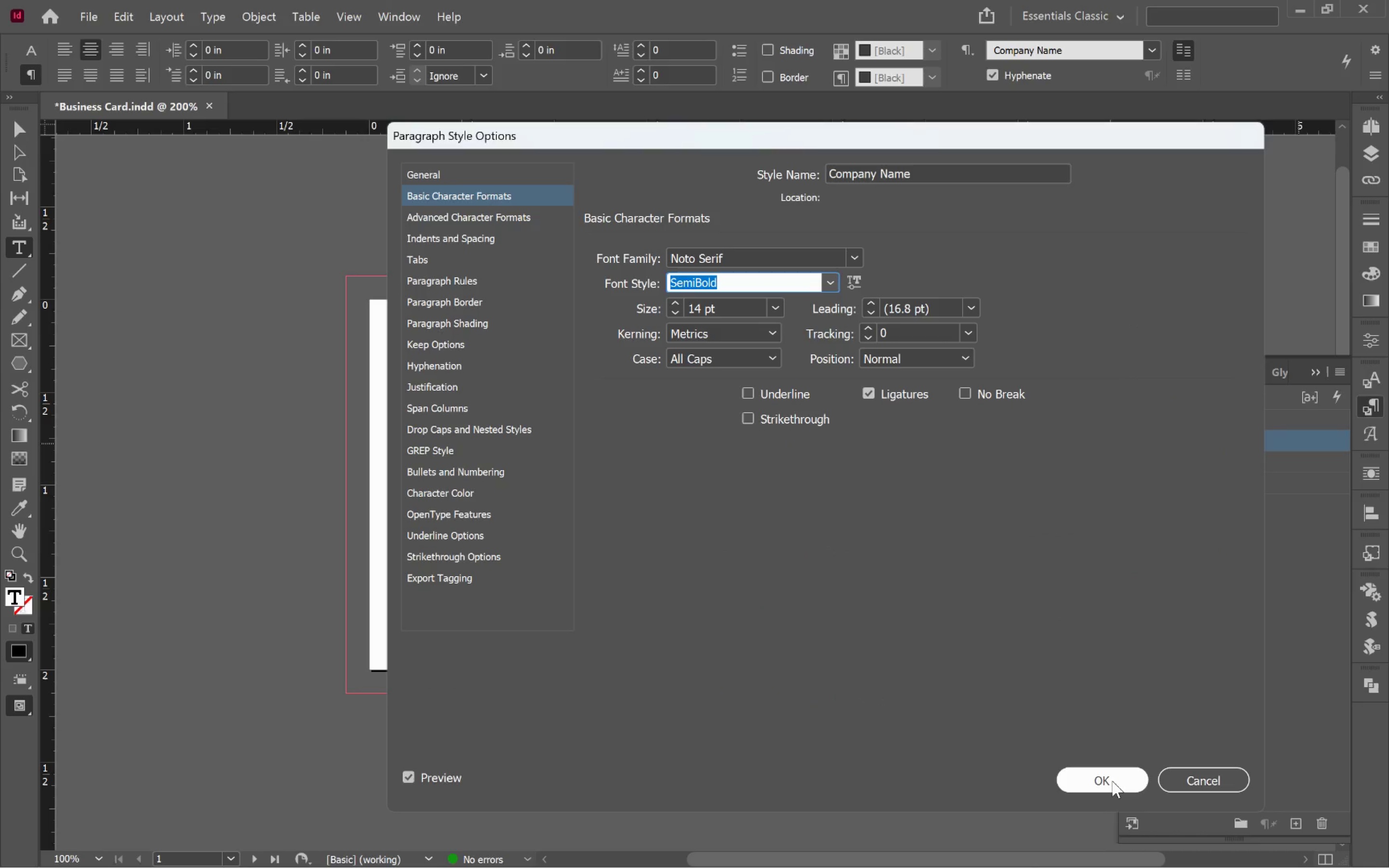 
left_click([1112, 780])
 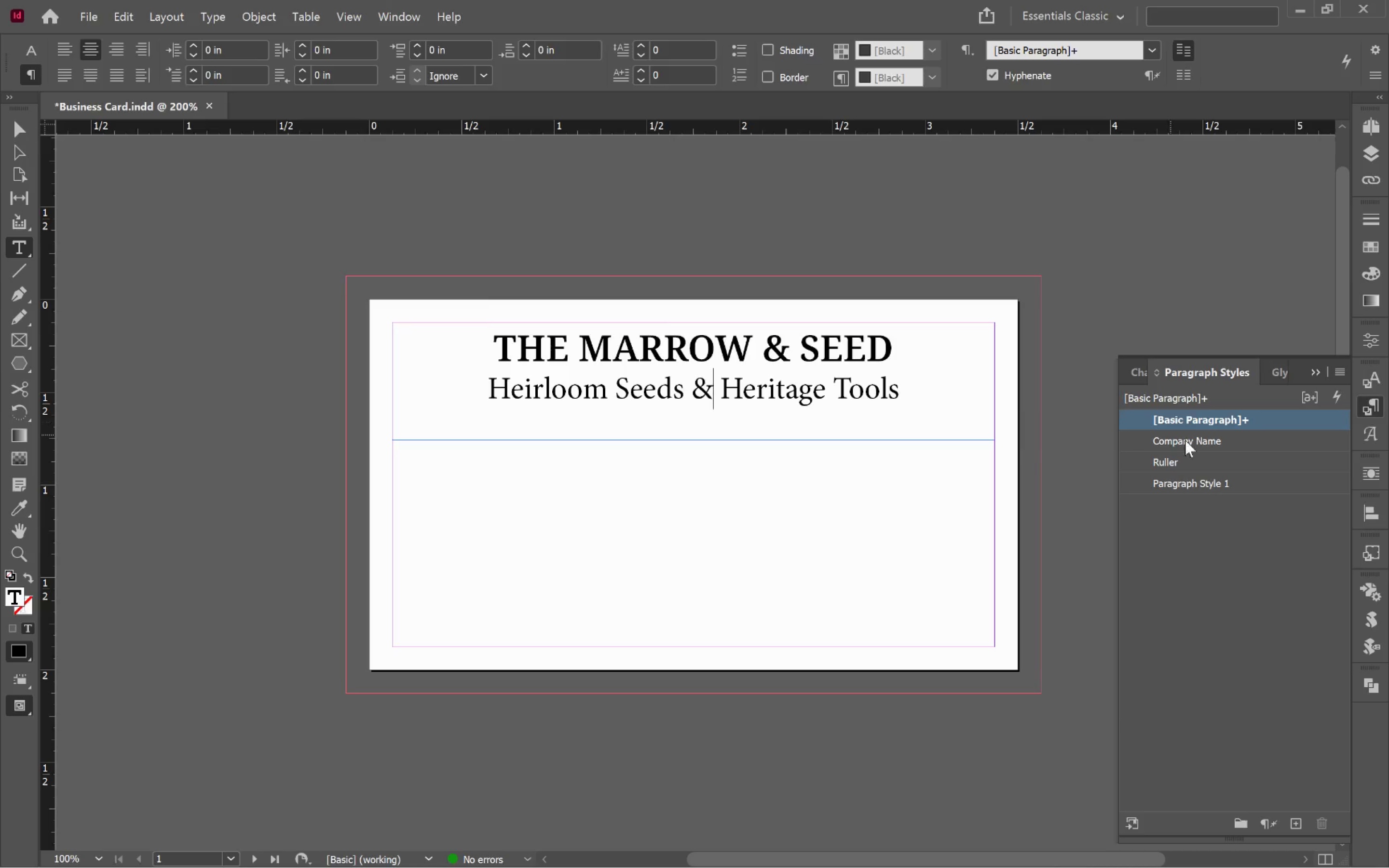 
left_click([1240, 442])
 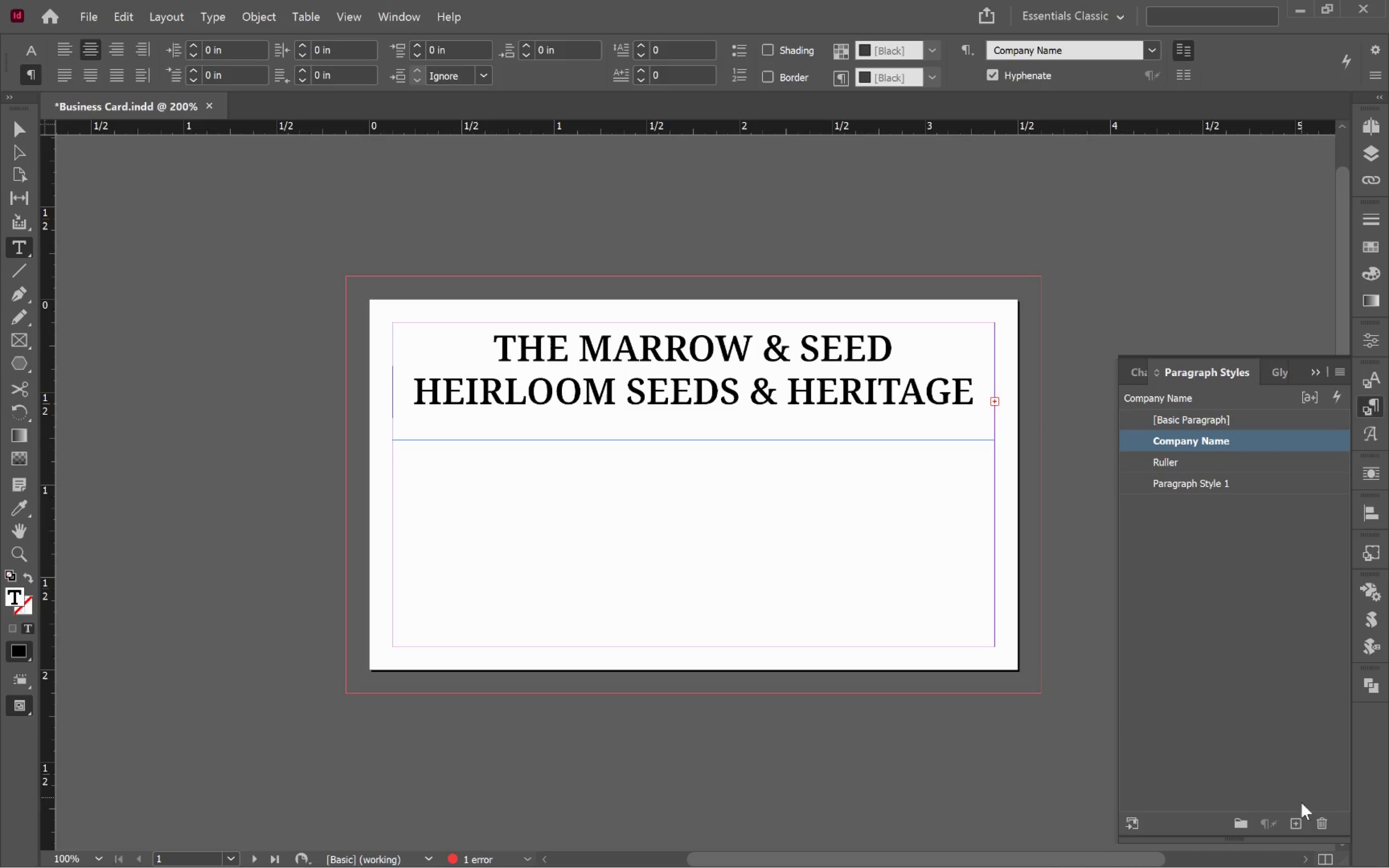 
left_click([1300, 823])
 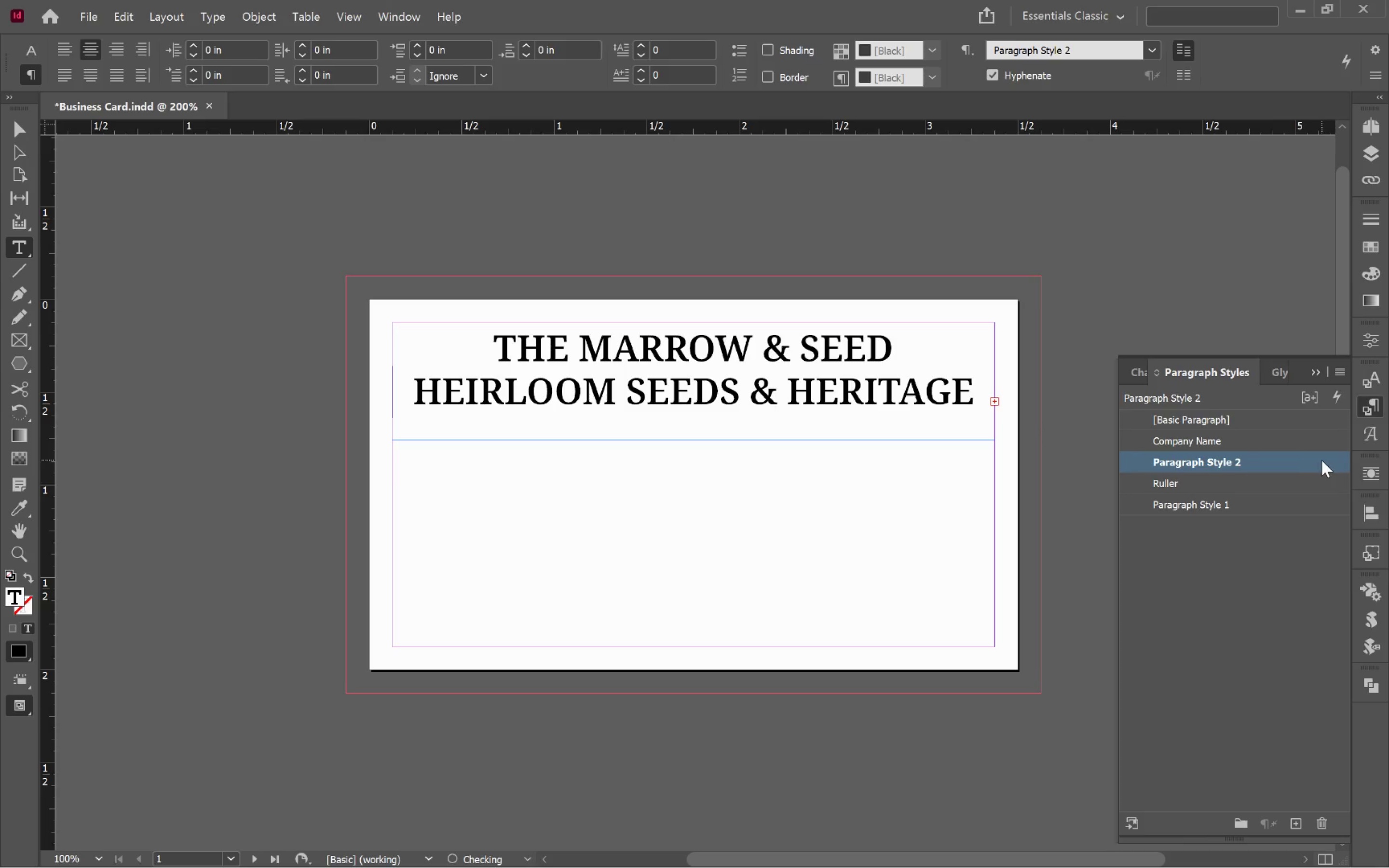 
double_click([1322, 460])
 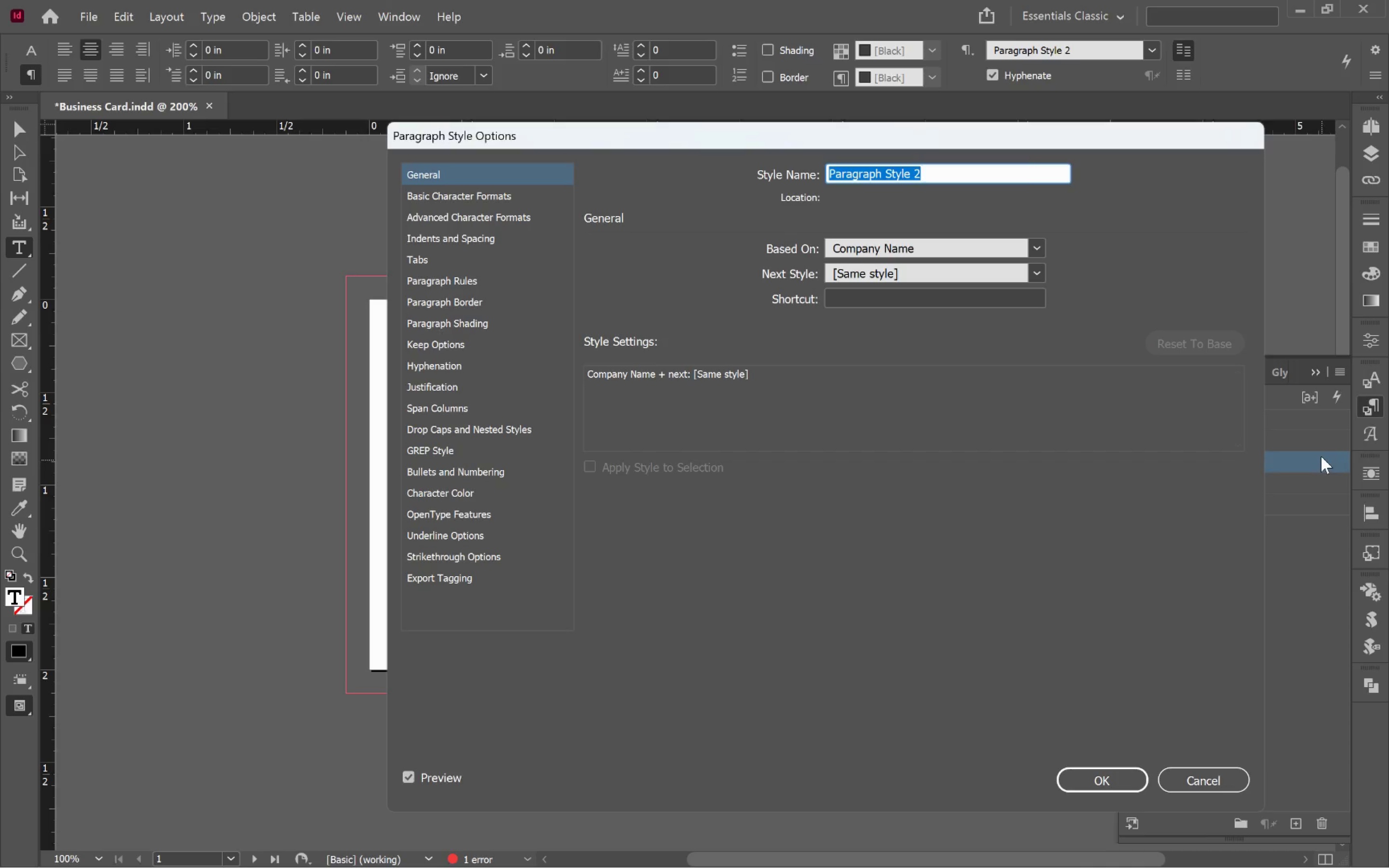 
type(Tga)
key(Backspace)
key(Backspace)
type(agline)
 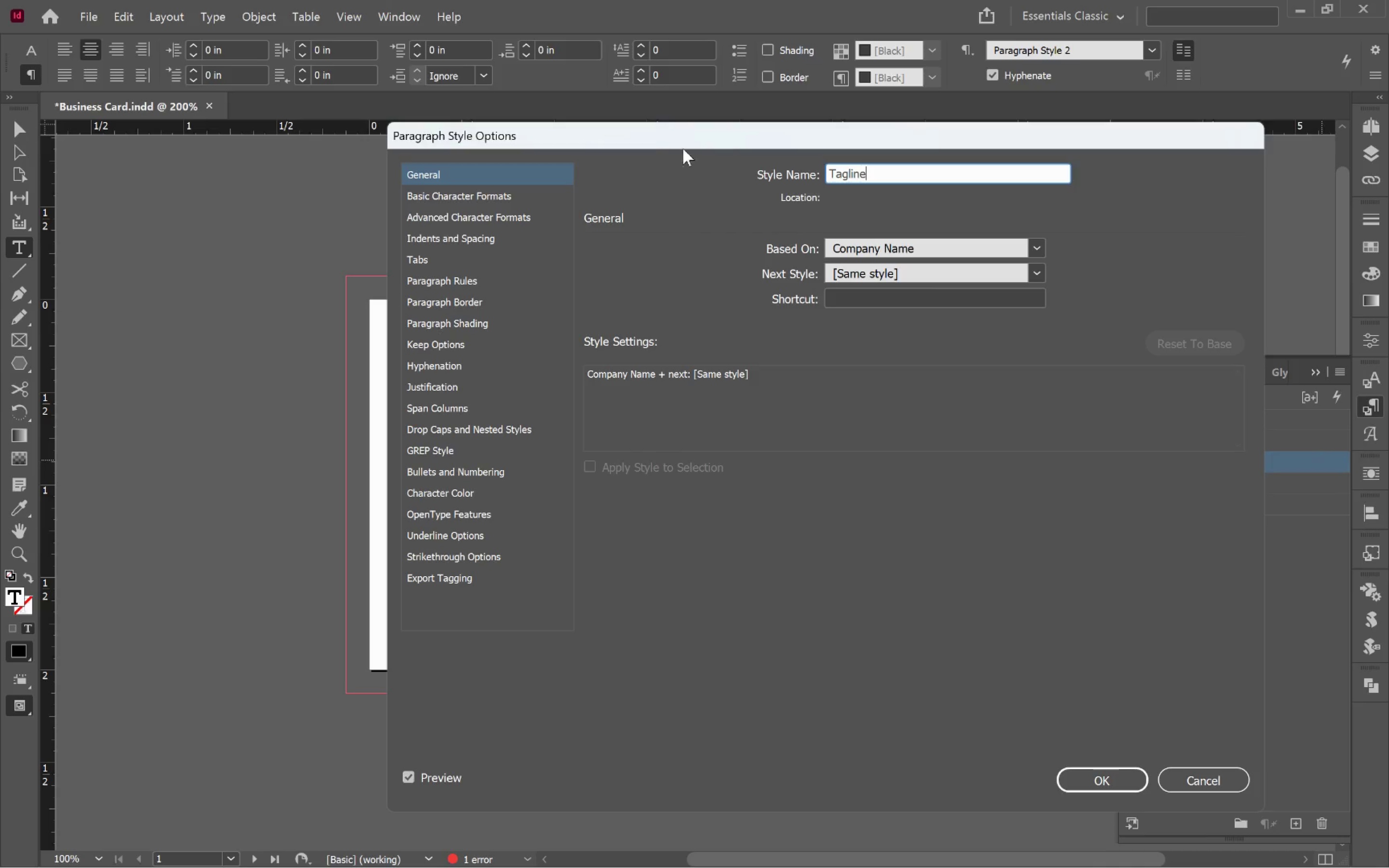 
left_click_drag(start_coordinate=[641, 141], to_coordinate=[1148, 251])
 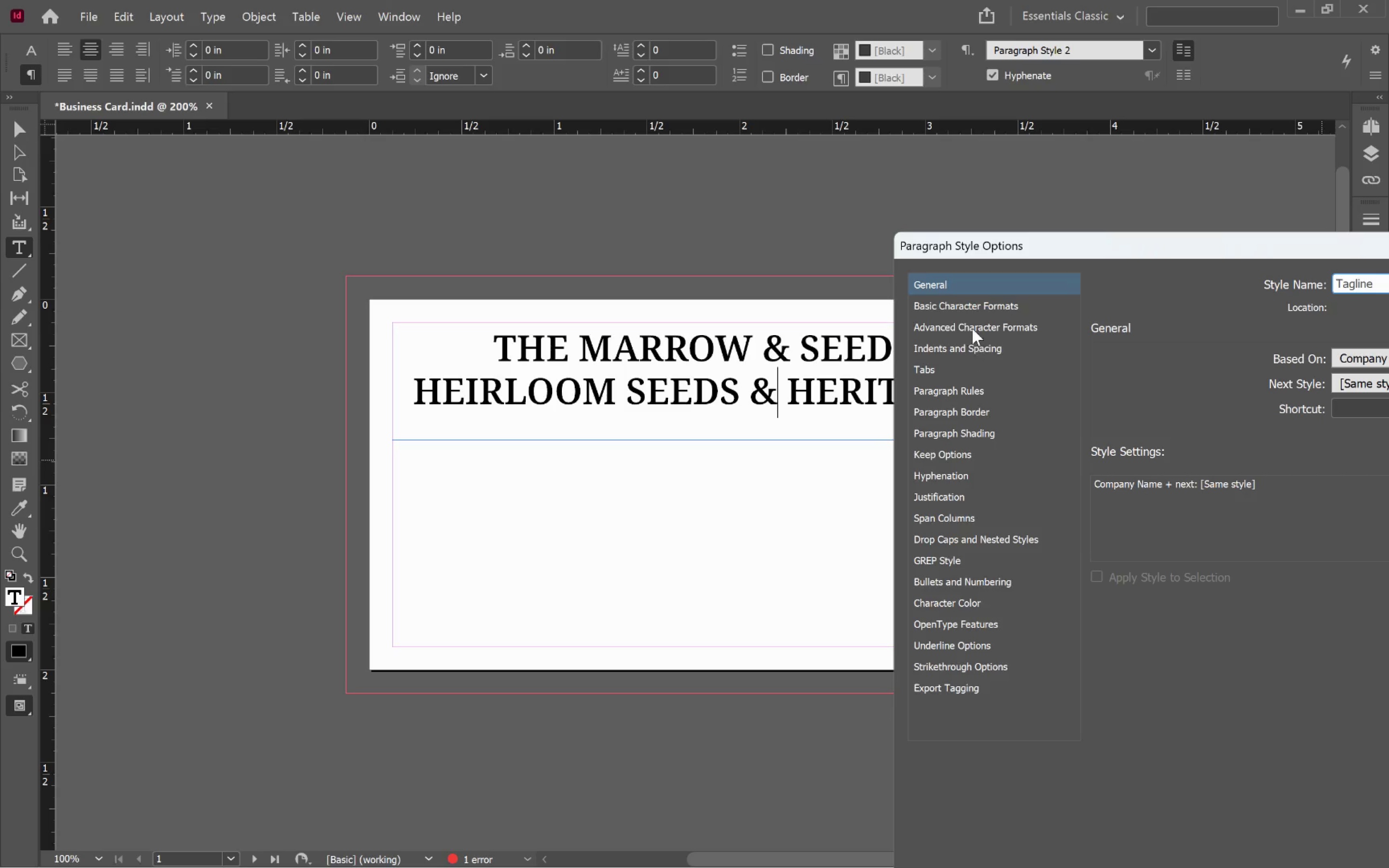 
left_click([971, 304])
 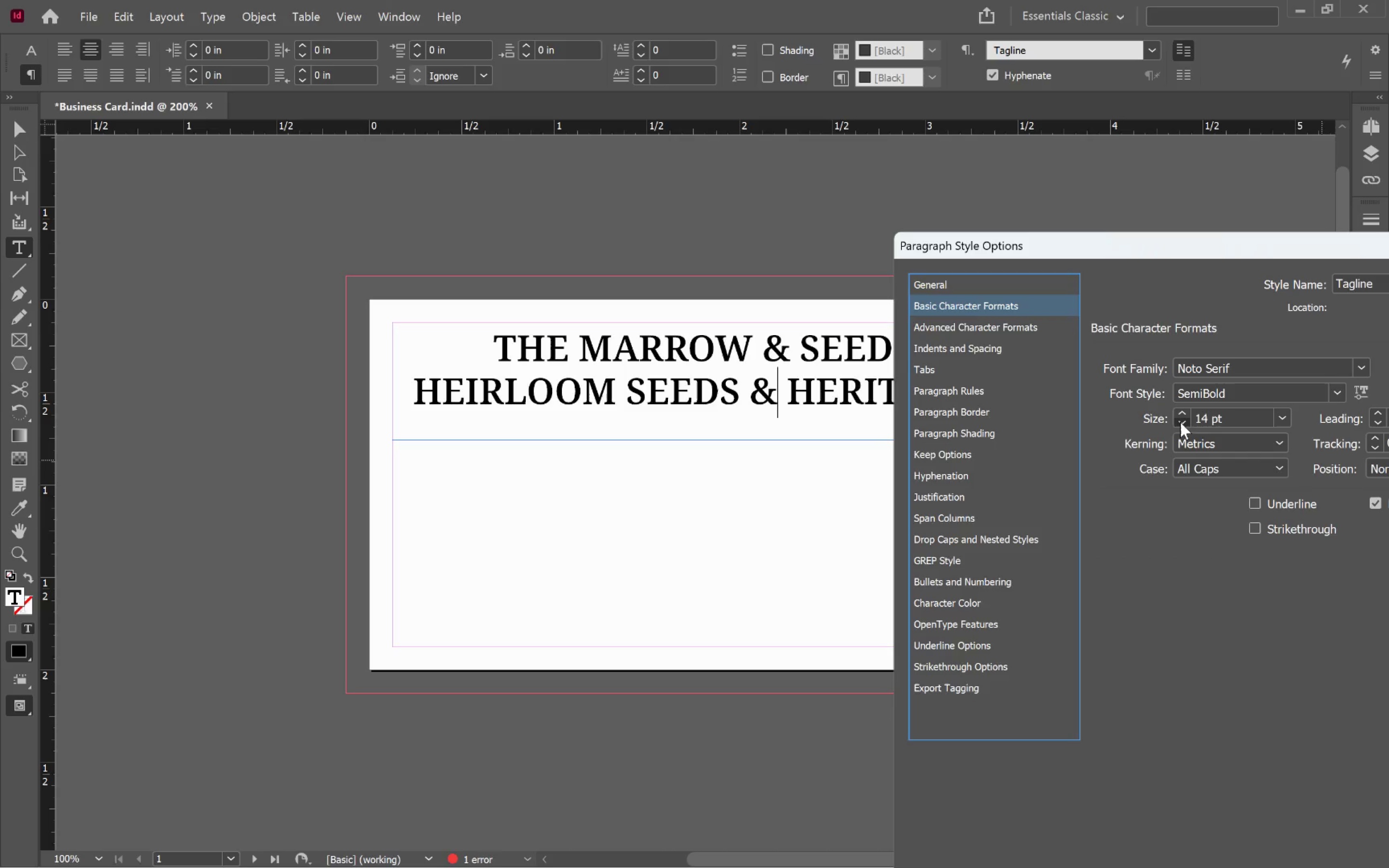 
double_click([1180, 422])
 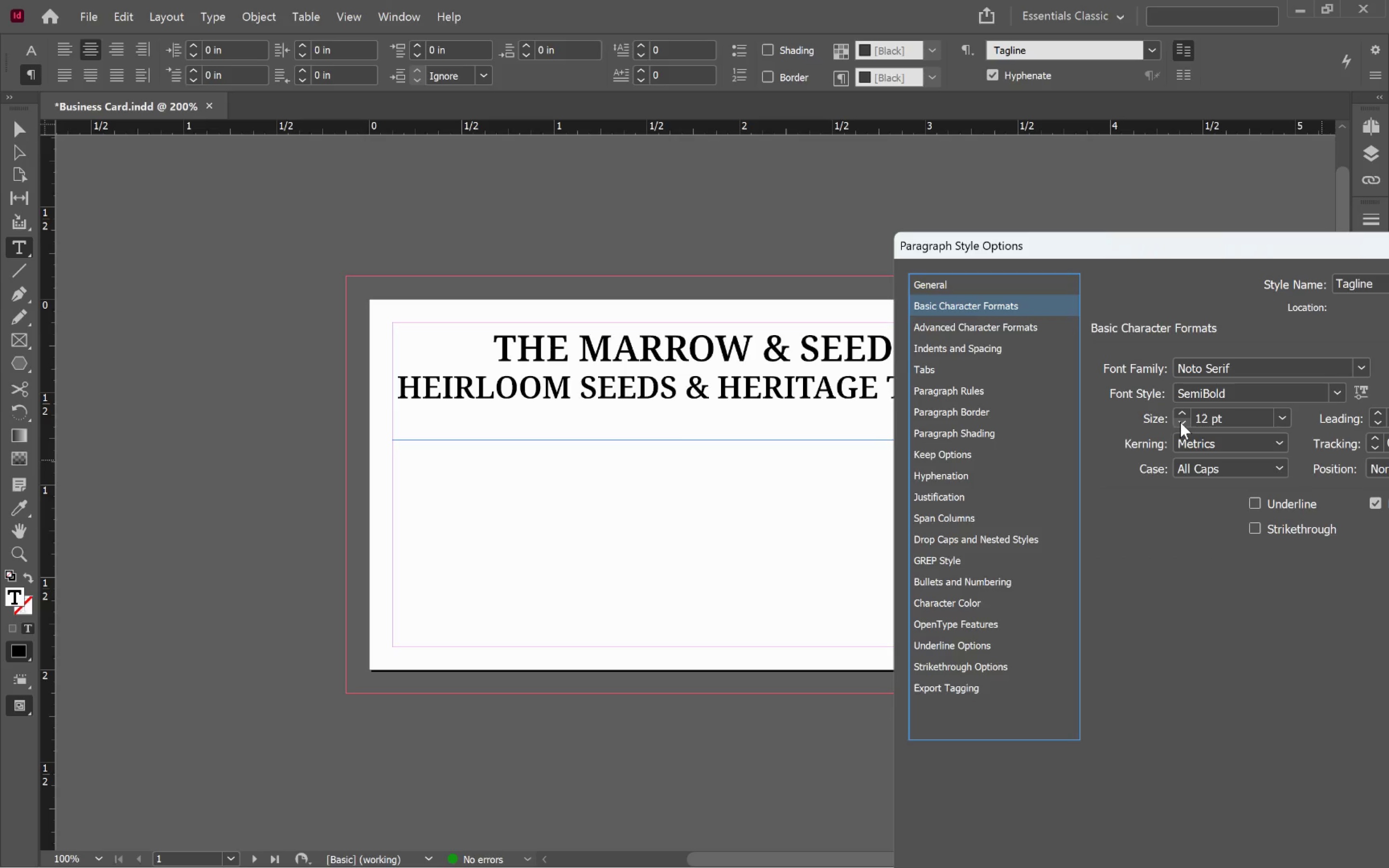 
left_click([1180, 422])
 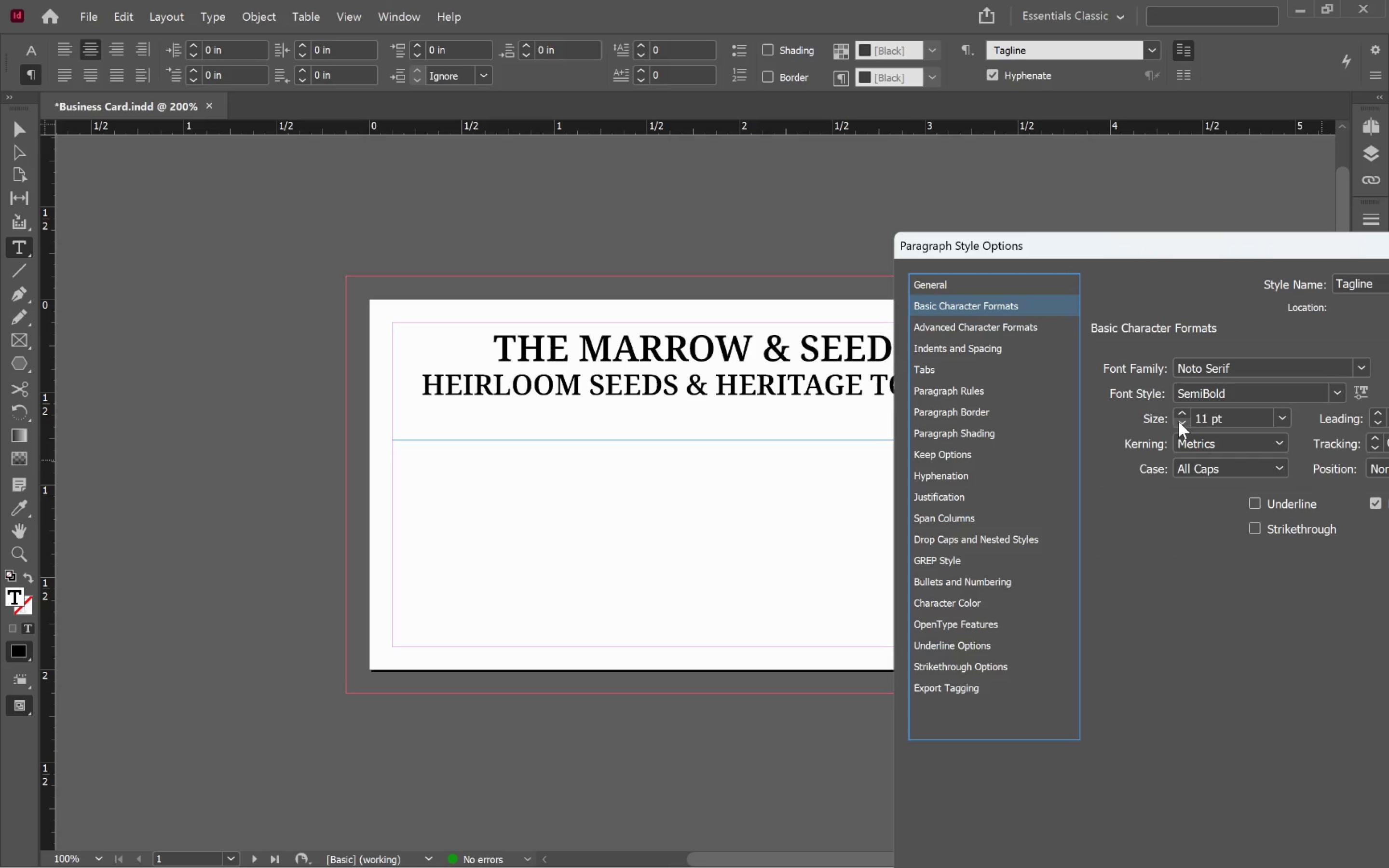 
wait(6.85)
 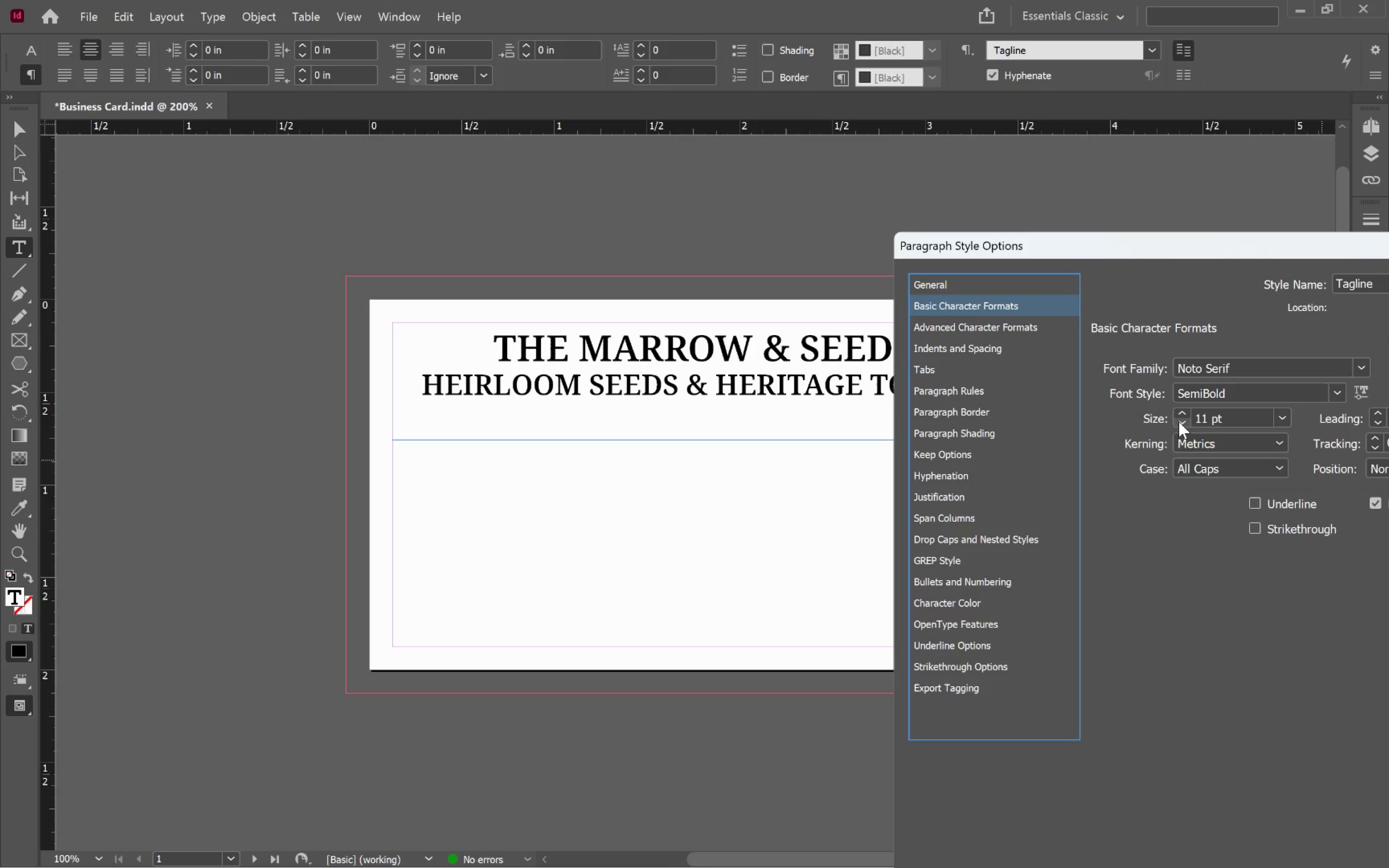 
left_click([1254, 470])
 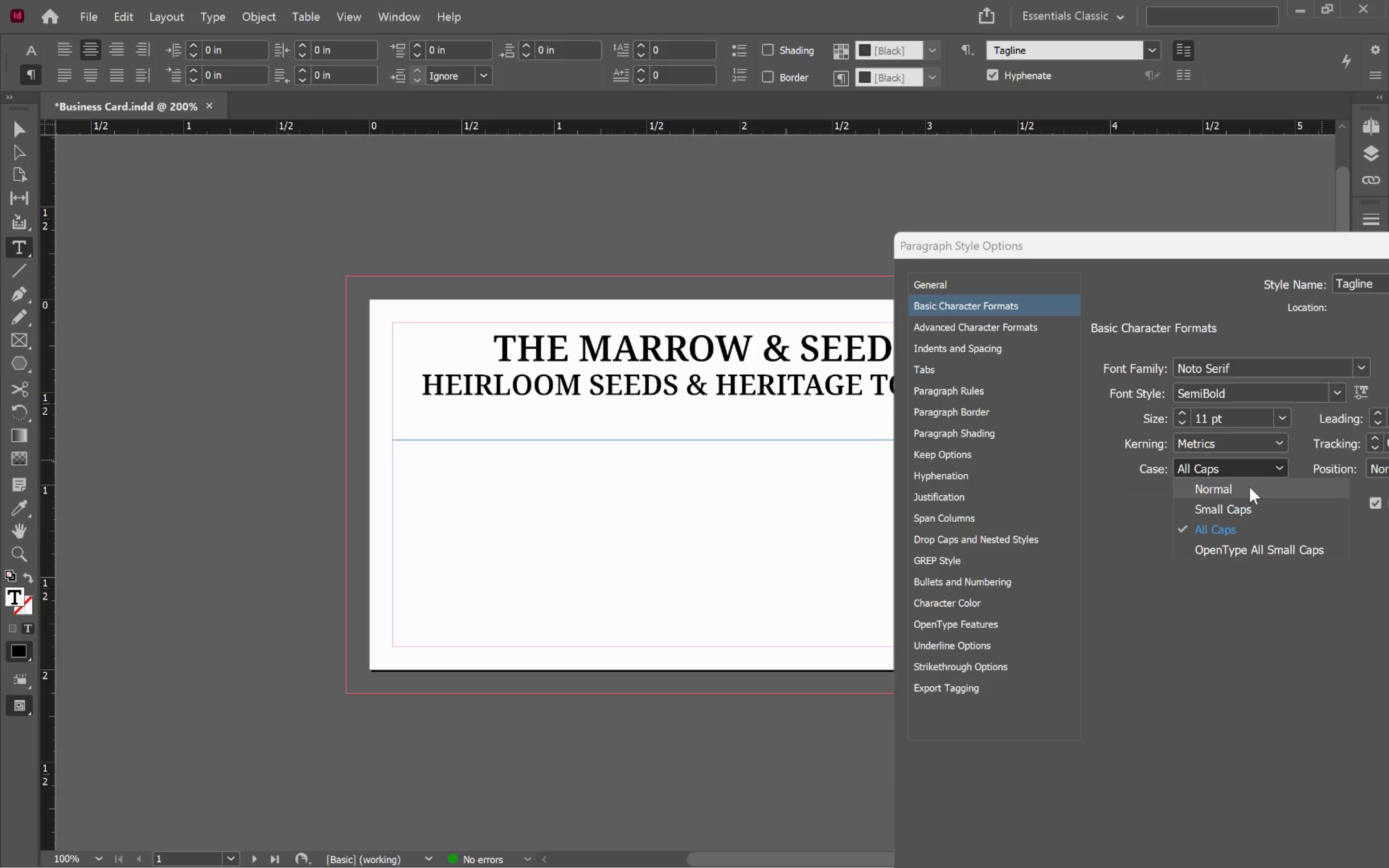 
left_click([1249, 487])
 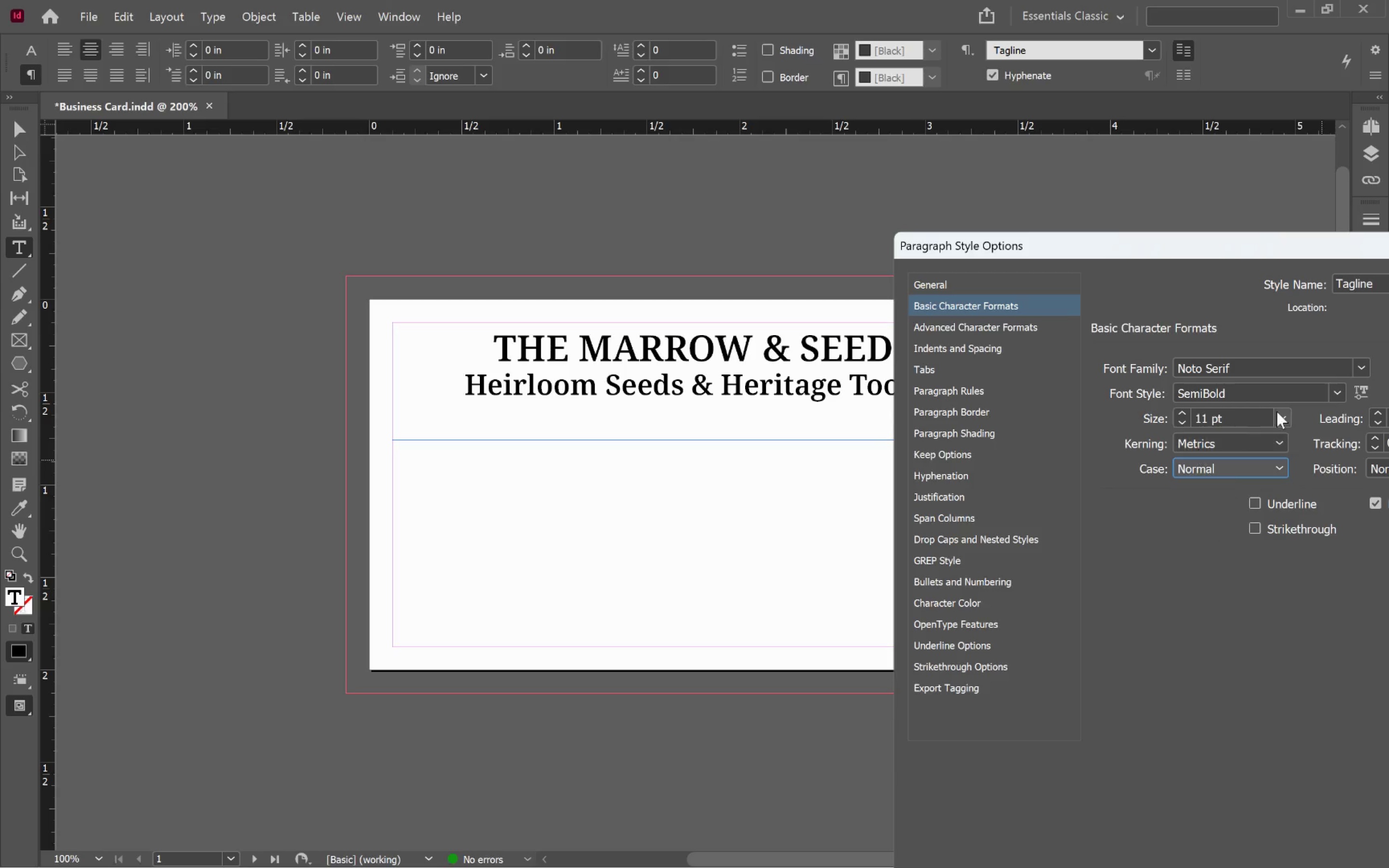 
left_click([1336, 395])
 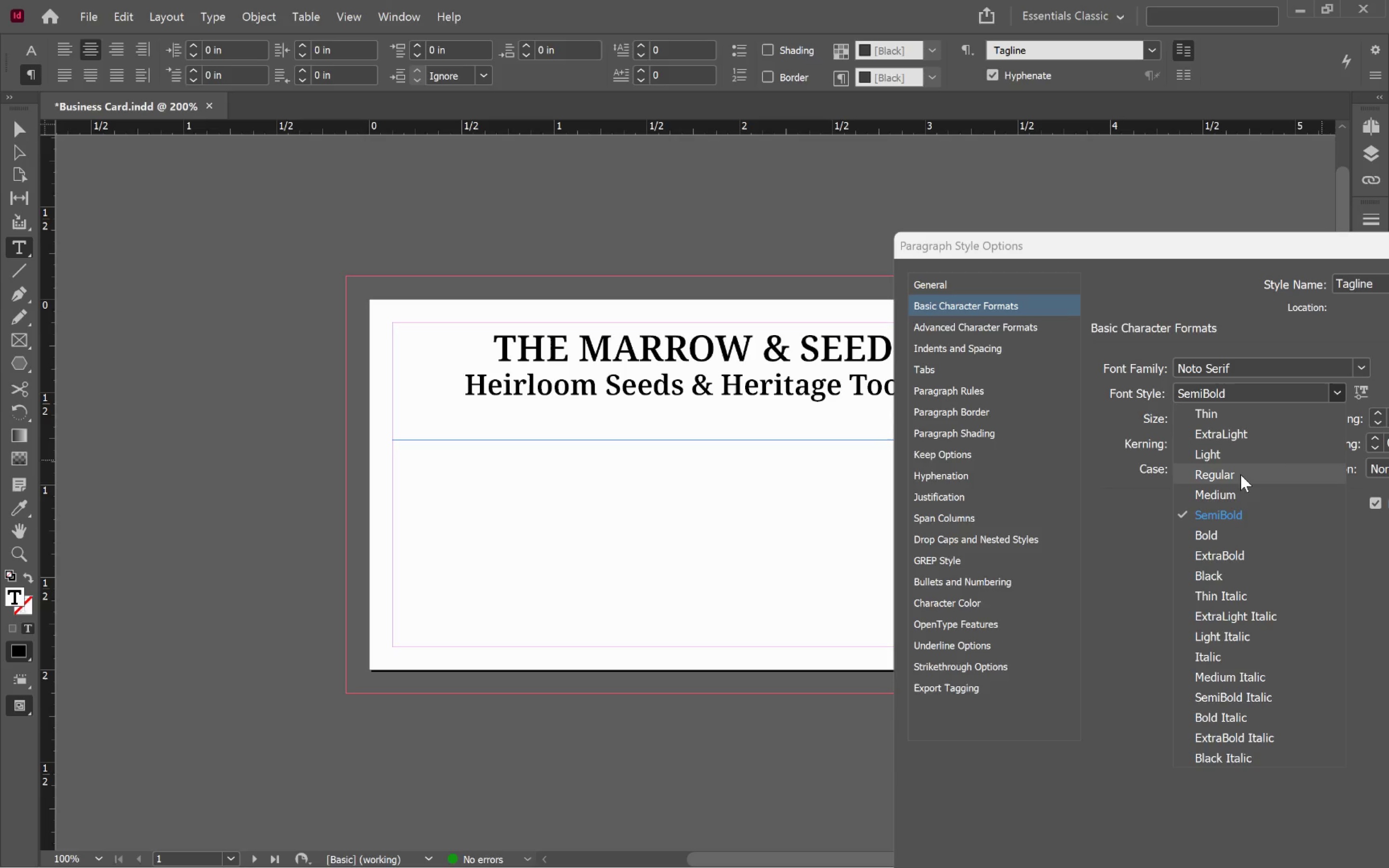 
left_click([1240, 475])
 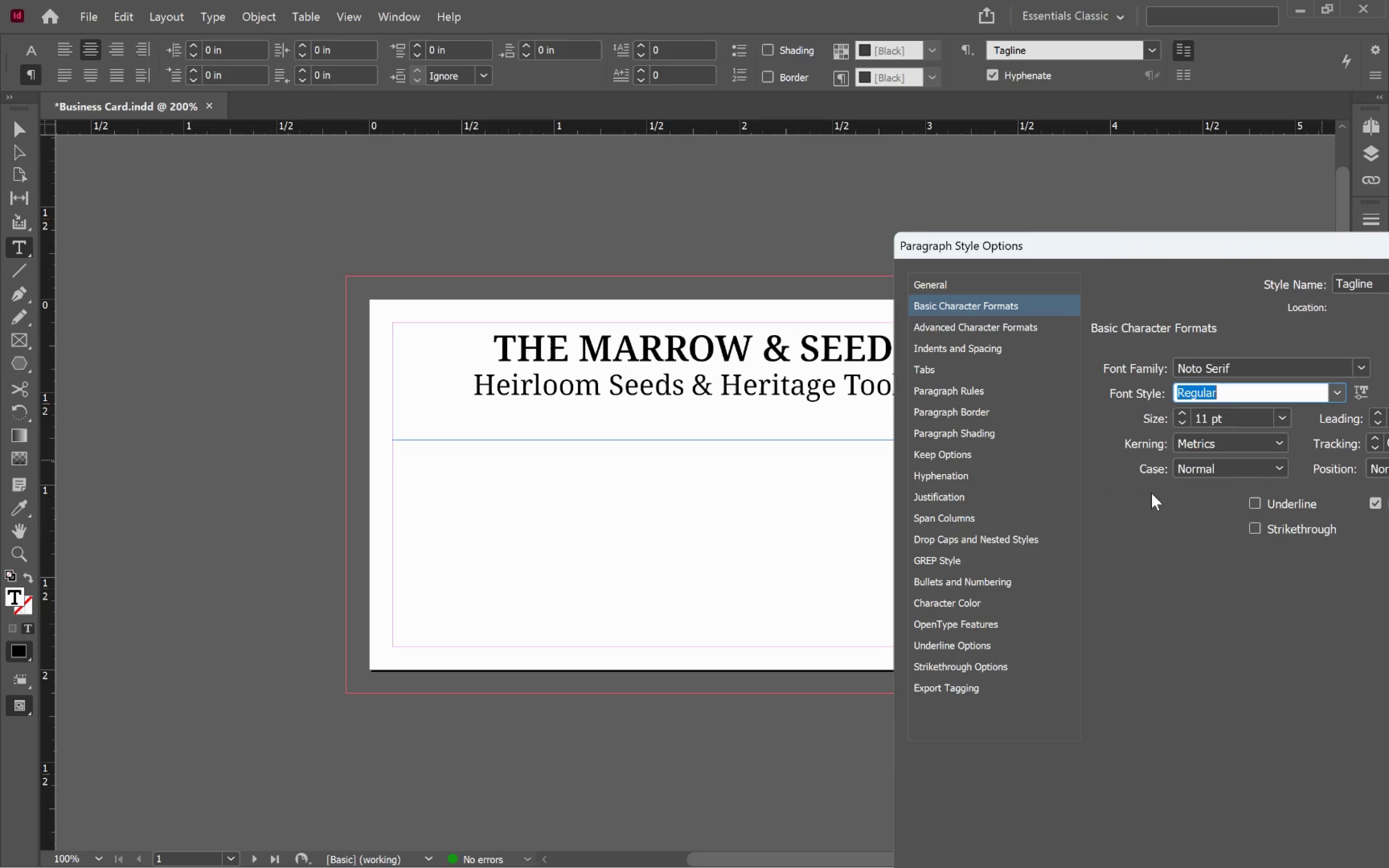 
left_click([1181, 421])
 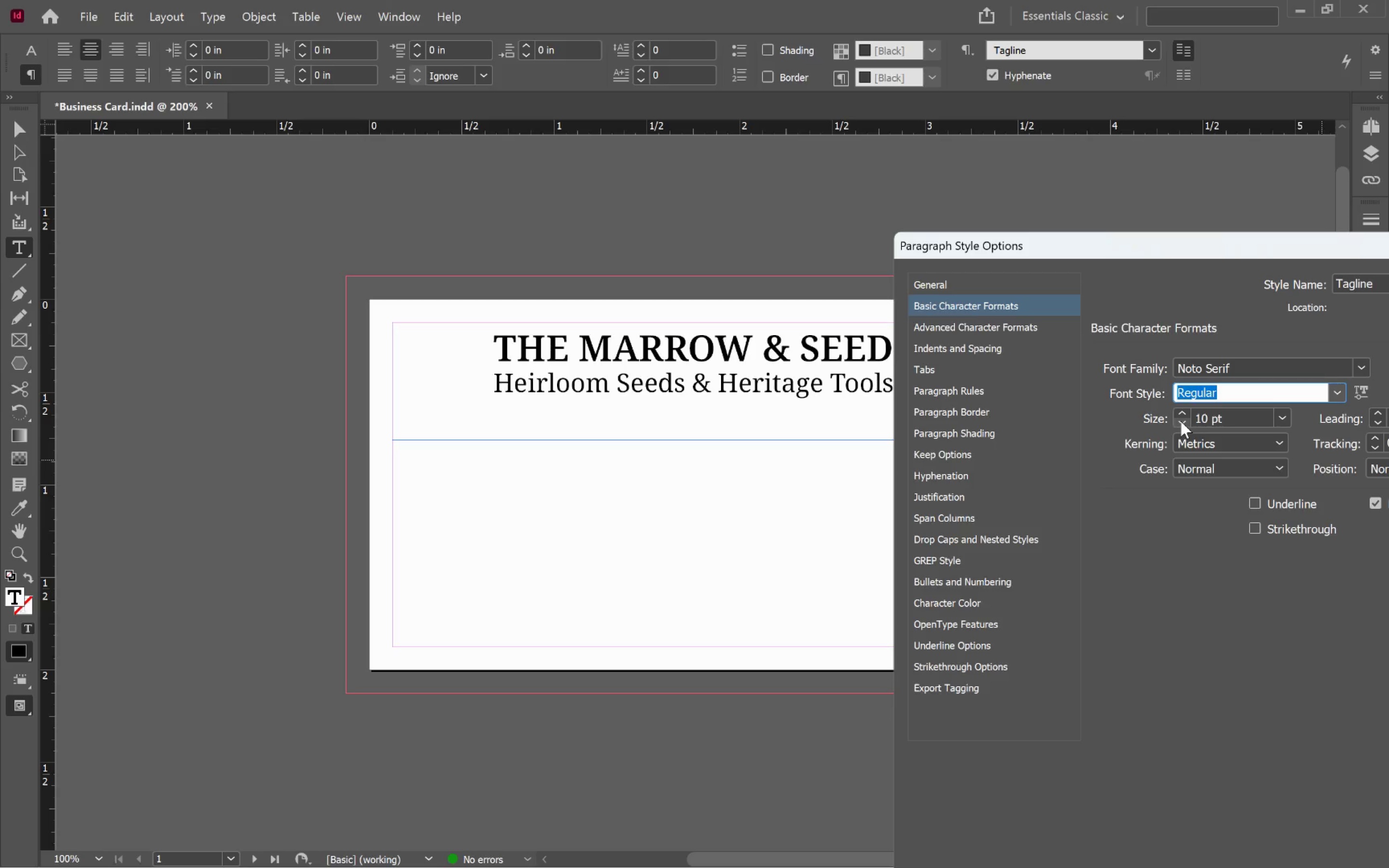 
left_click([1181, 421])
 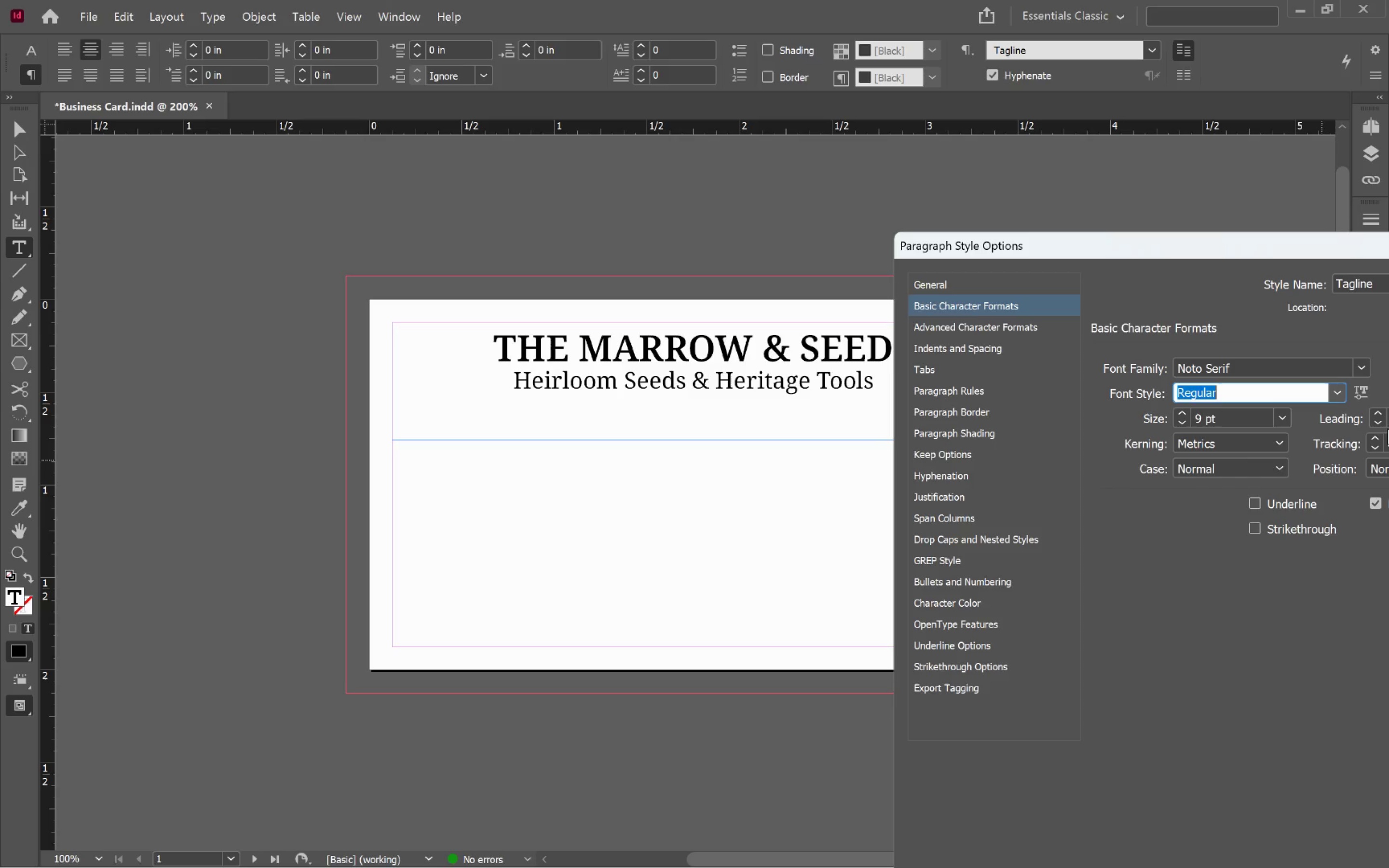 
double_click([1378, 414])
 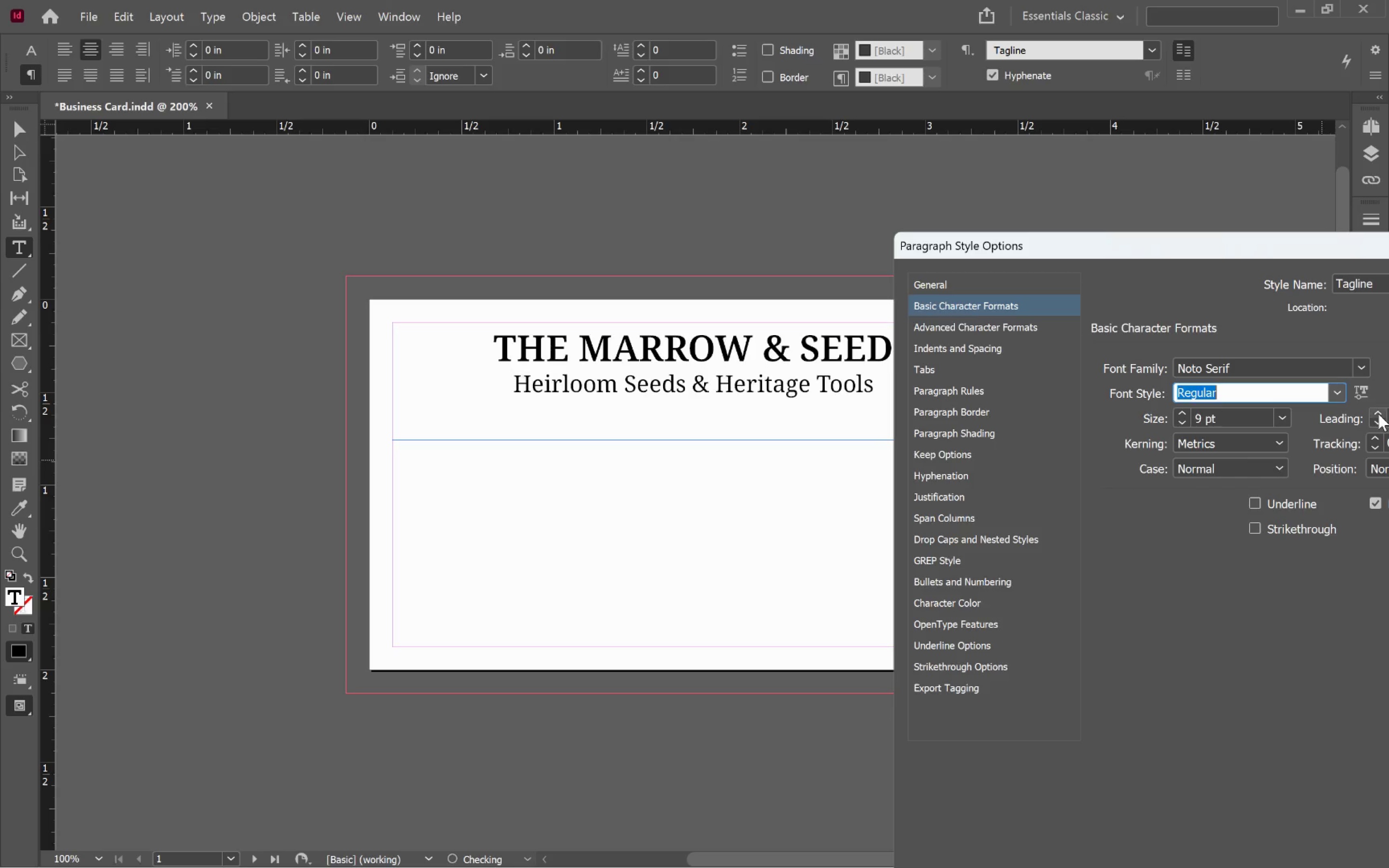 
triple_click([1378, 414])
 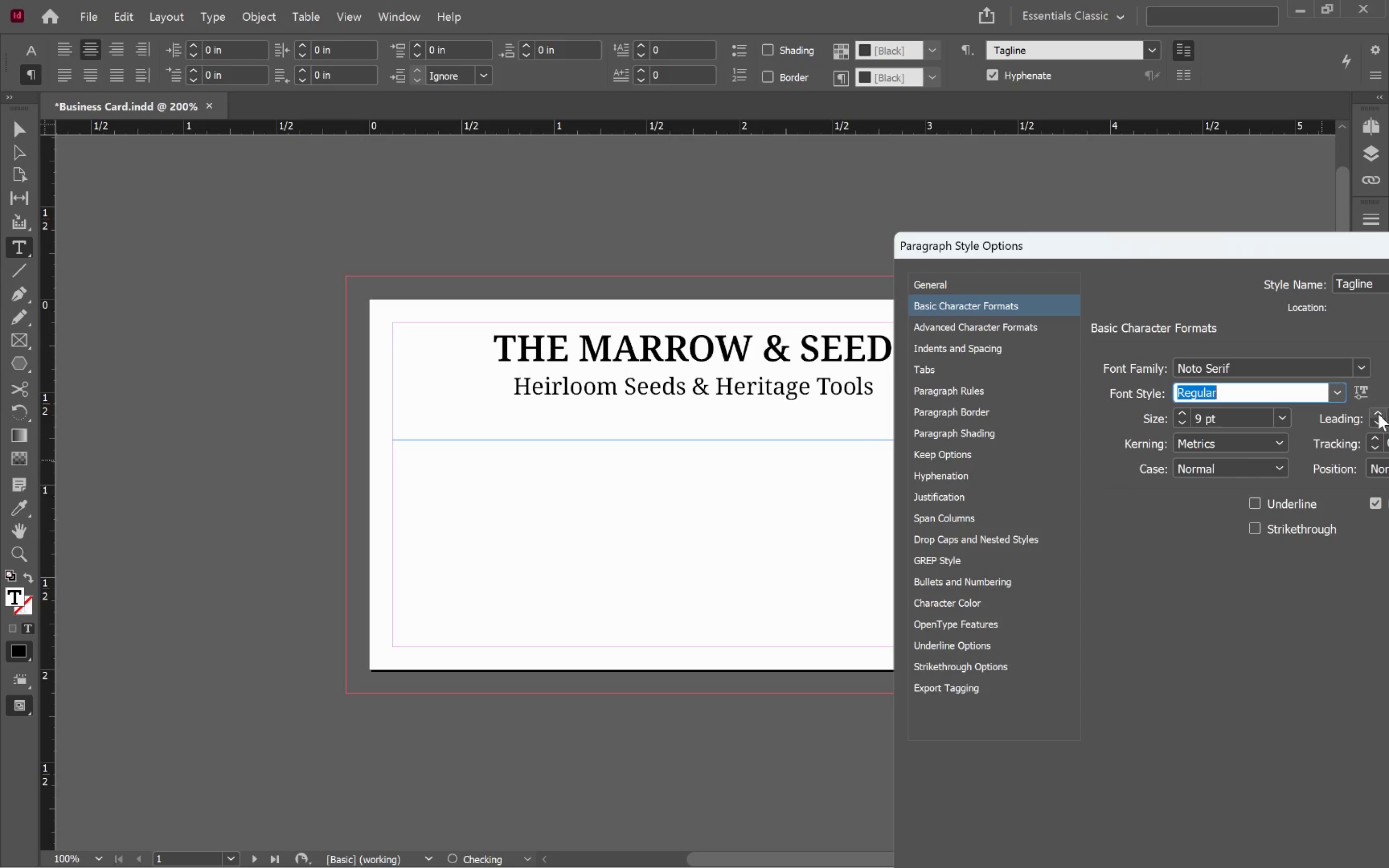 
triple_click([1378, 414])
 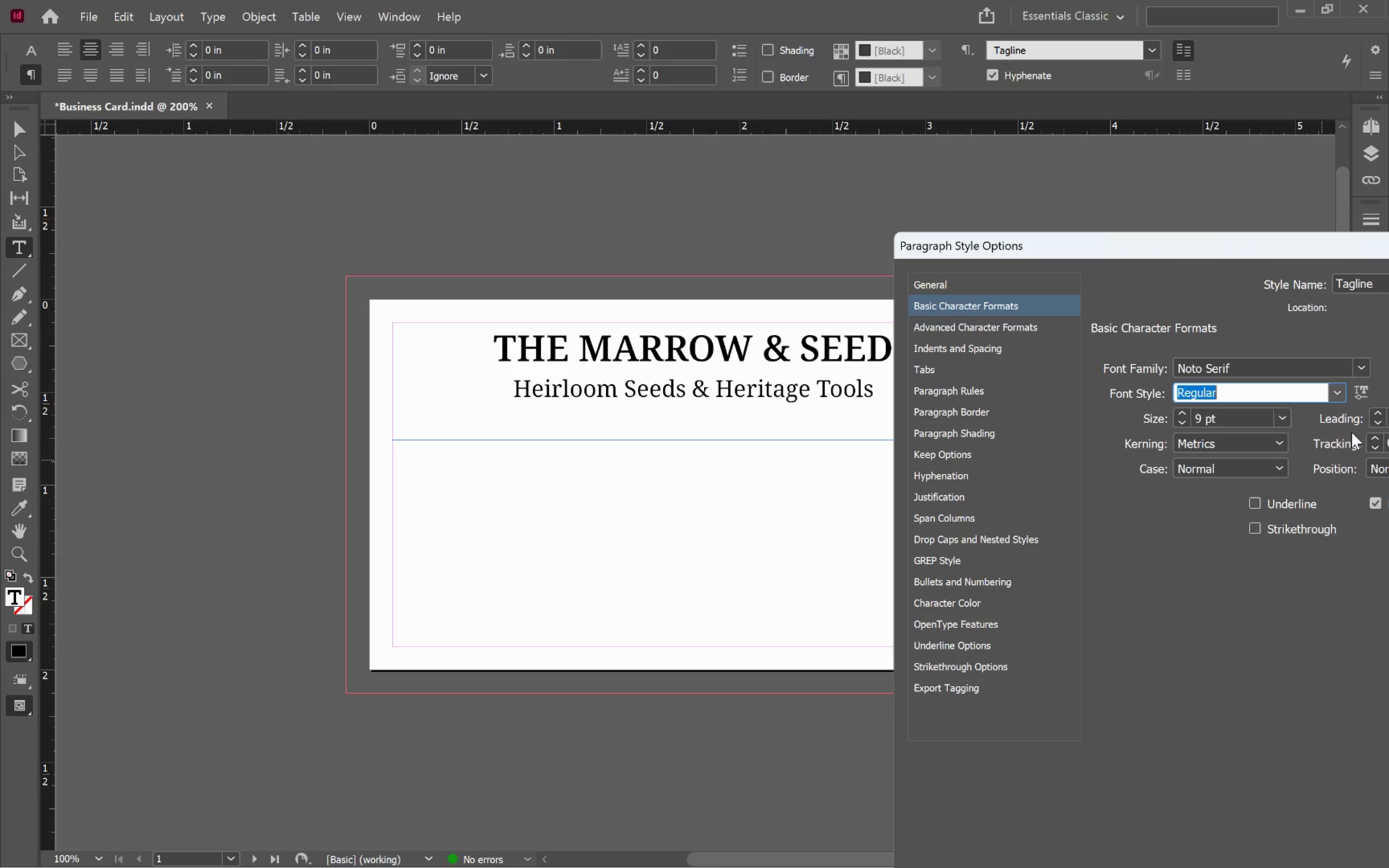 
left_click([1377, 422])
 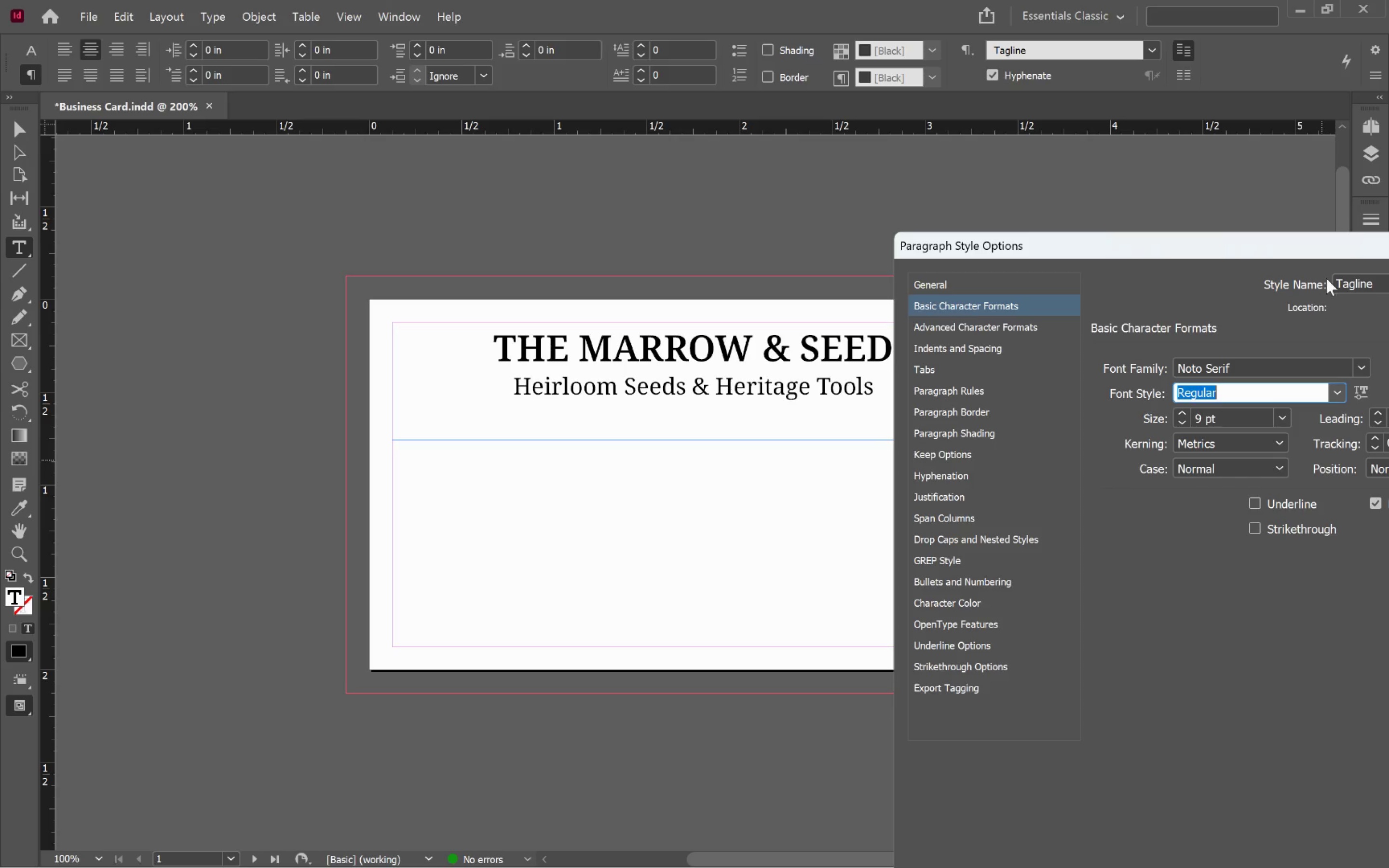 
left_click_drag(start_coordinate=[1313, 250], to_coordinate=[1234, 259])
 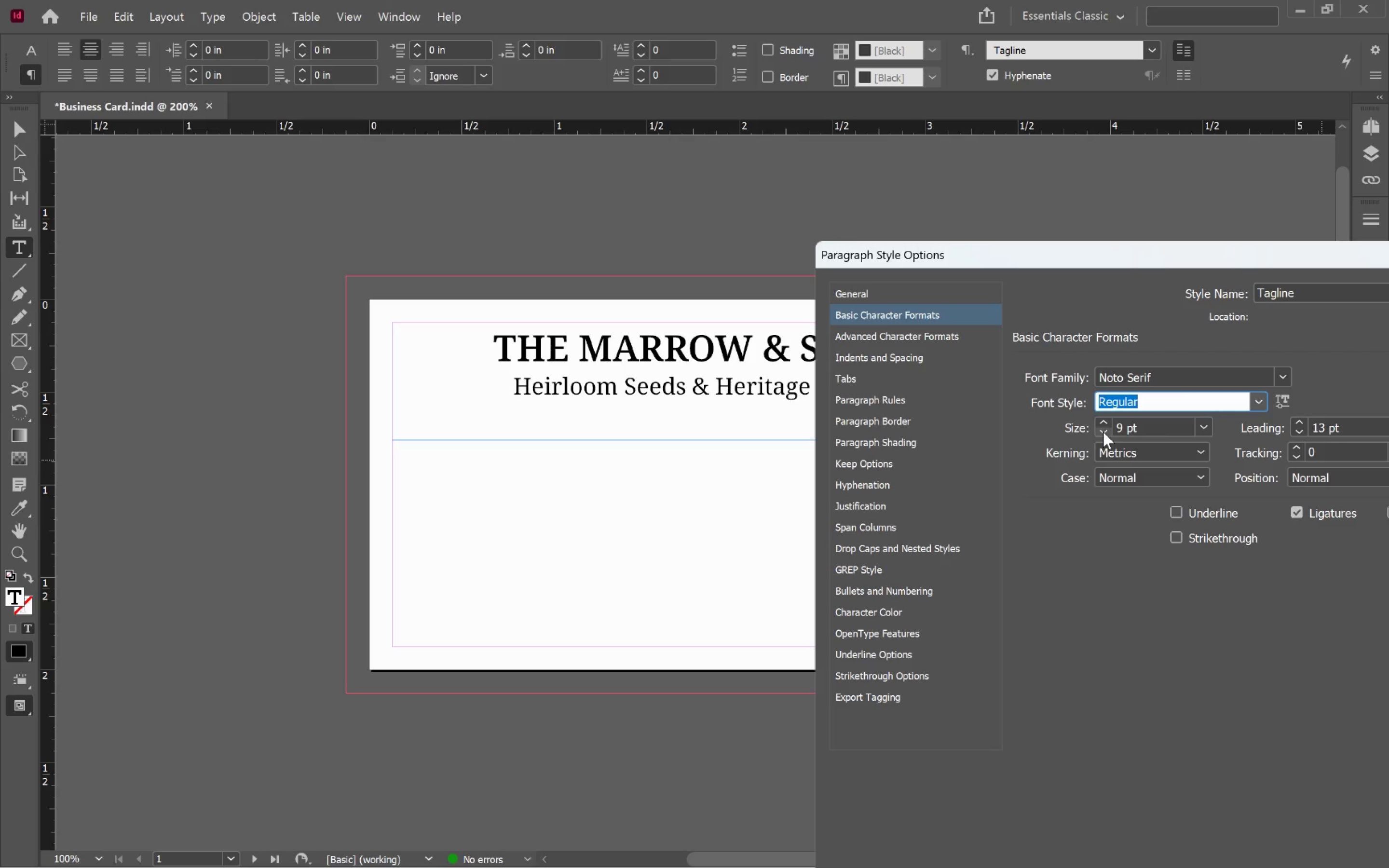 
left_click_drag(start_coordinate=[1121, 429], to_coordinate=[1112, 426])
 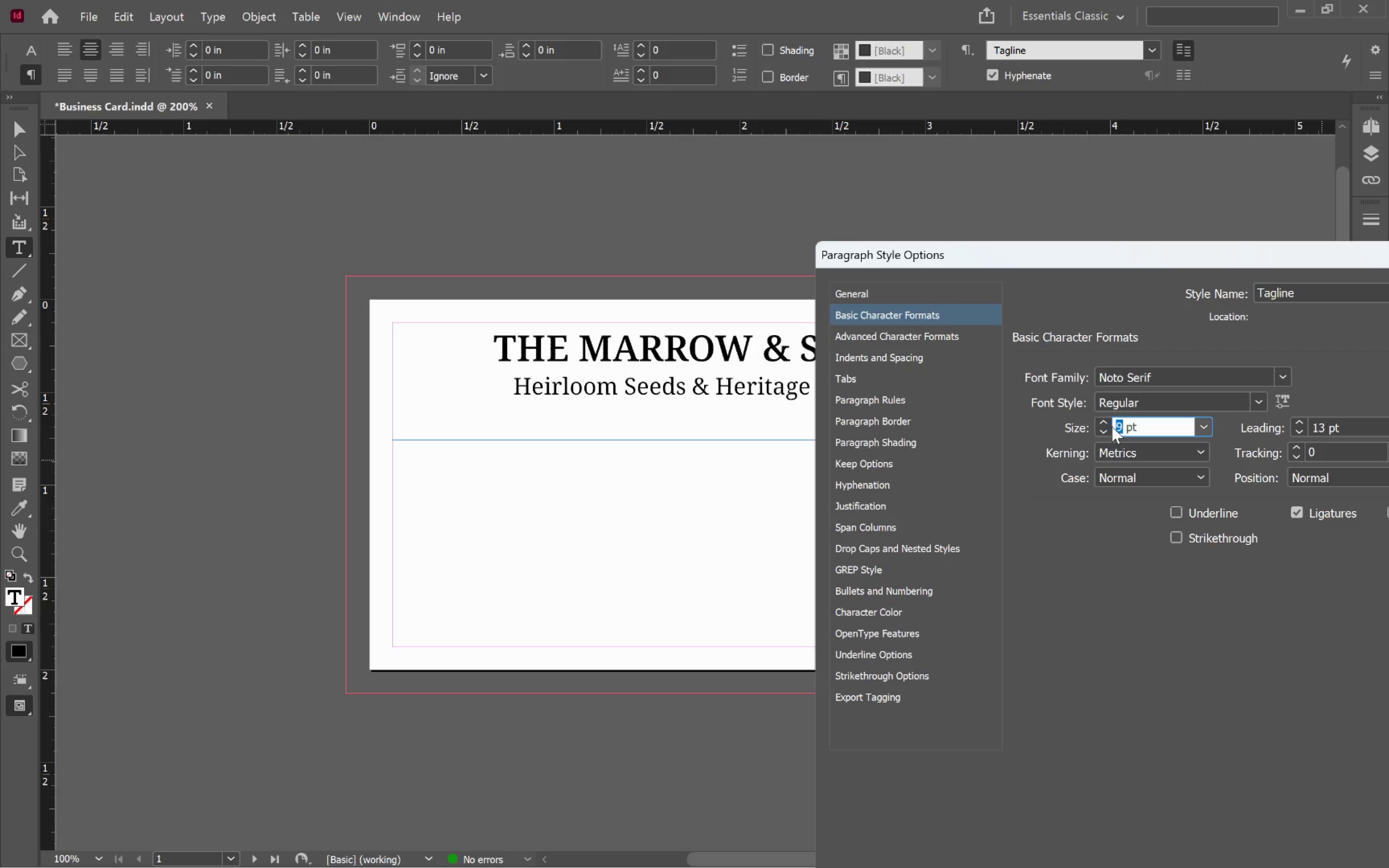 
key(8)
 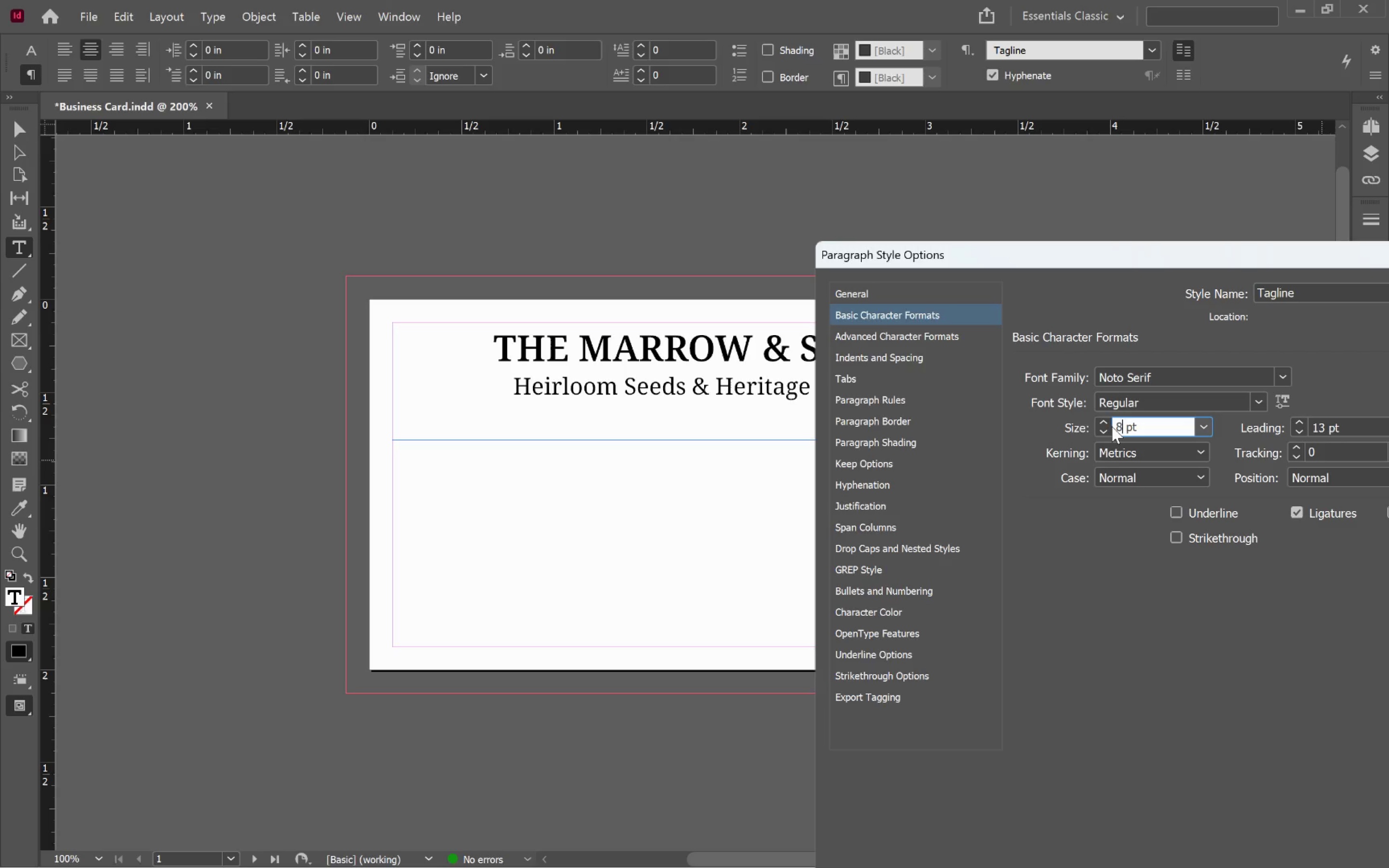 
key(Period)
 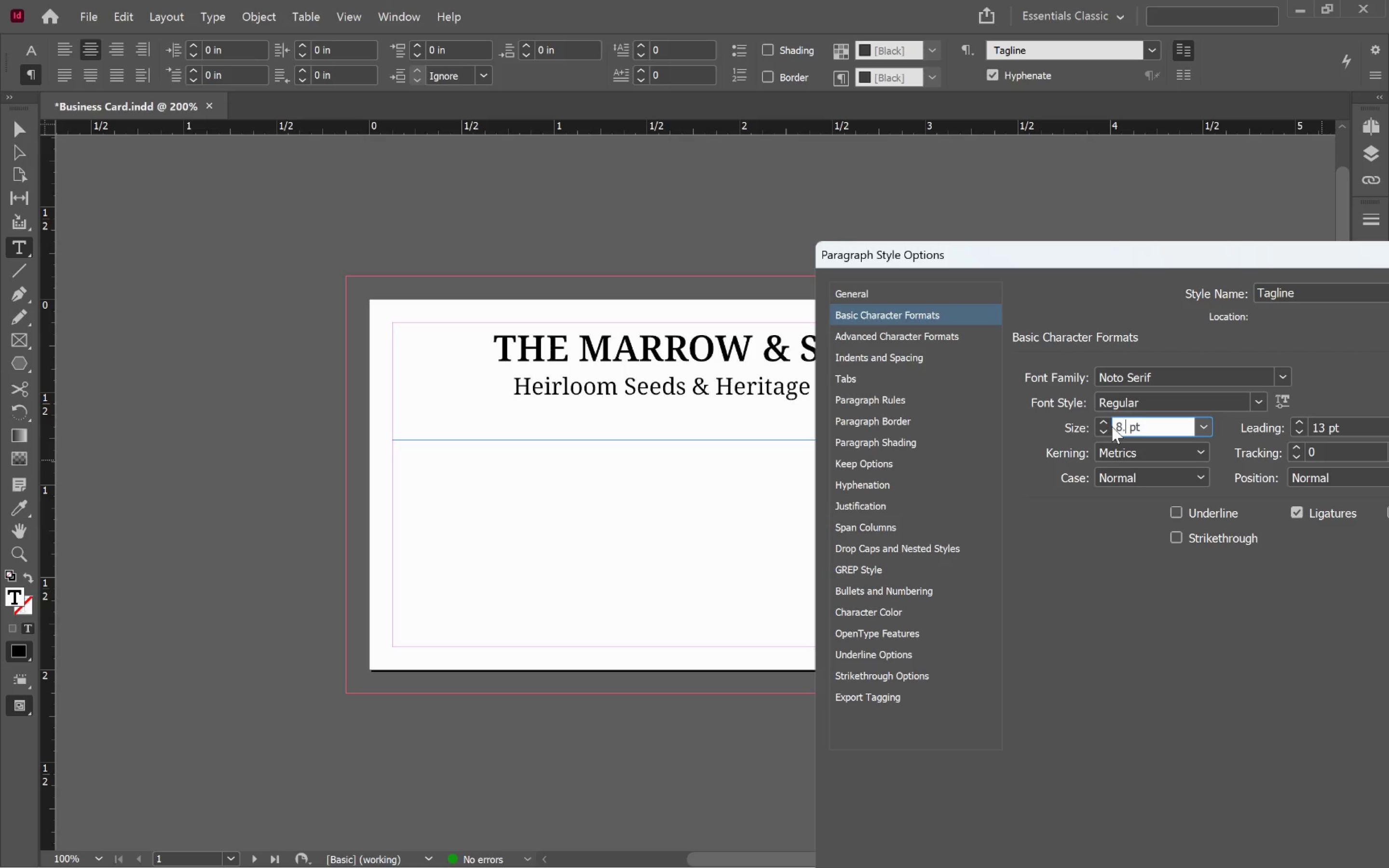 
key(5)
 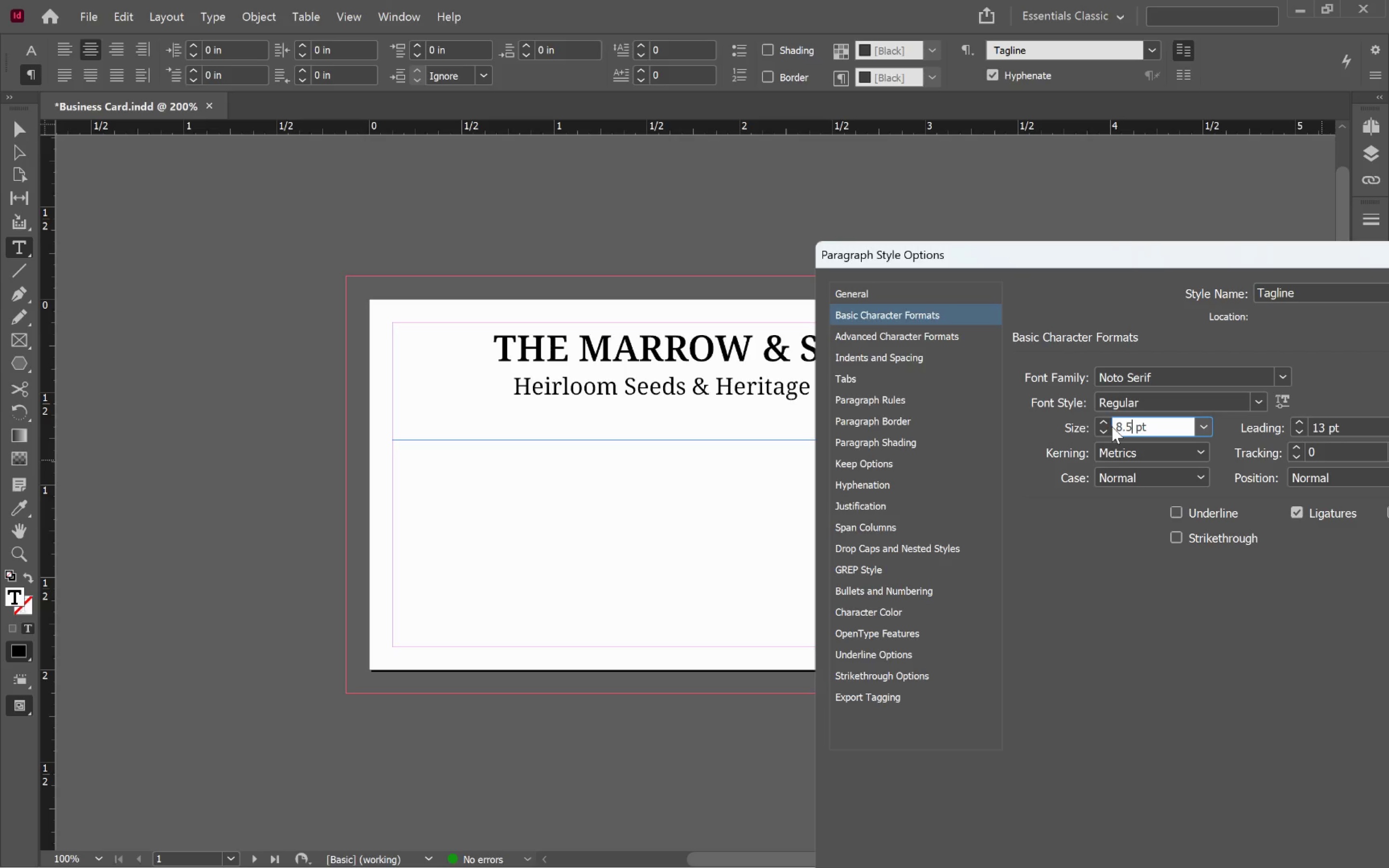 
key(Tab)
 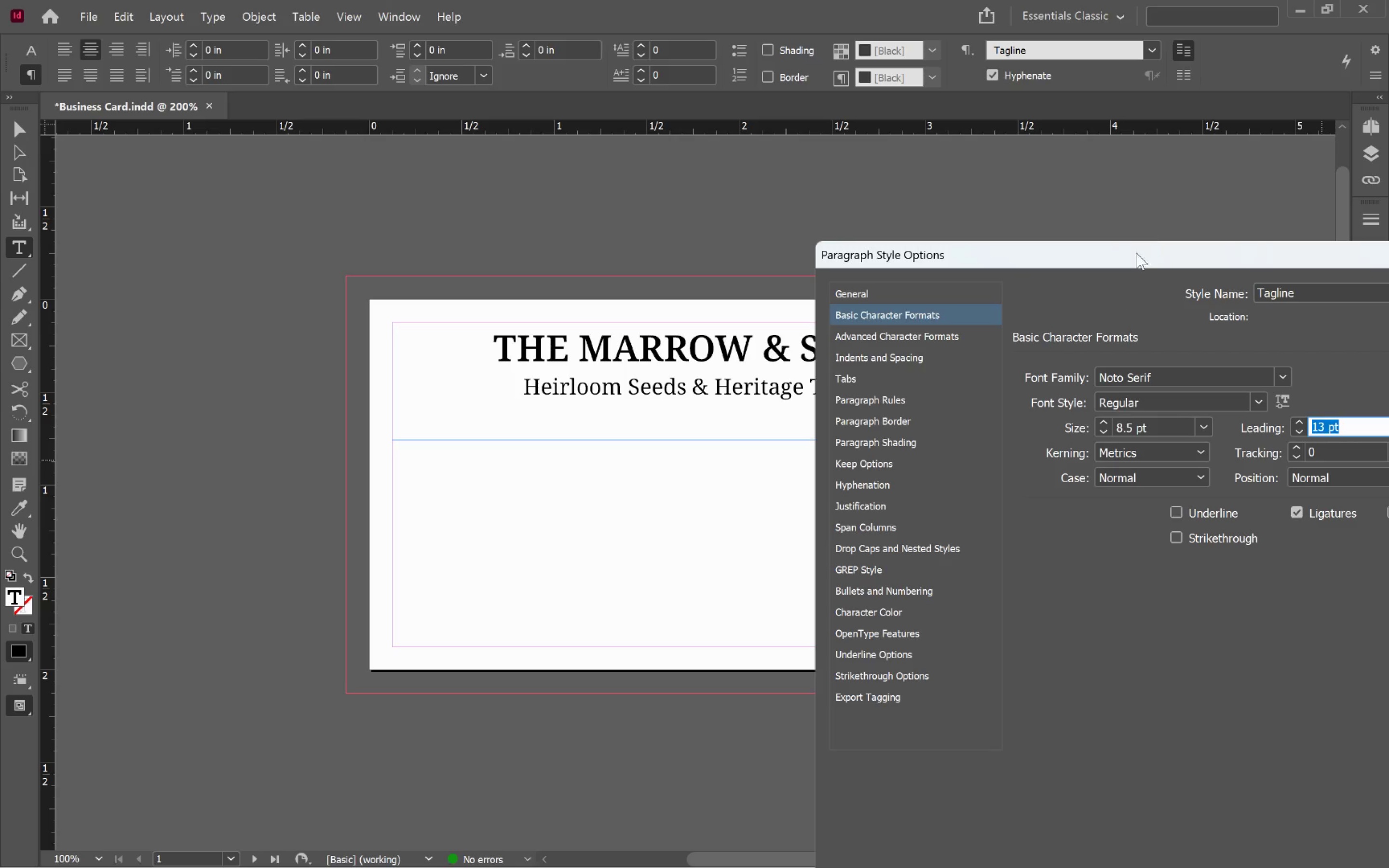 
left_click_drag(start_coordinate=[1142, 251], to_coordinate=[762, 98])
 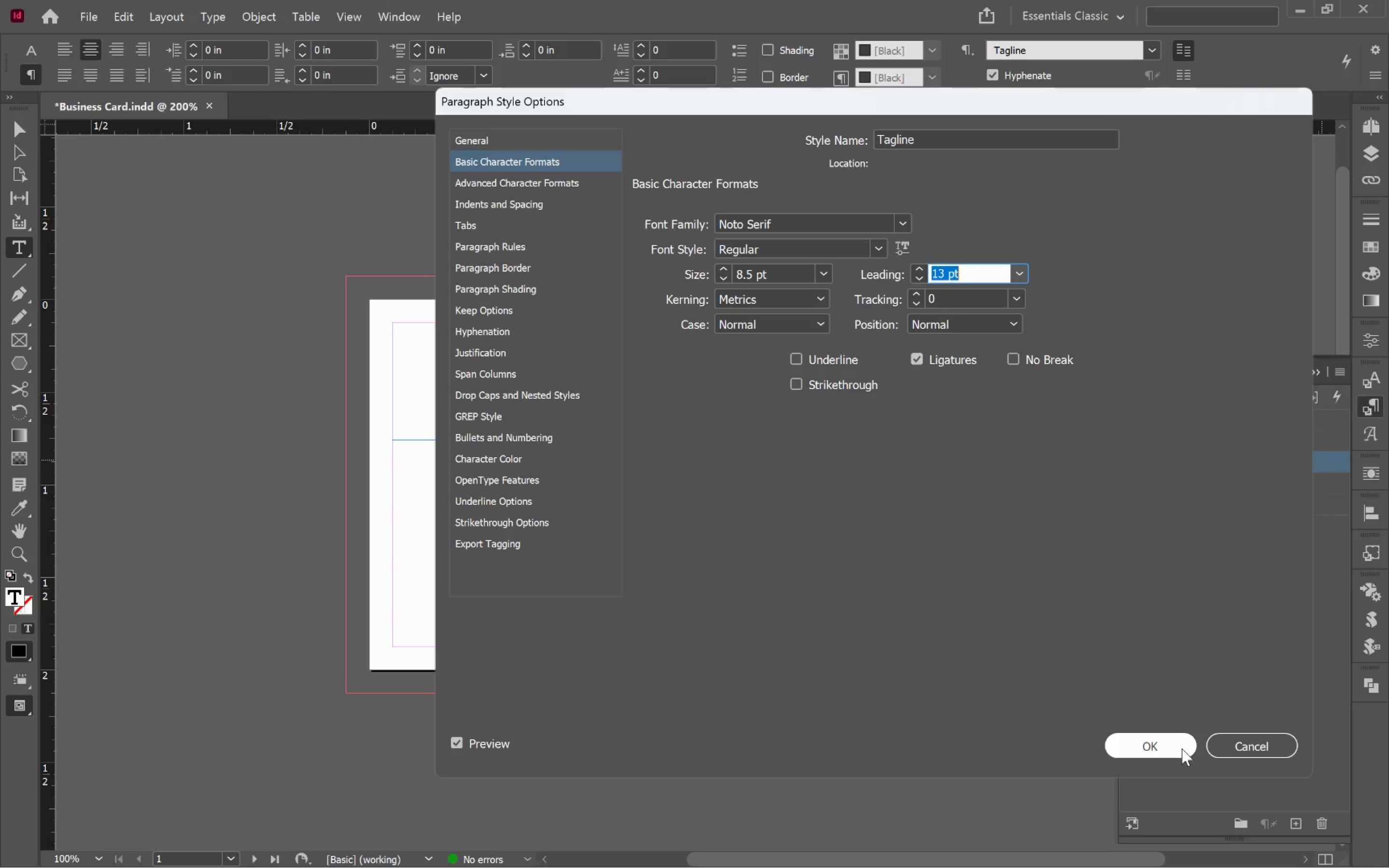 
left_click([1182, 748])
 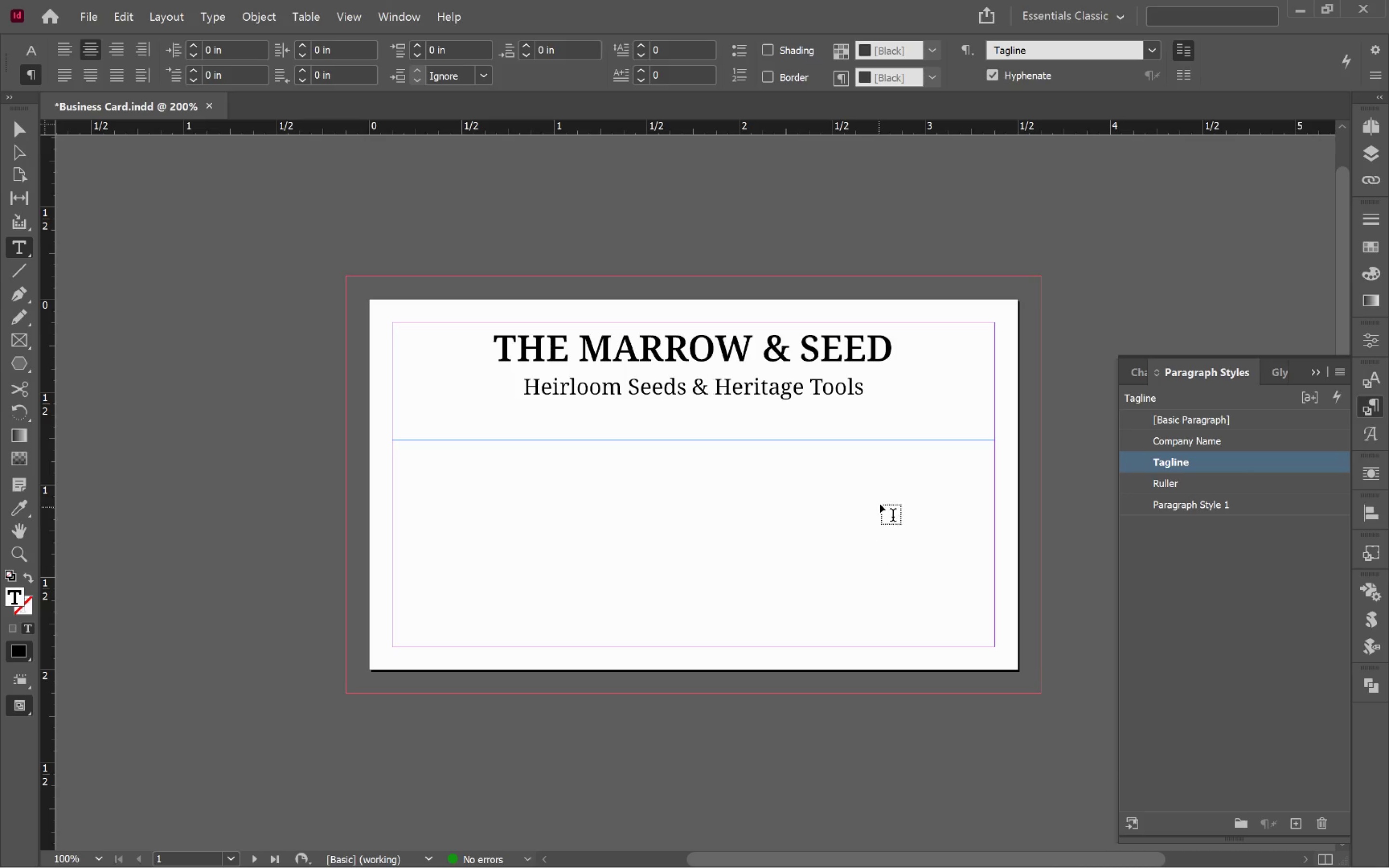 
hold_key(key=ControlLeft, duration=0.54)
left_click([905, 546])
 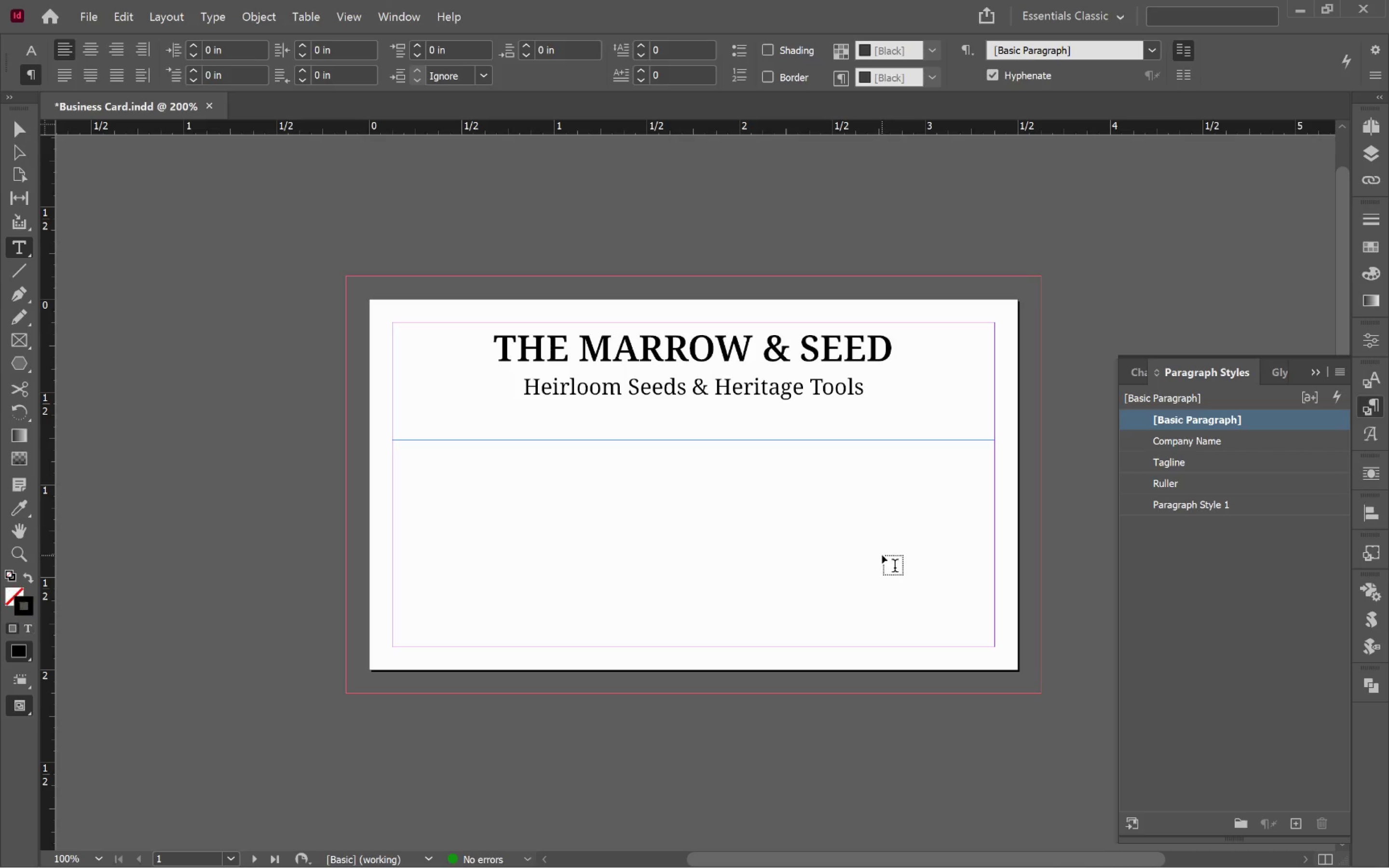 
key(V)
 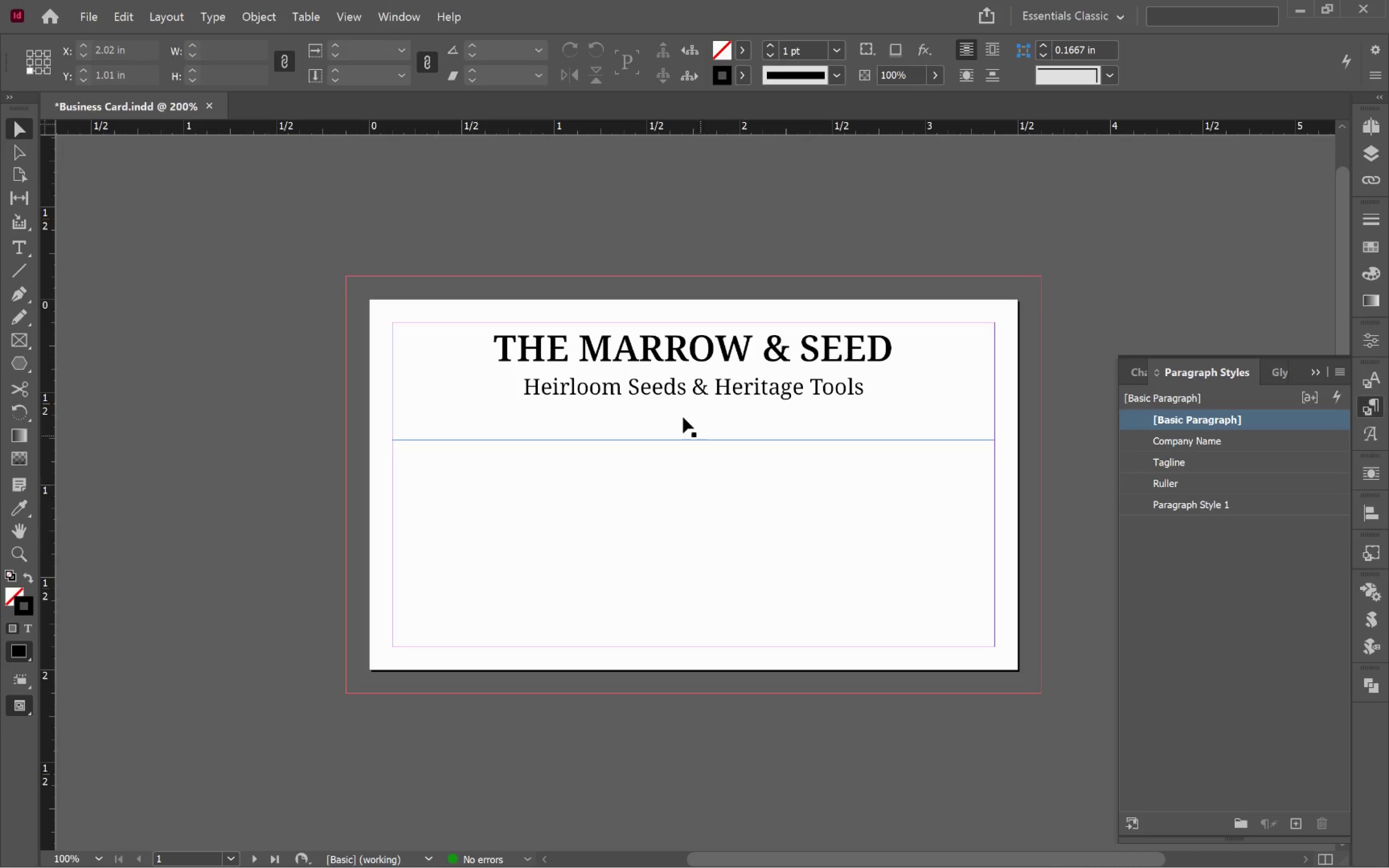 
left_click([674, 405])
 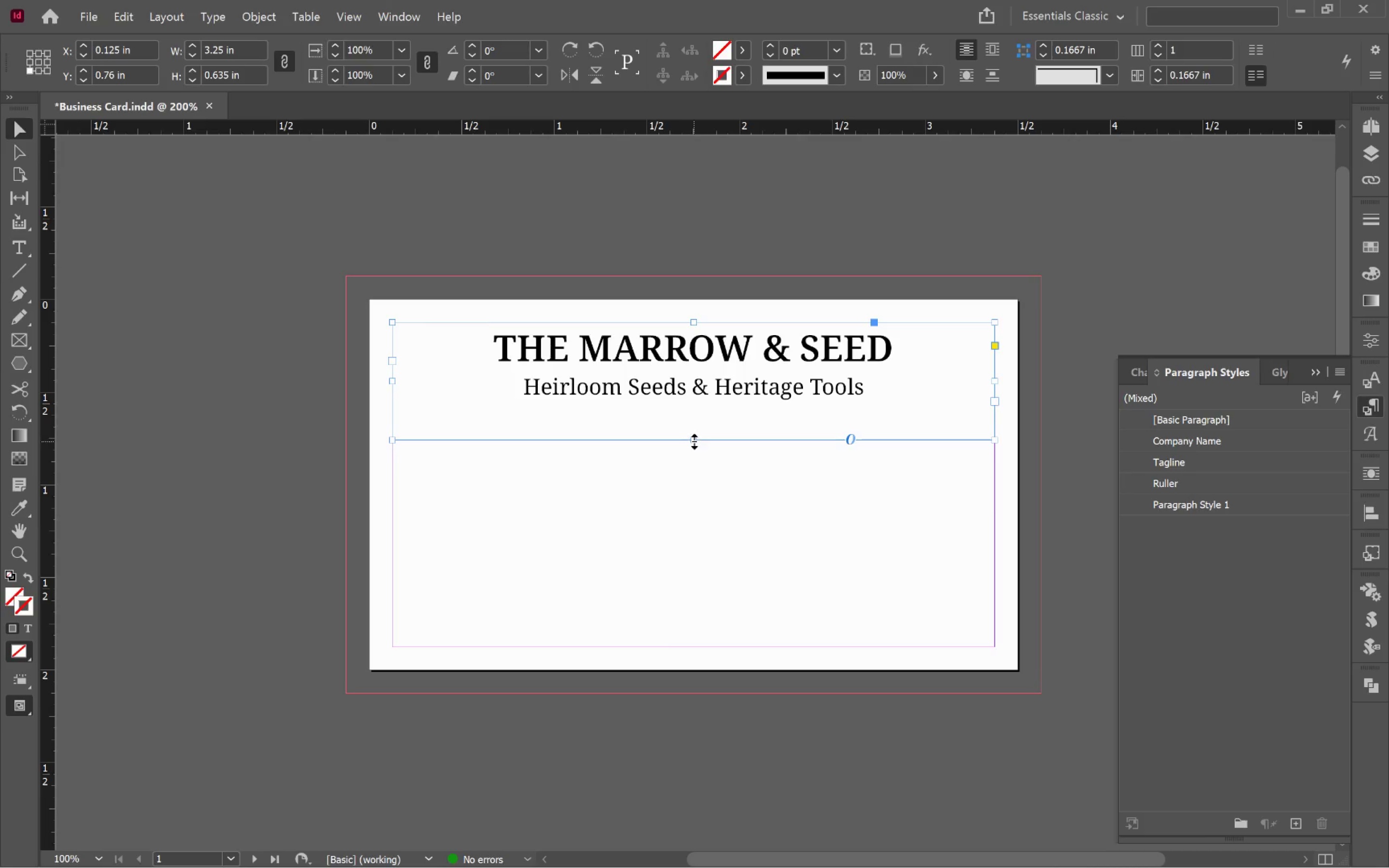 
double_click([694, 441])
 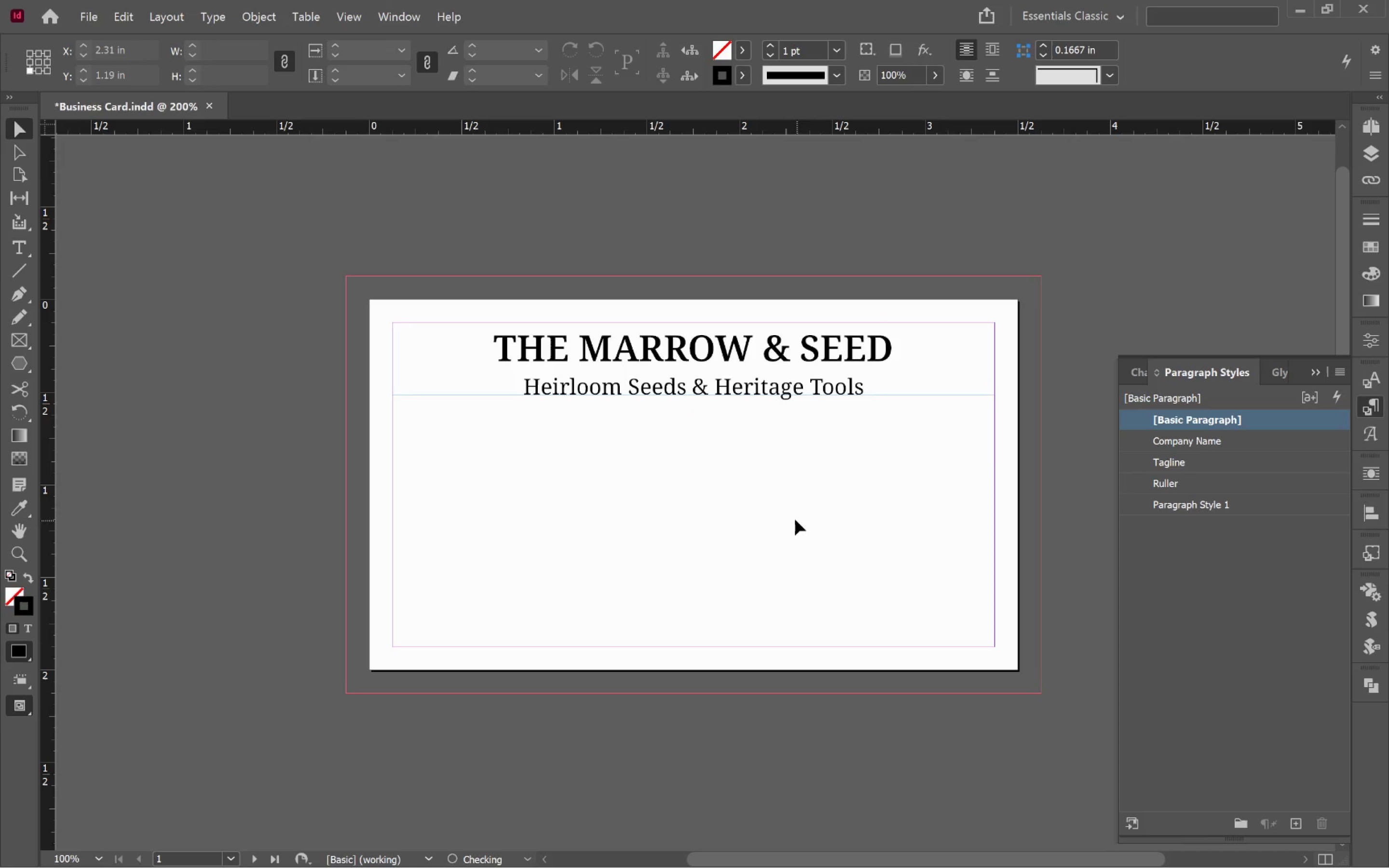 
left_click([650, 368])
 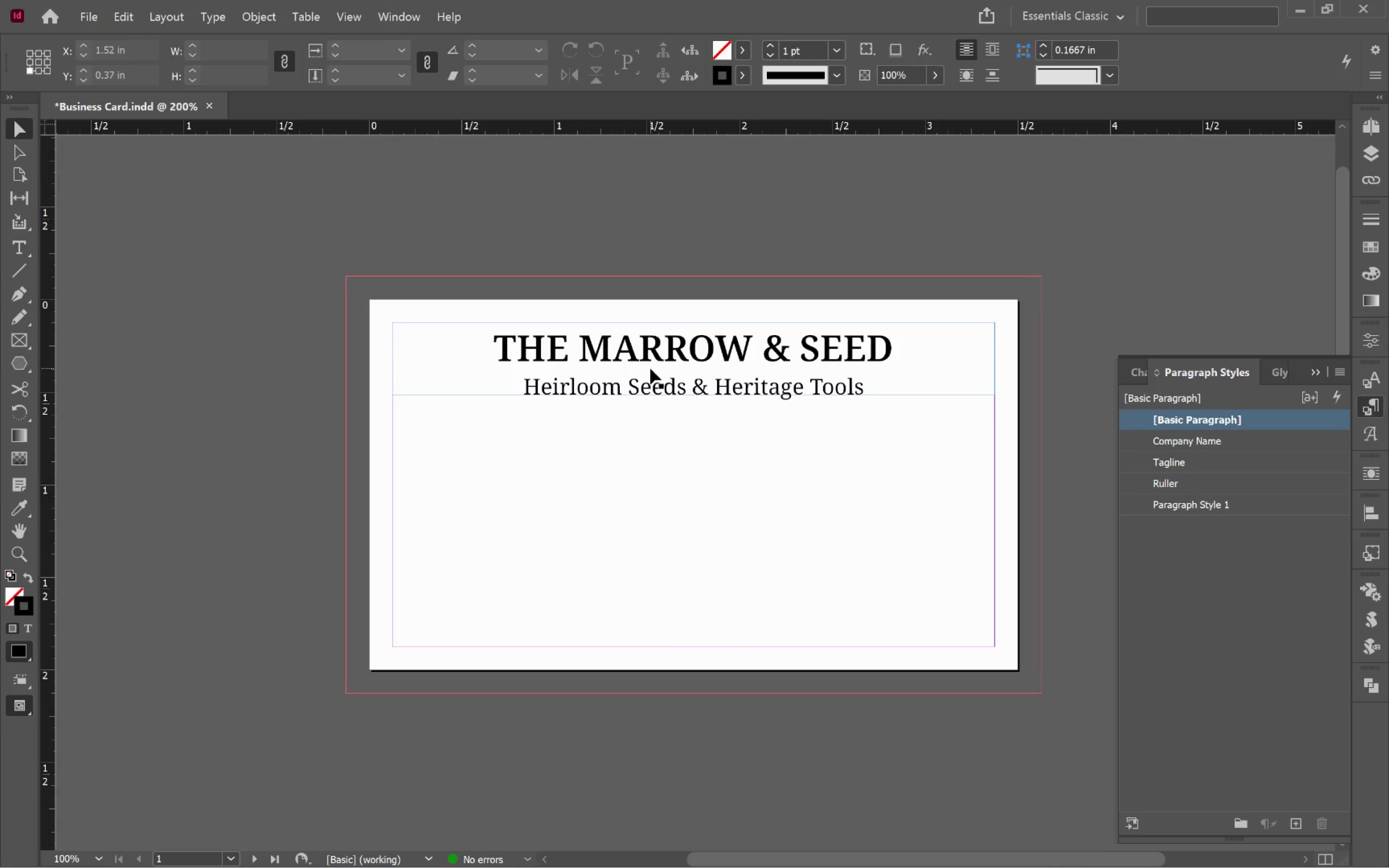 
right_click([650, 368])
 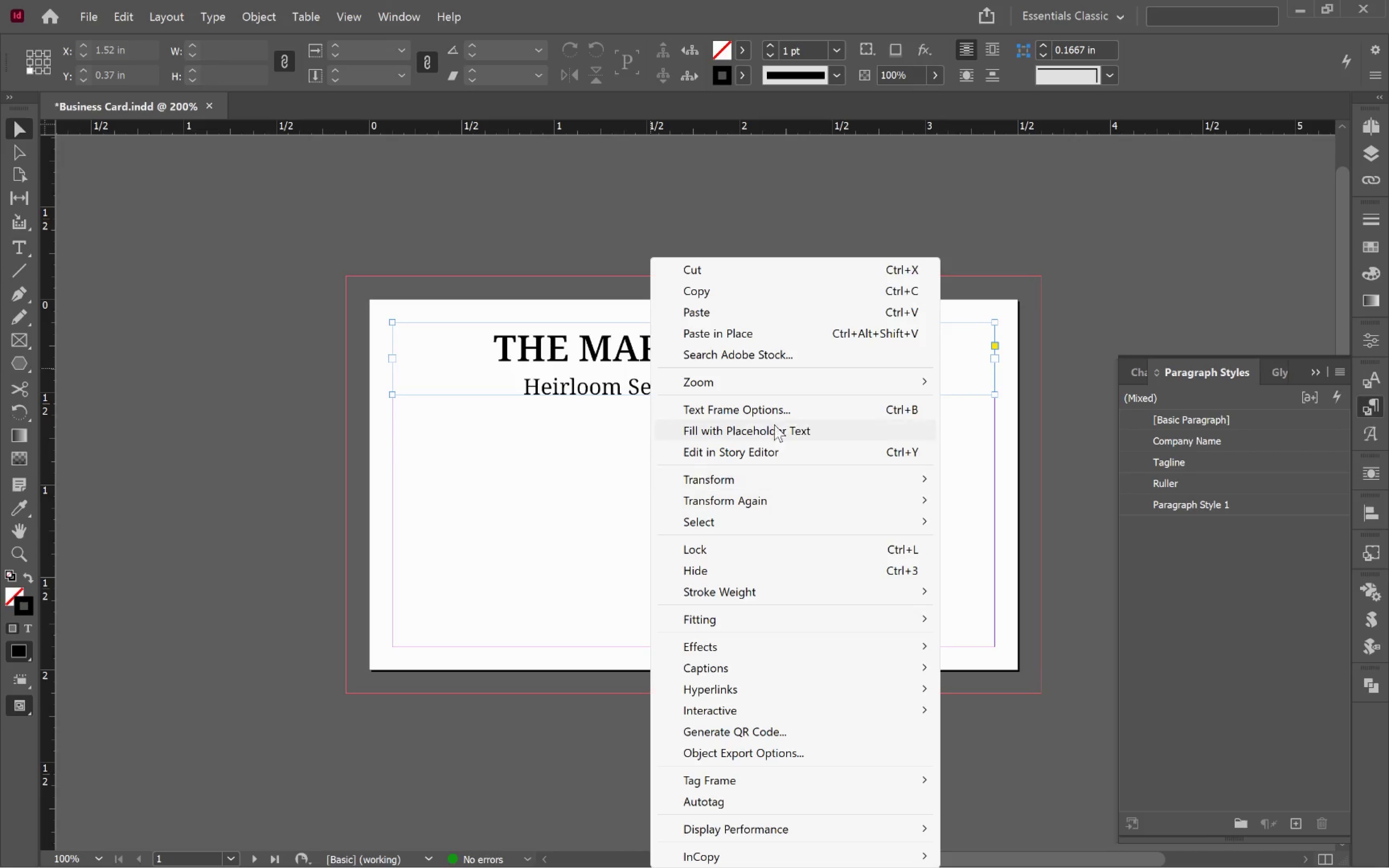 
left_click([776, 413])
 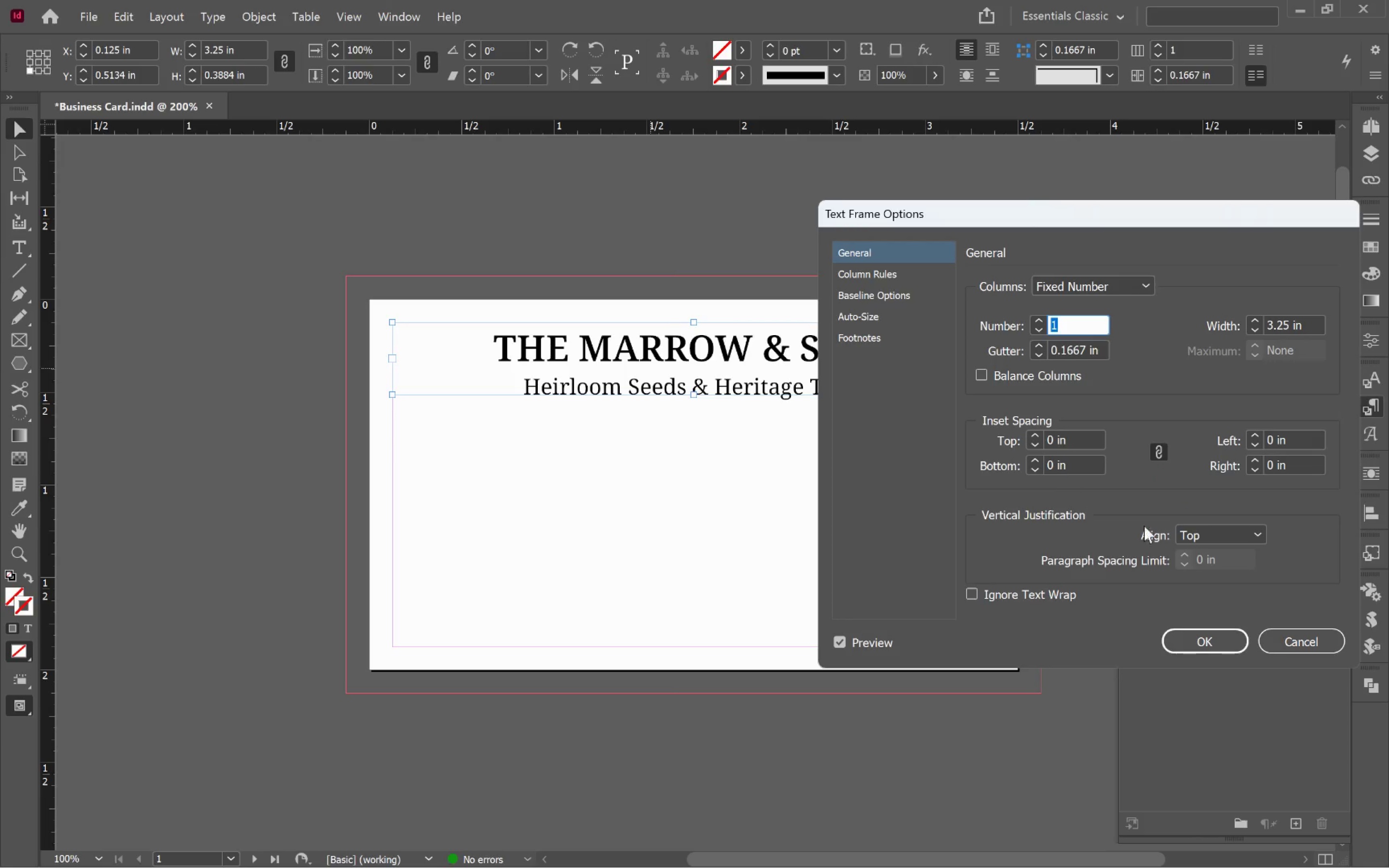 
left_click([1201, 533])
 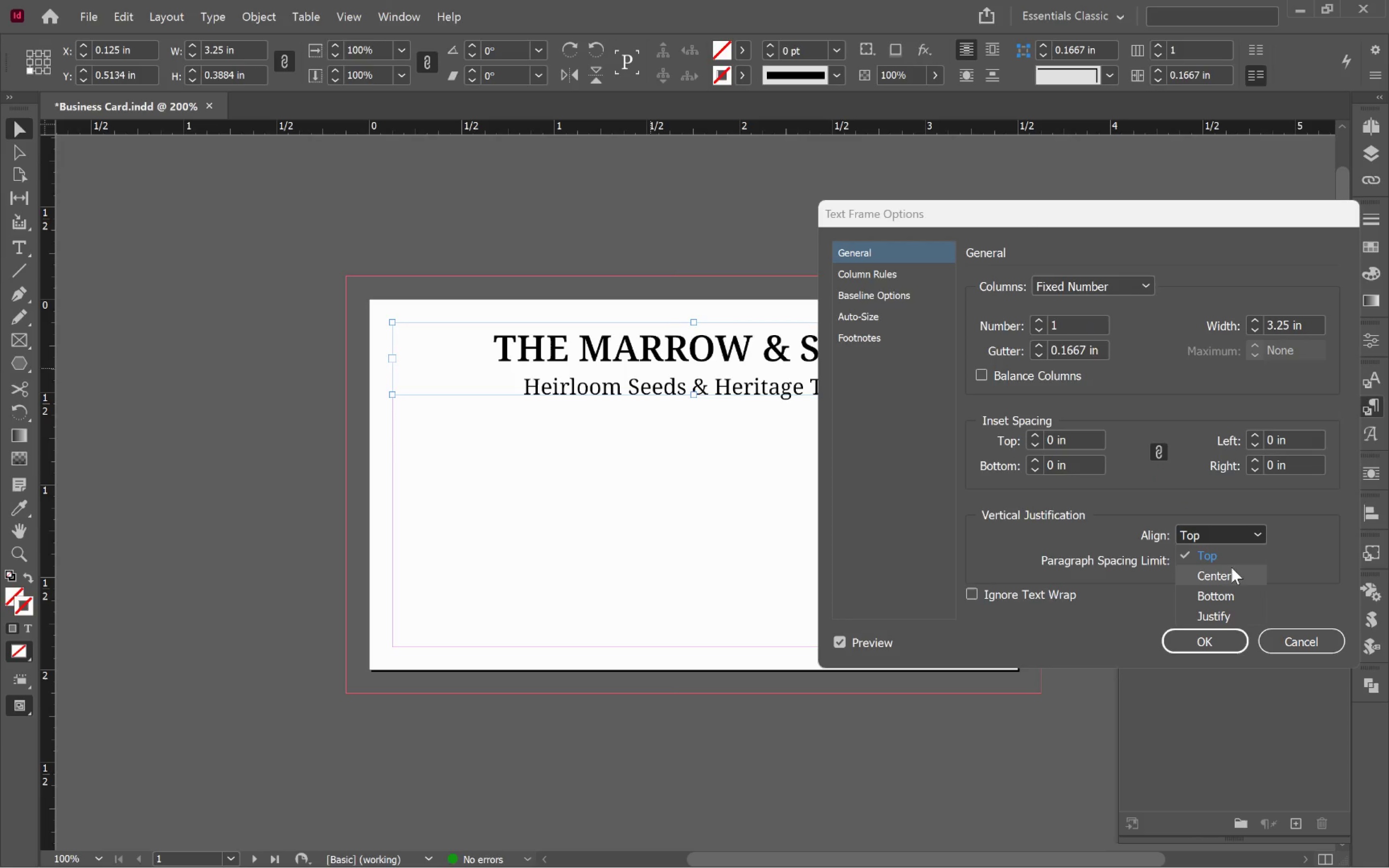 
left_click([1233, 571])
 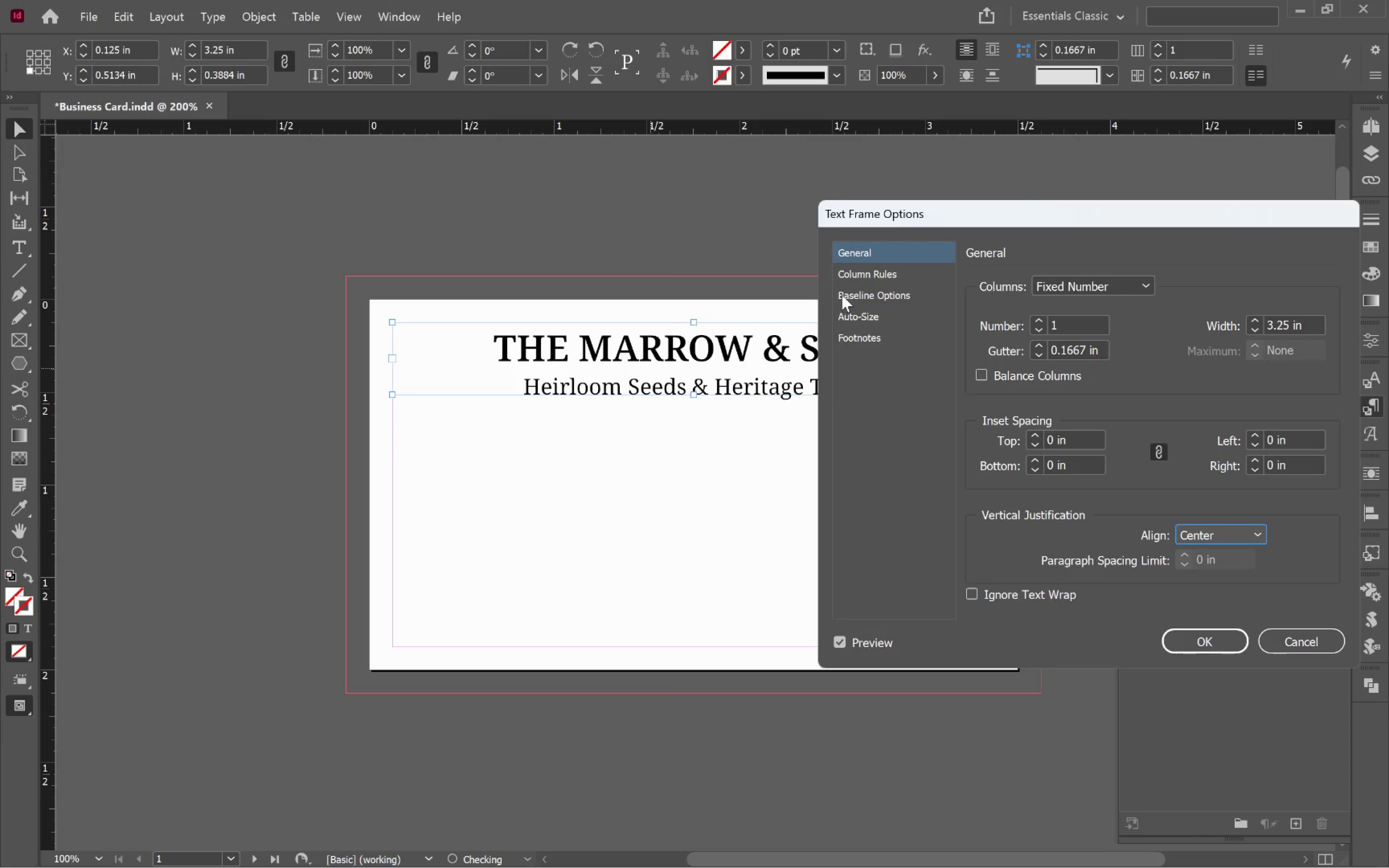 
left_click([872, 293])
 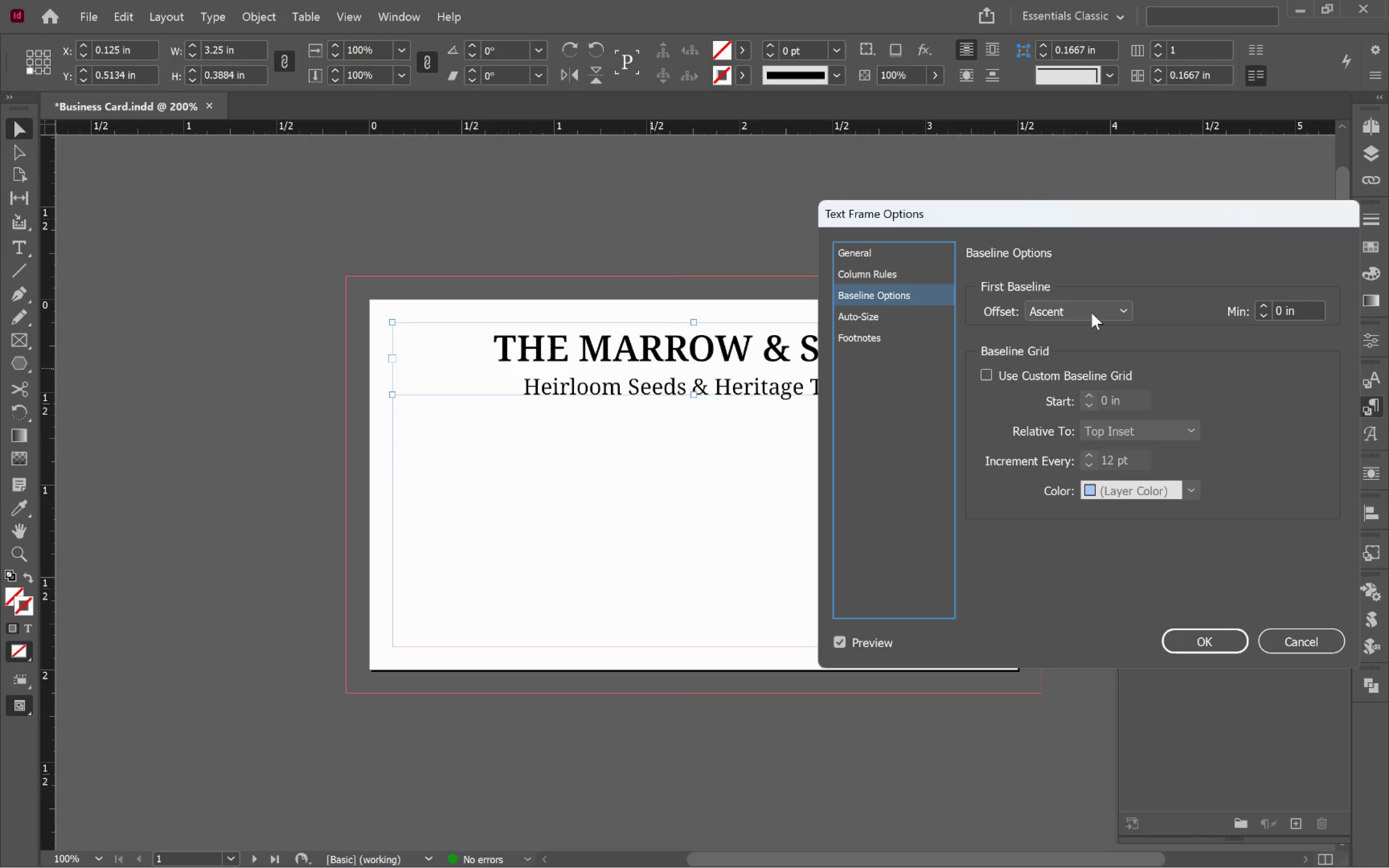 
left_click([1092, 315])
 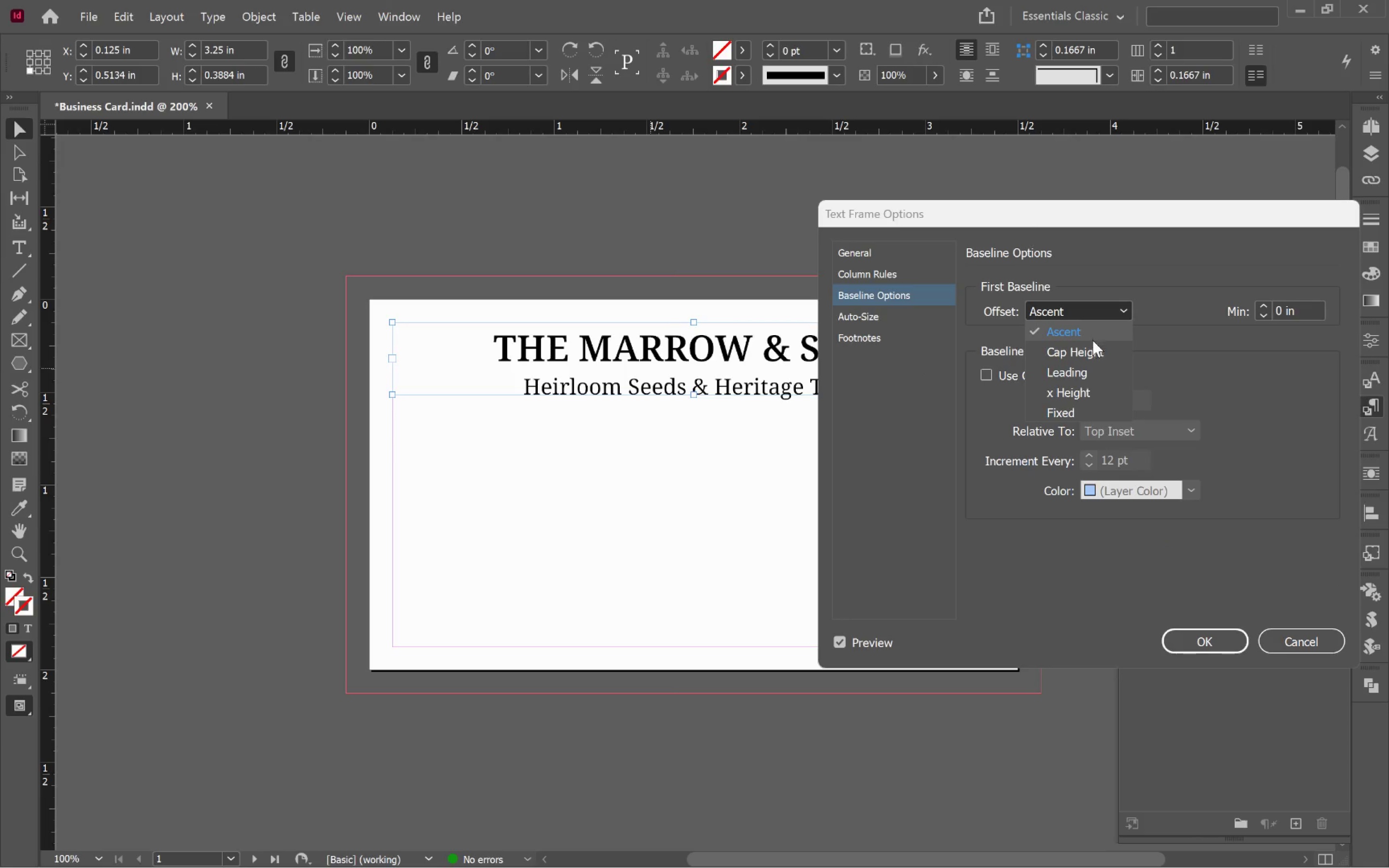 
left_click([1093, 349])
 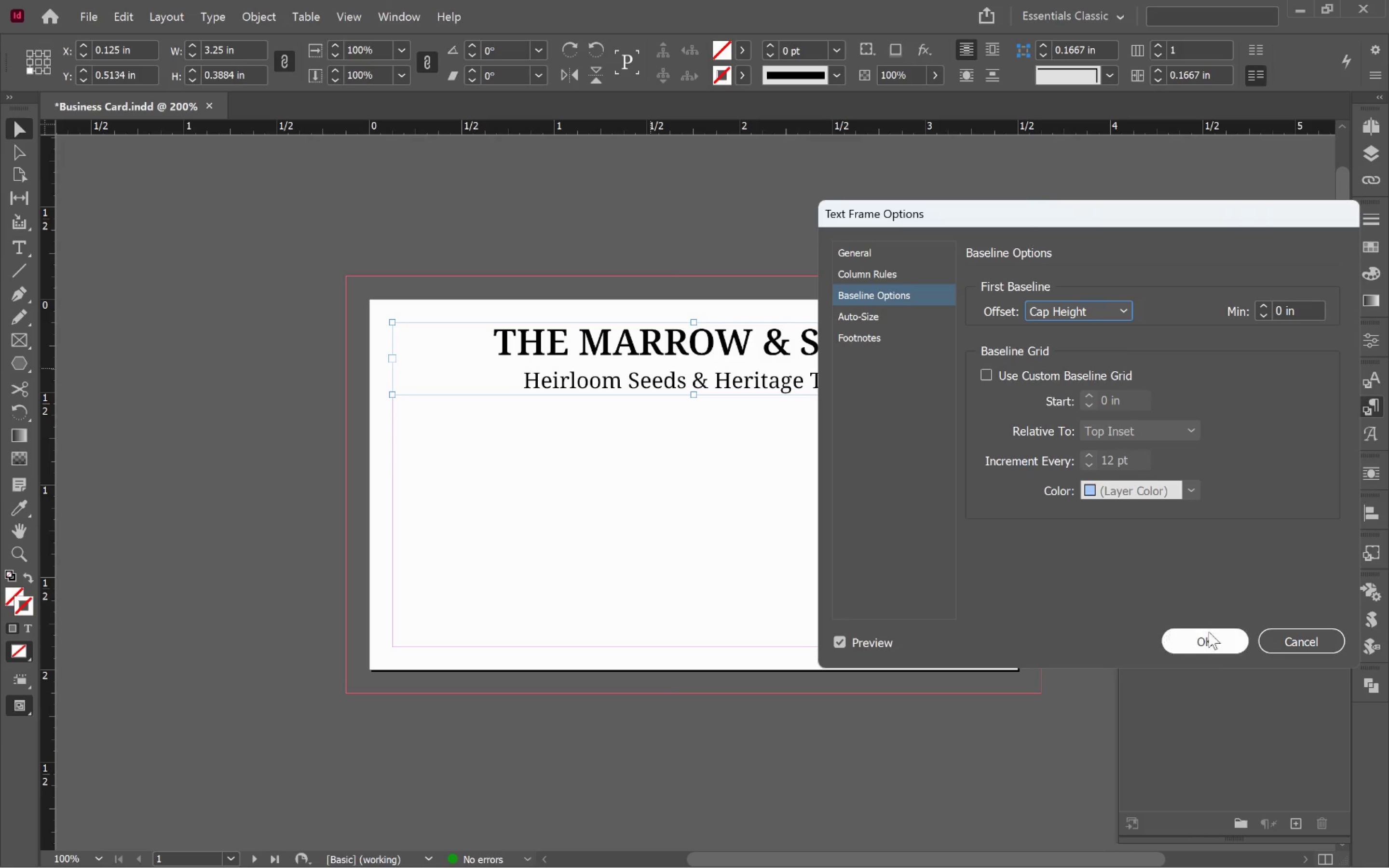 
left_click([1215, 641])
 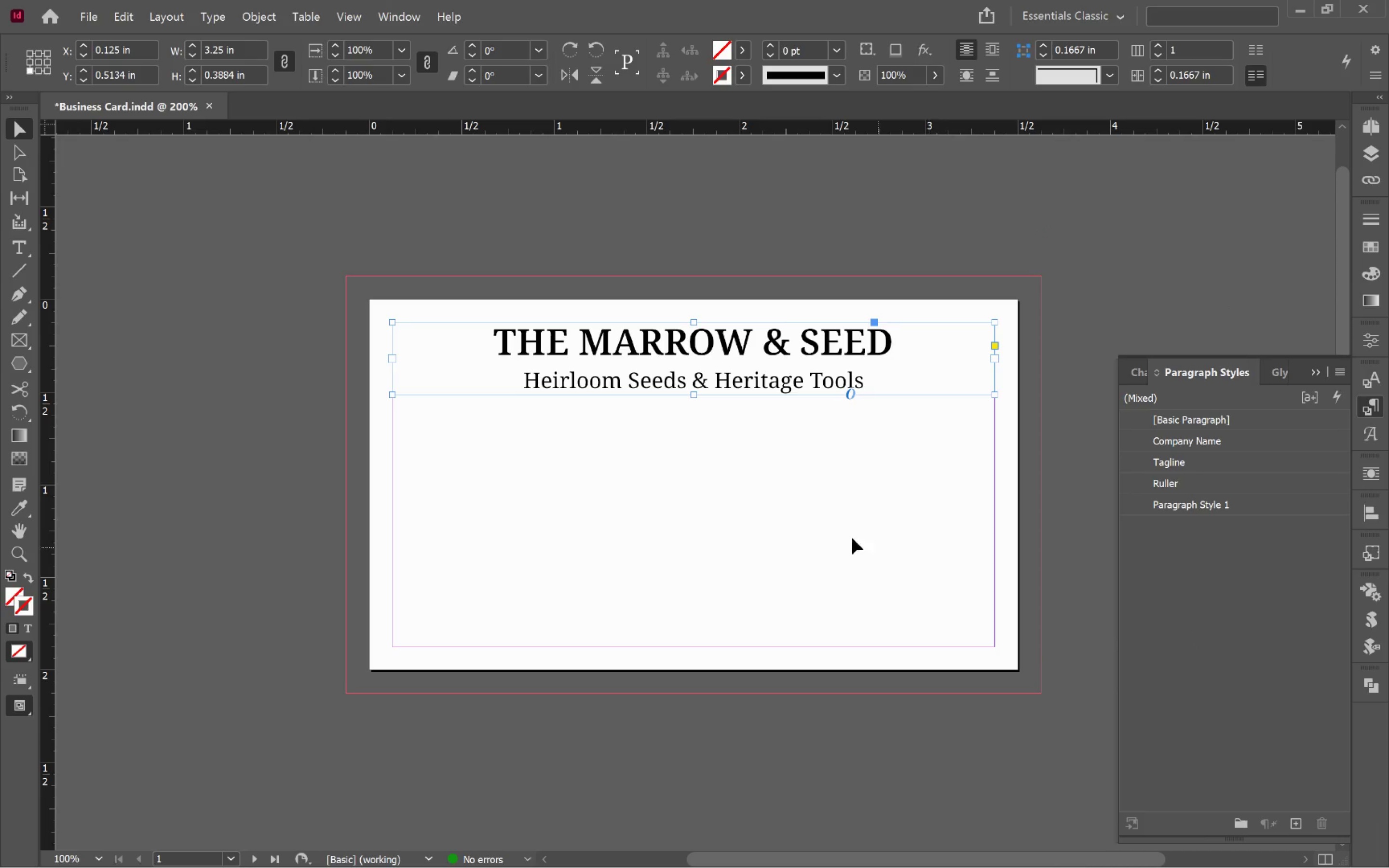 
left_click([841, 534])
 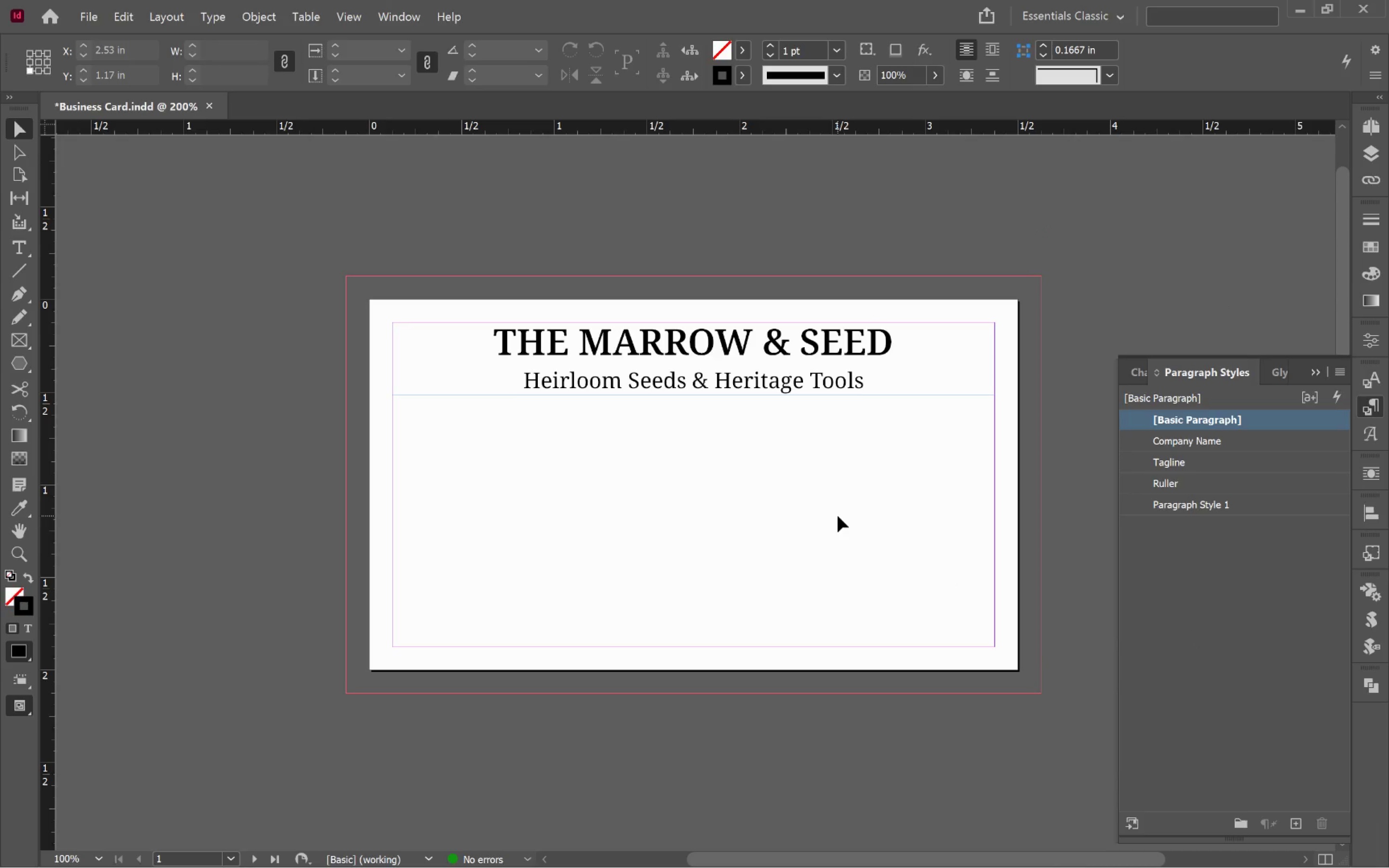 
key(W)
 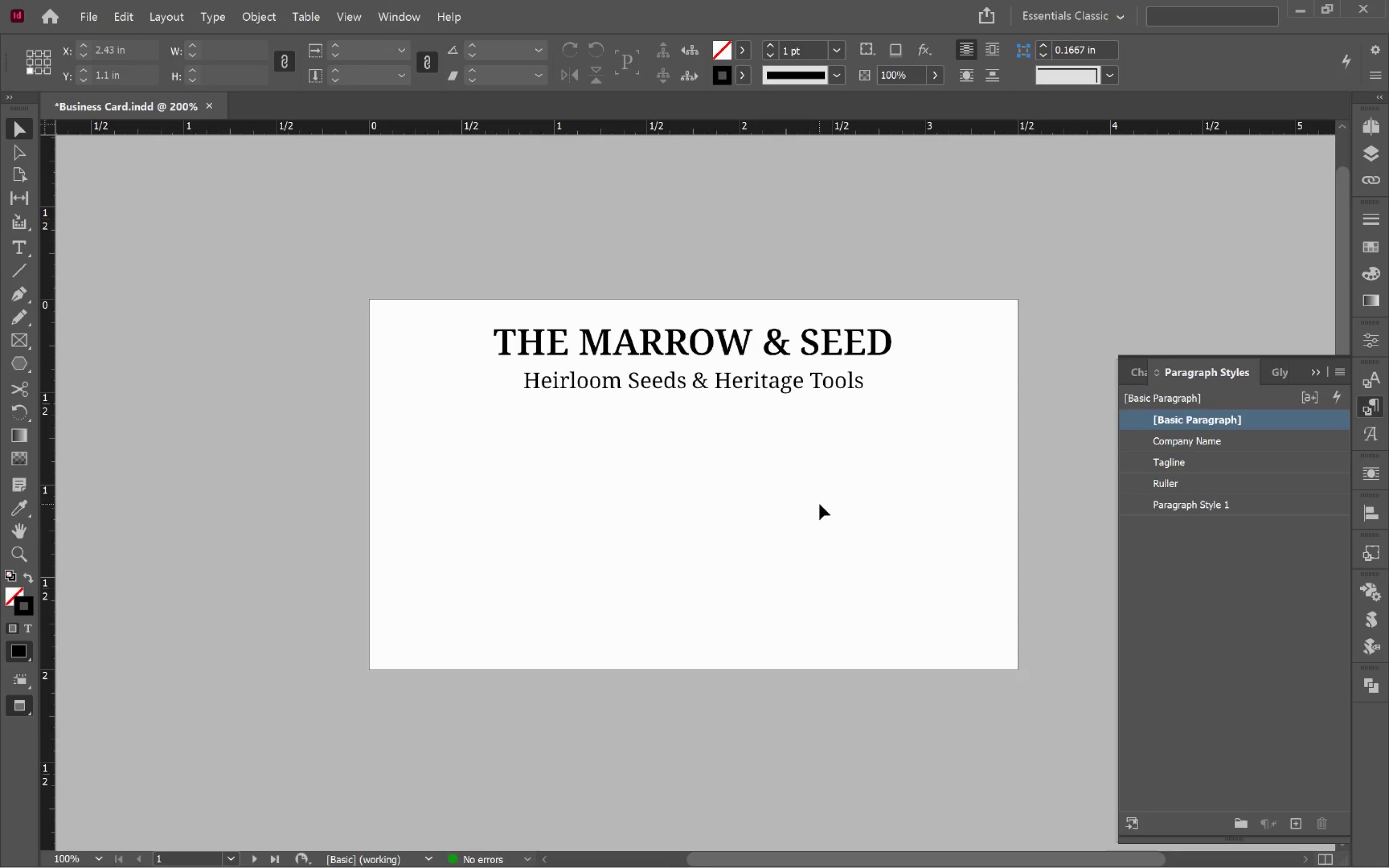 
key(W)
 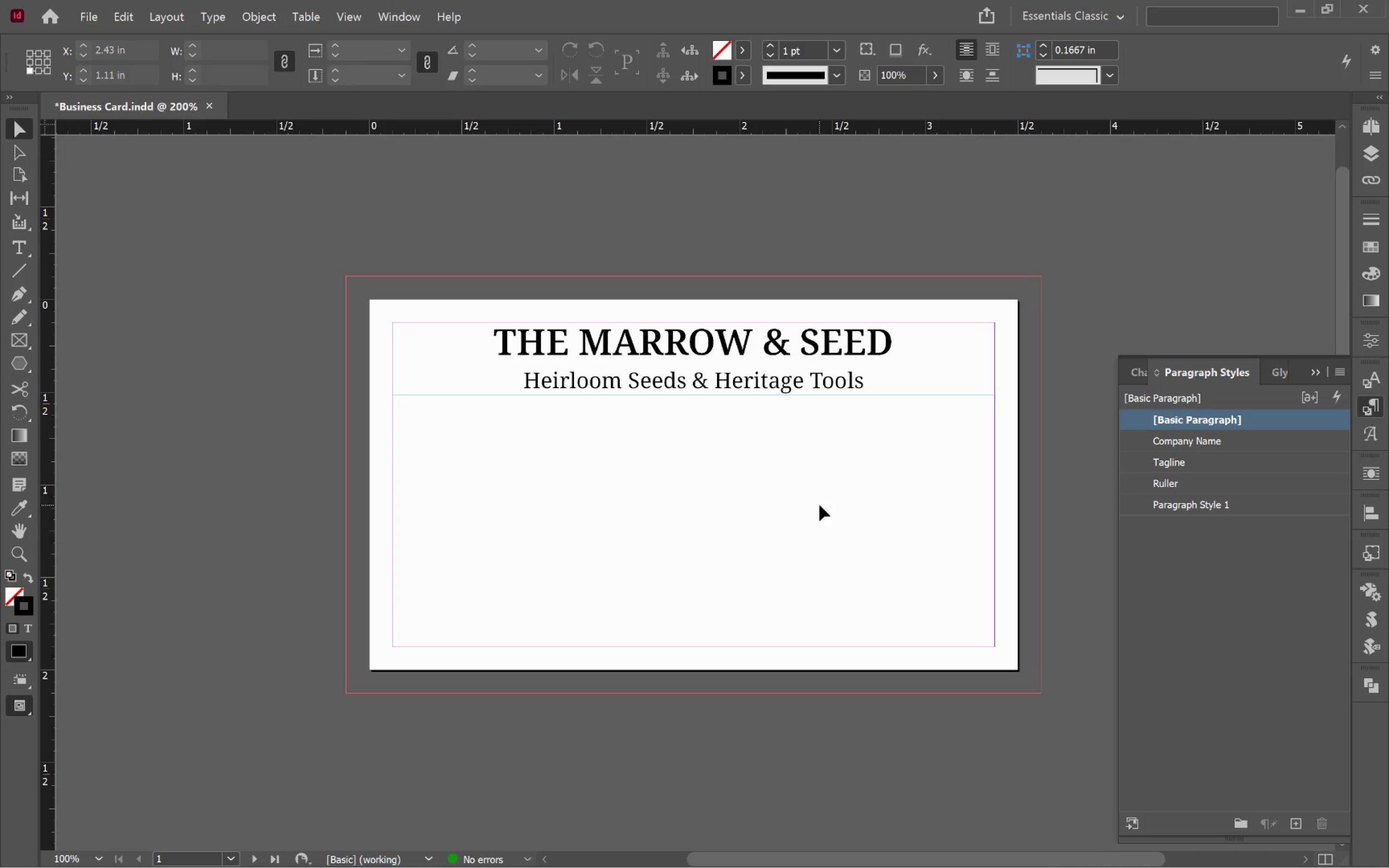 
wait(9.41)
 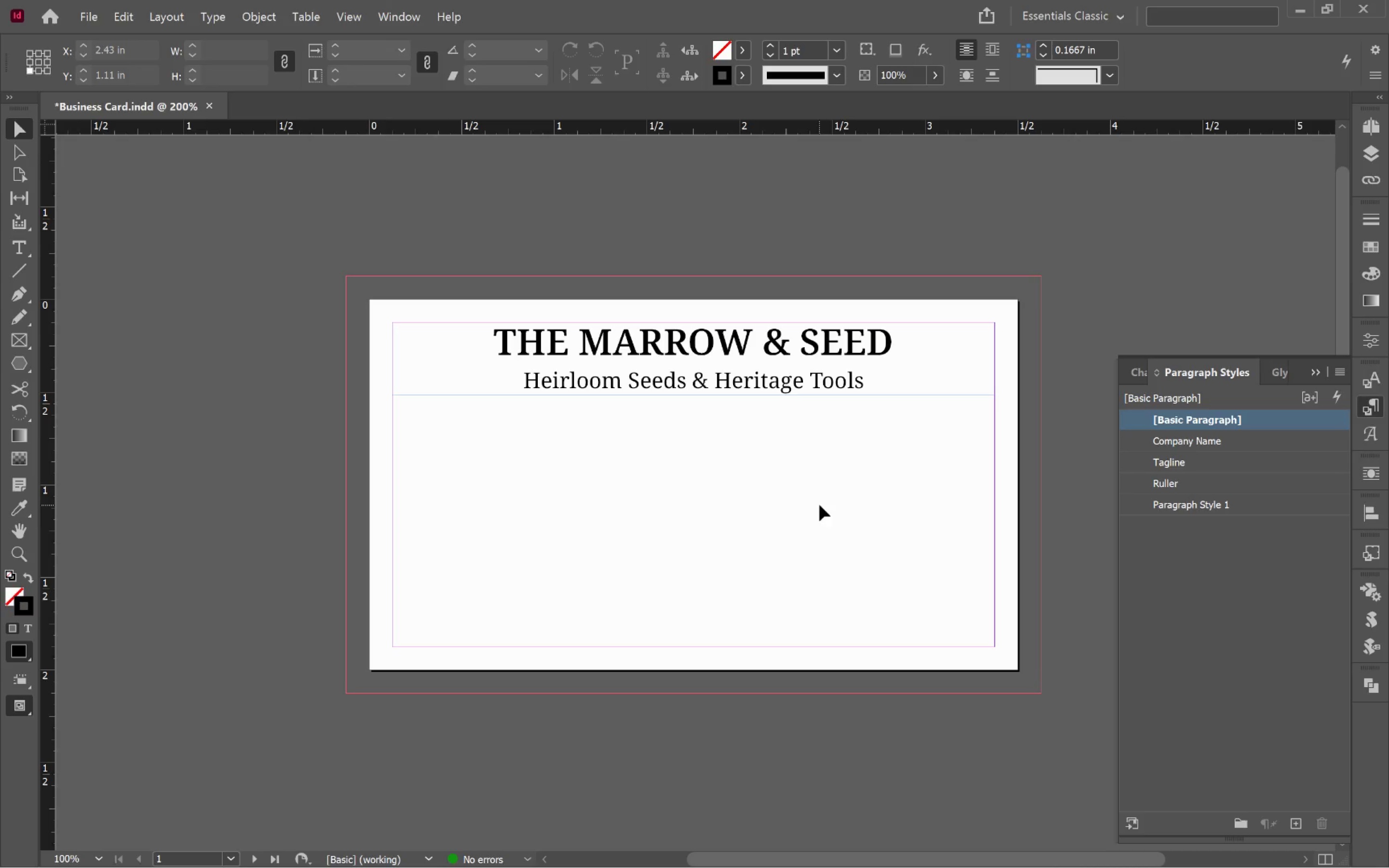 
left_click([819, 502])
 